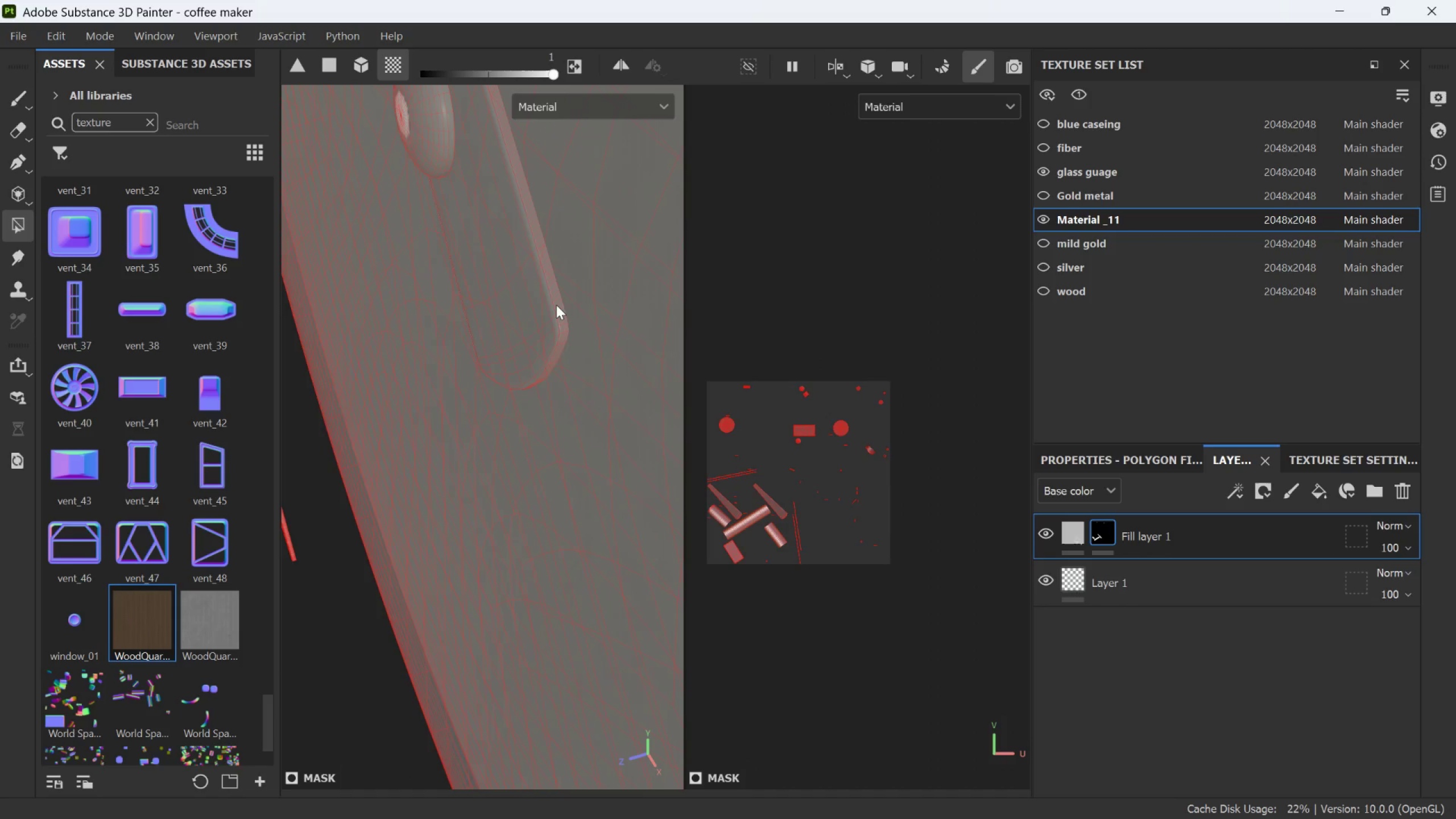 
triple_click([556, 305])
 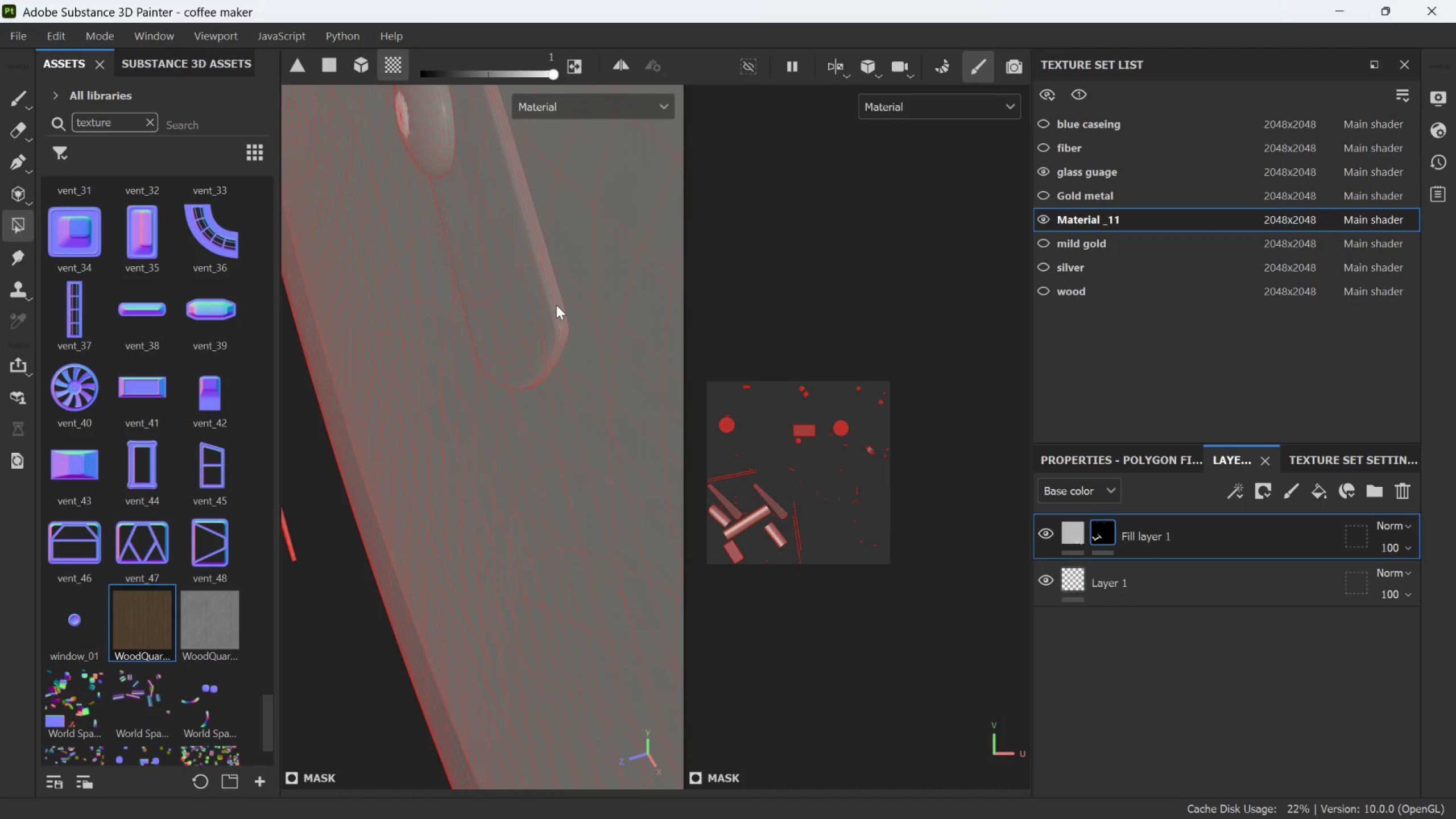 
triple_click([556, 305])
 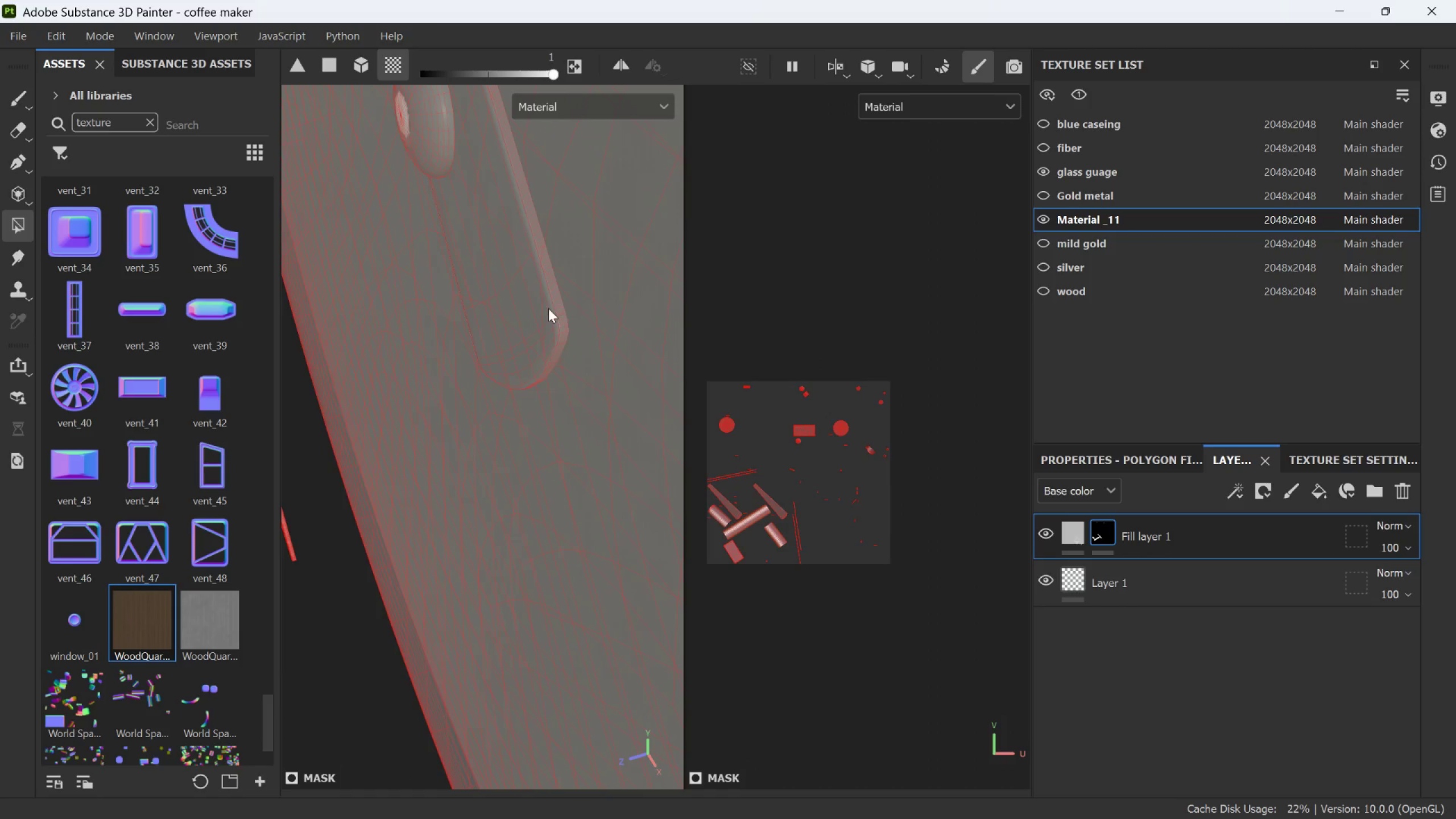 
triple_click([548, 308])
 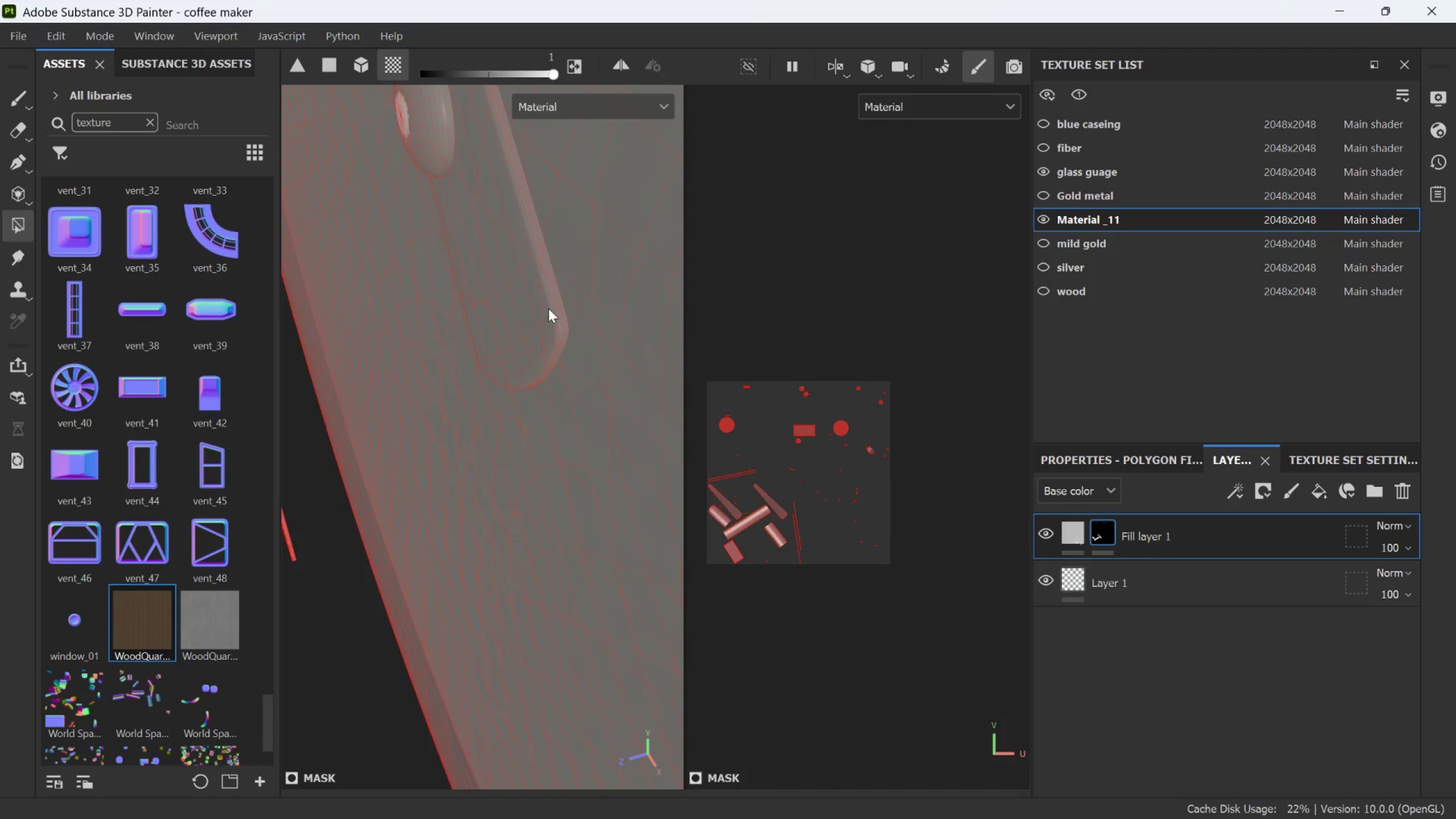 
triple_click([548, 308])
 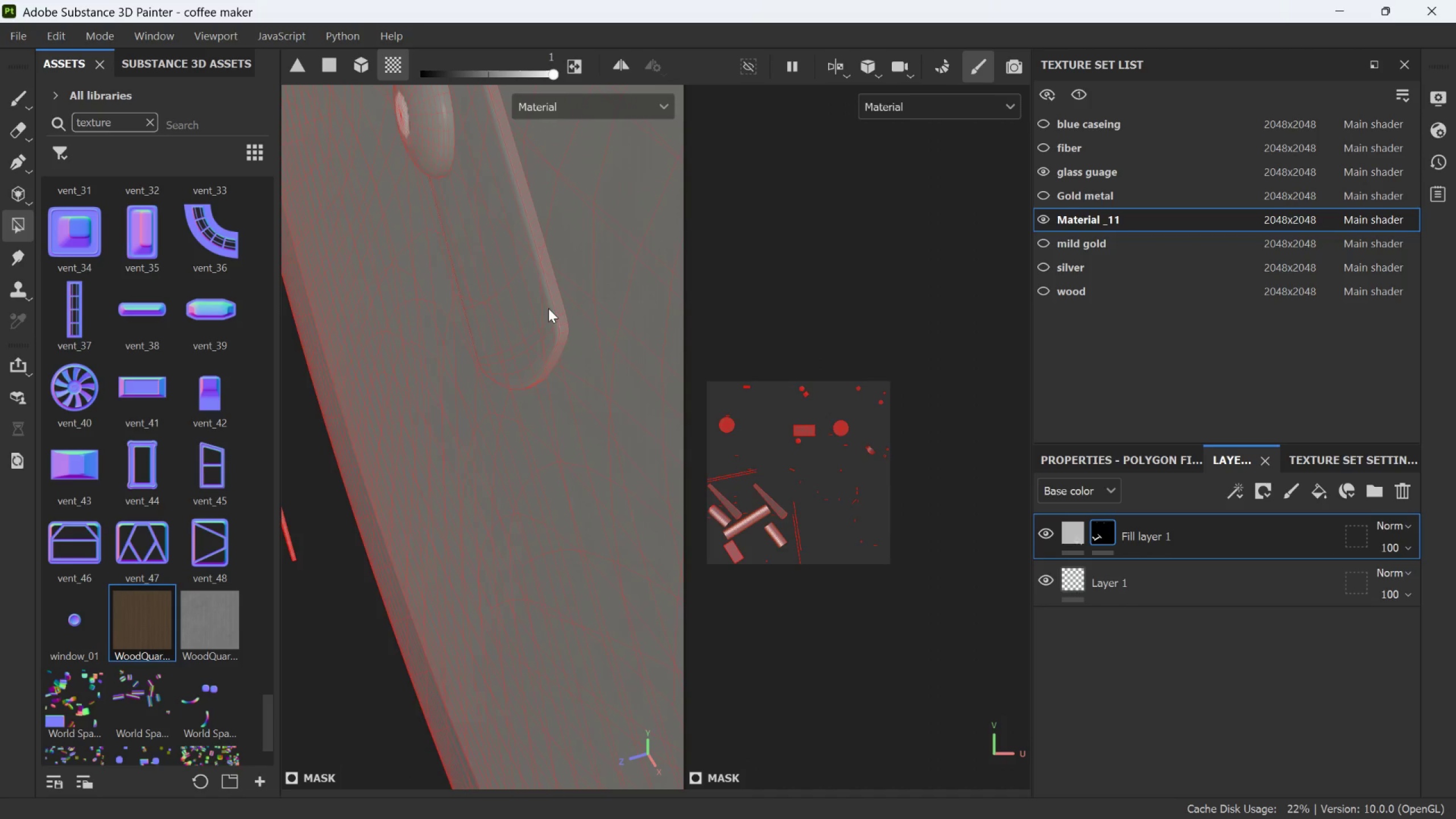 
triple_click([548, 308])
 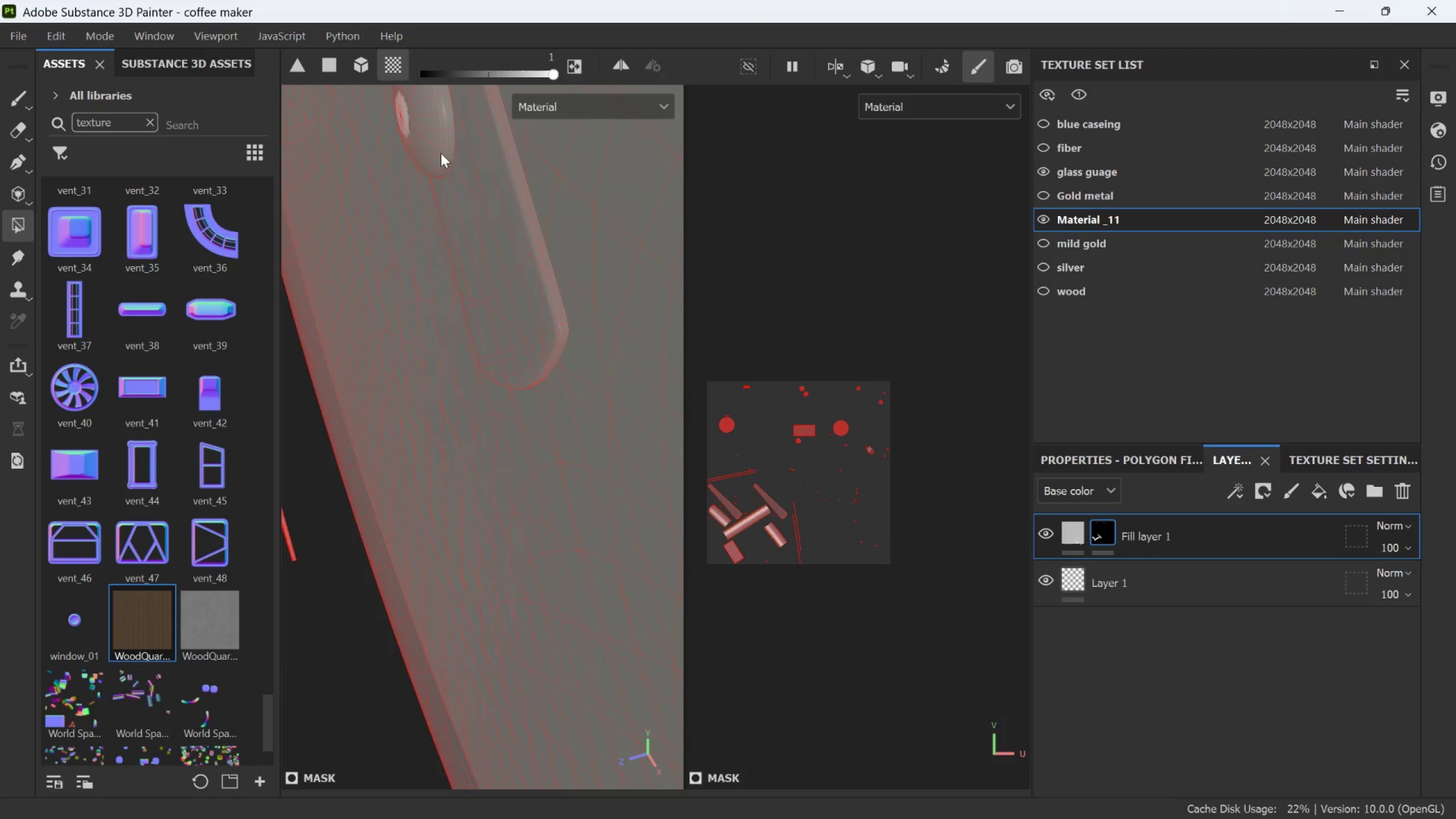 
double_click([440, 150])
 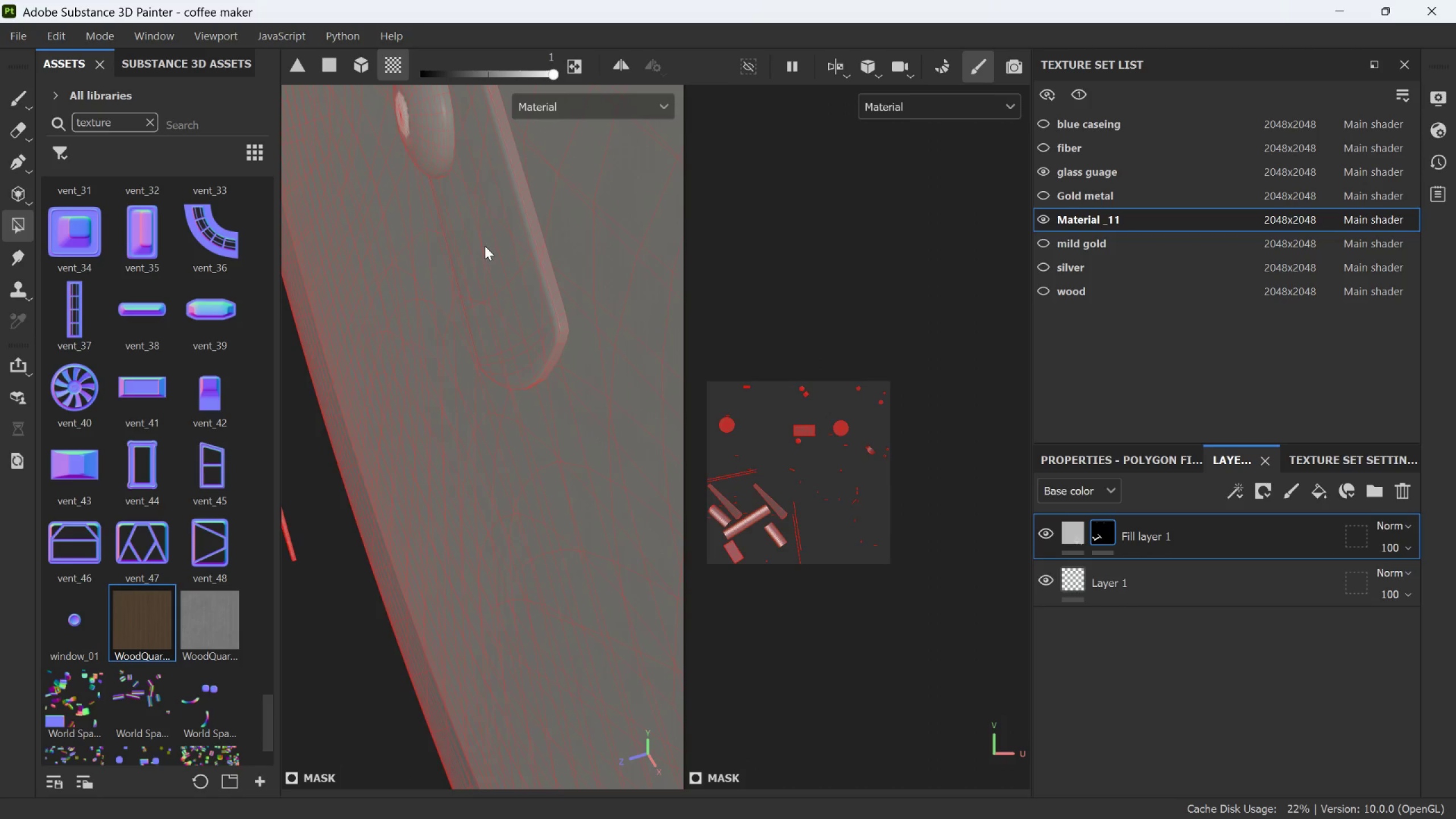 
key(Control+Z)
 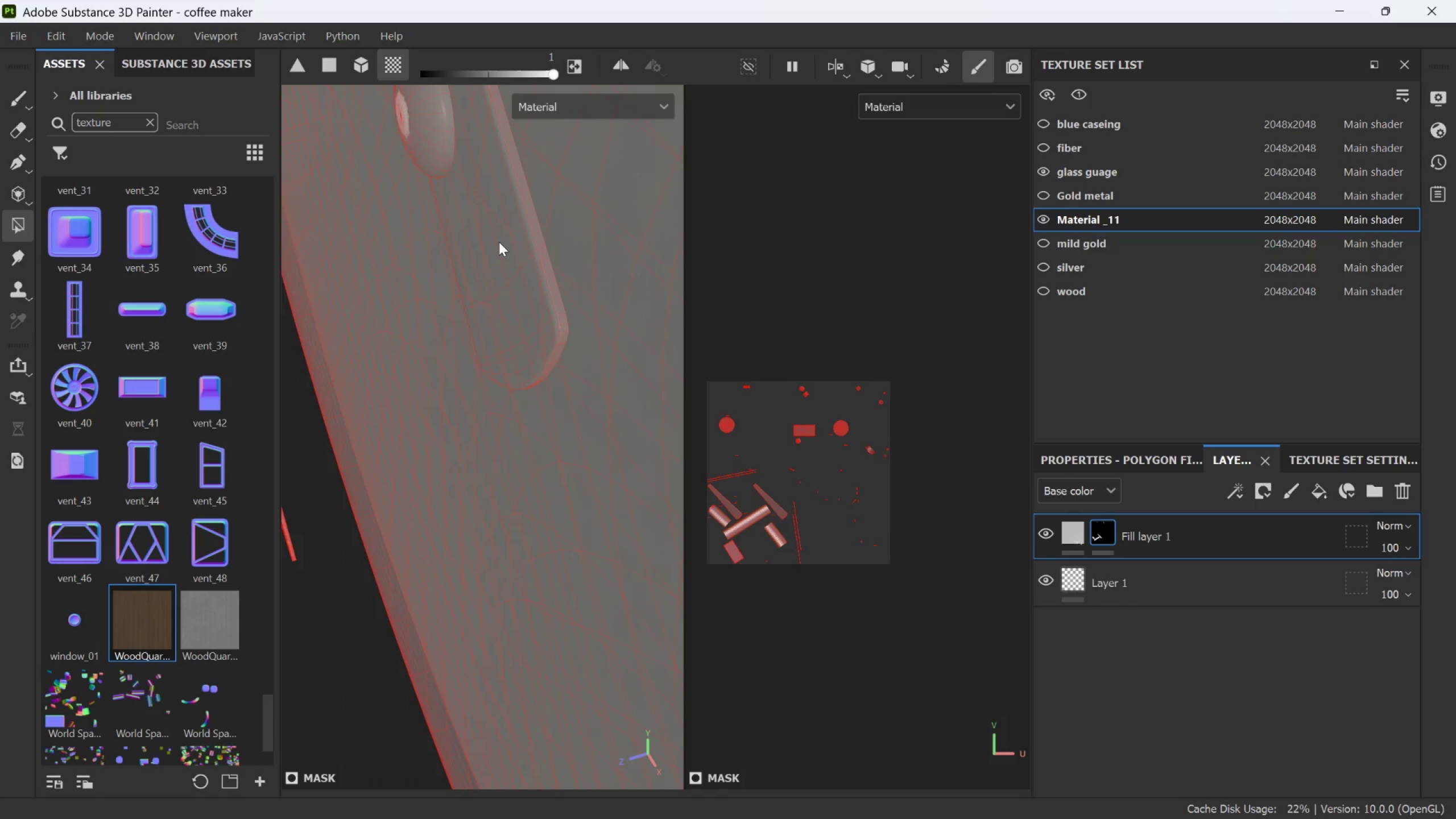 
double_click([500, 242])
 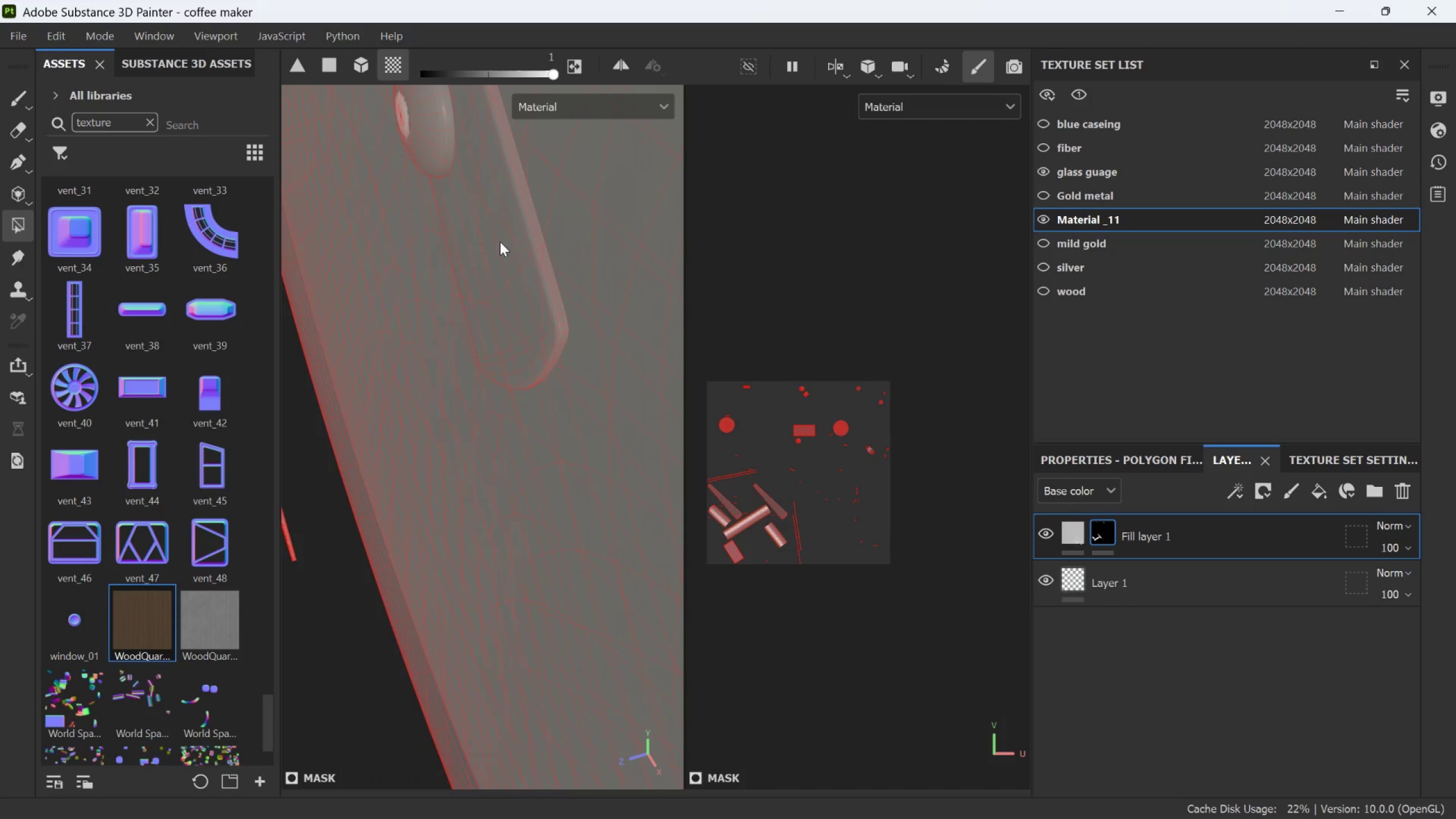 
triple_click([500, 242])
 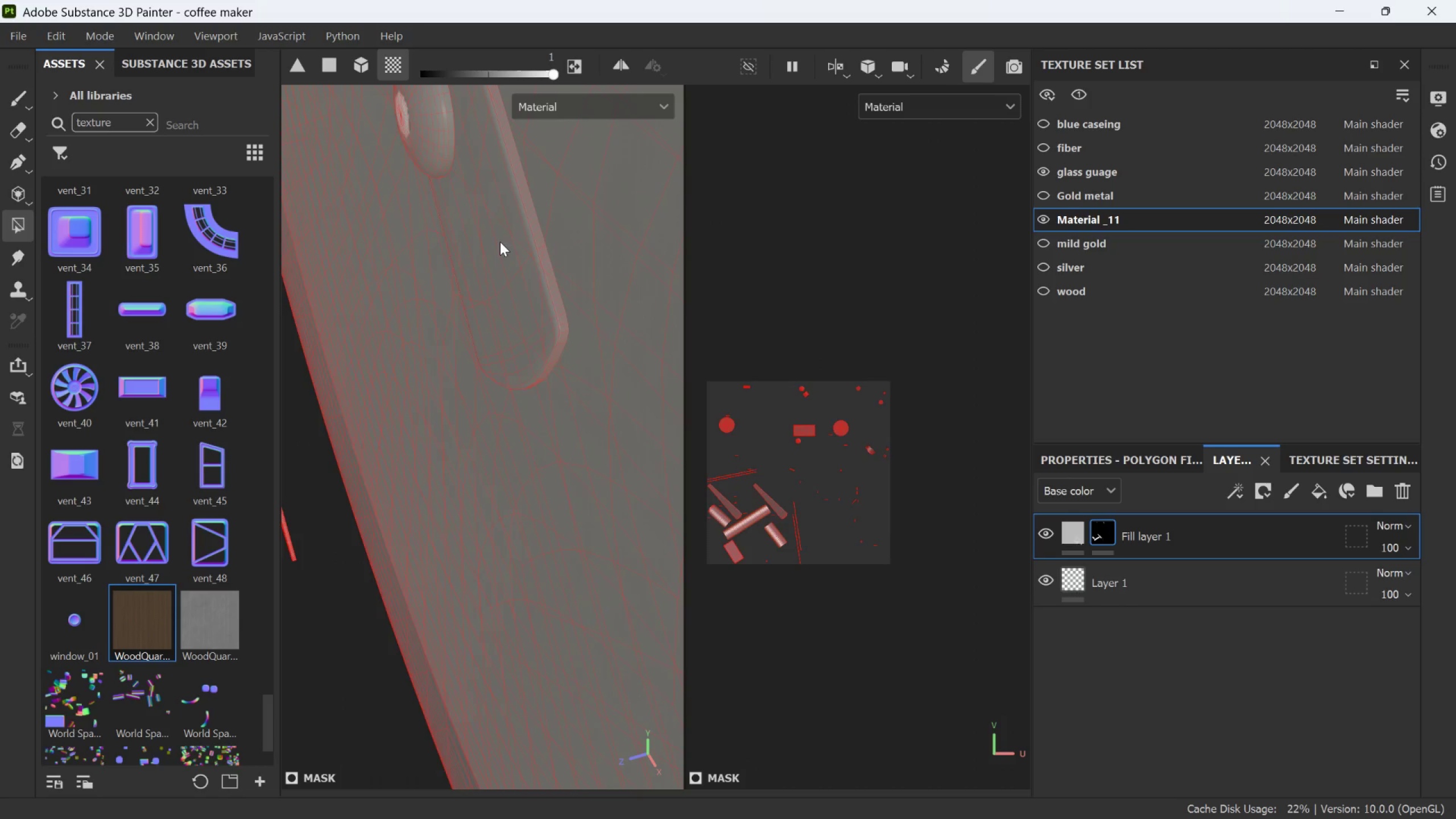 
triple_click([501, 242])
 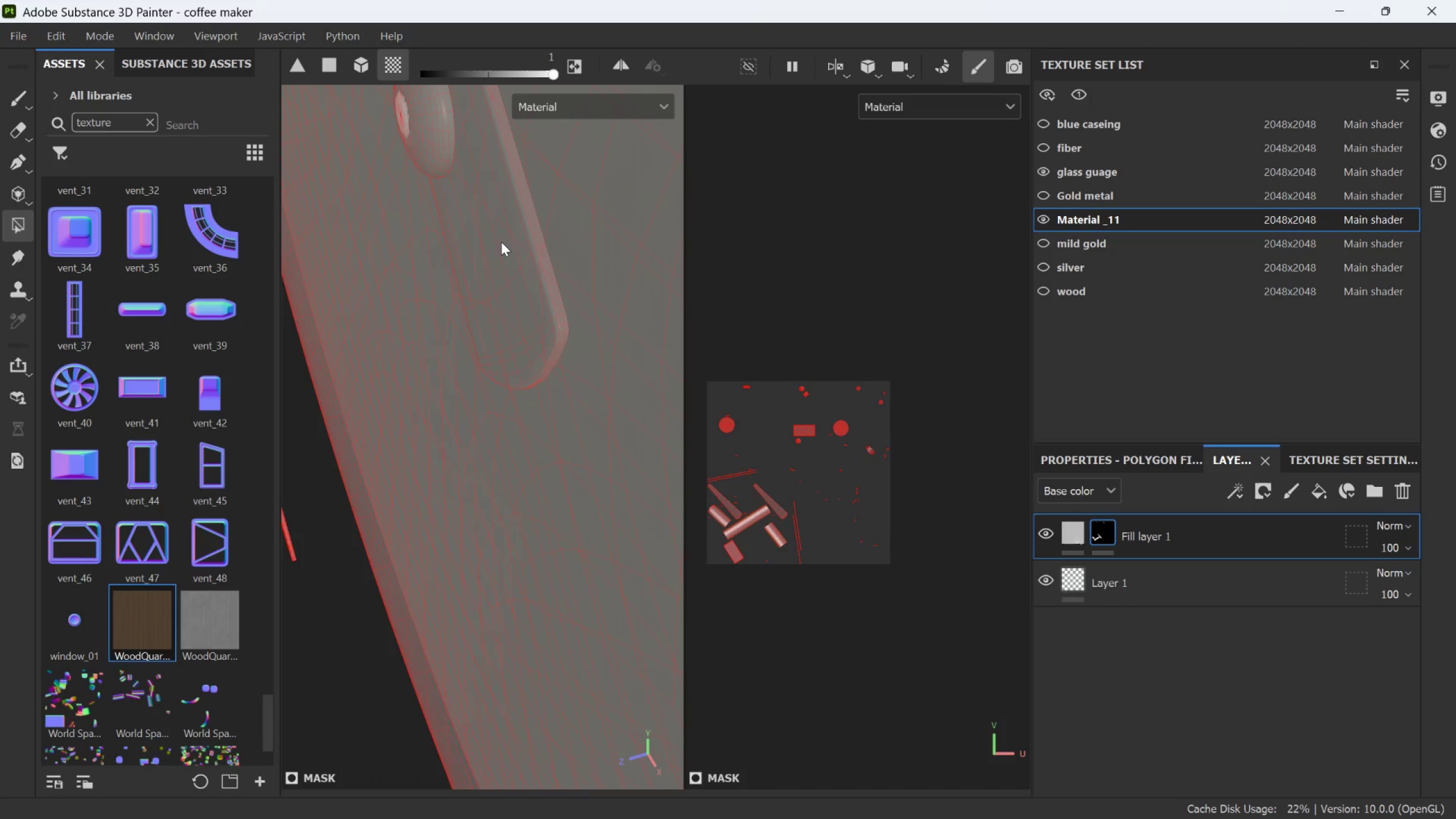 
left_click_drag(start_coordinate=[501, 242], to_coordinate=[505, 242])
 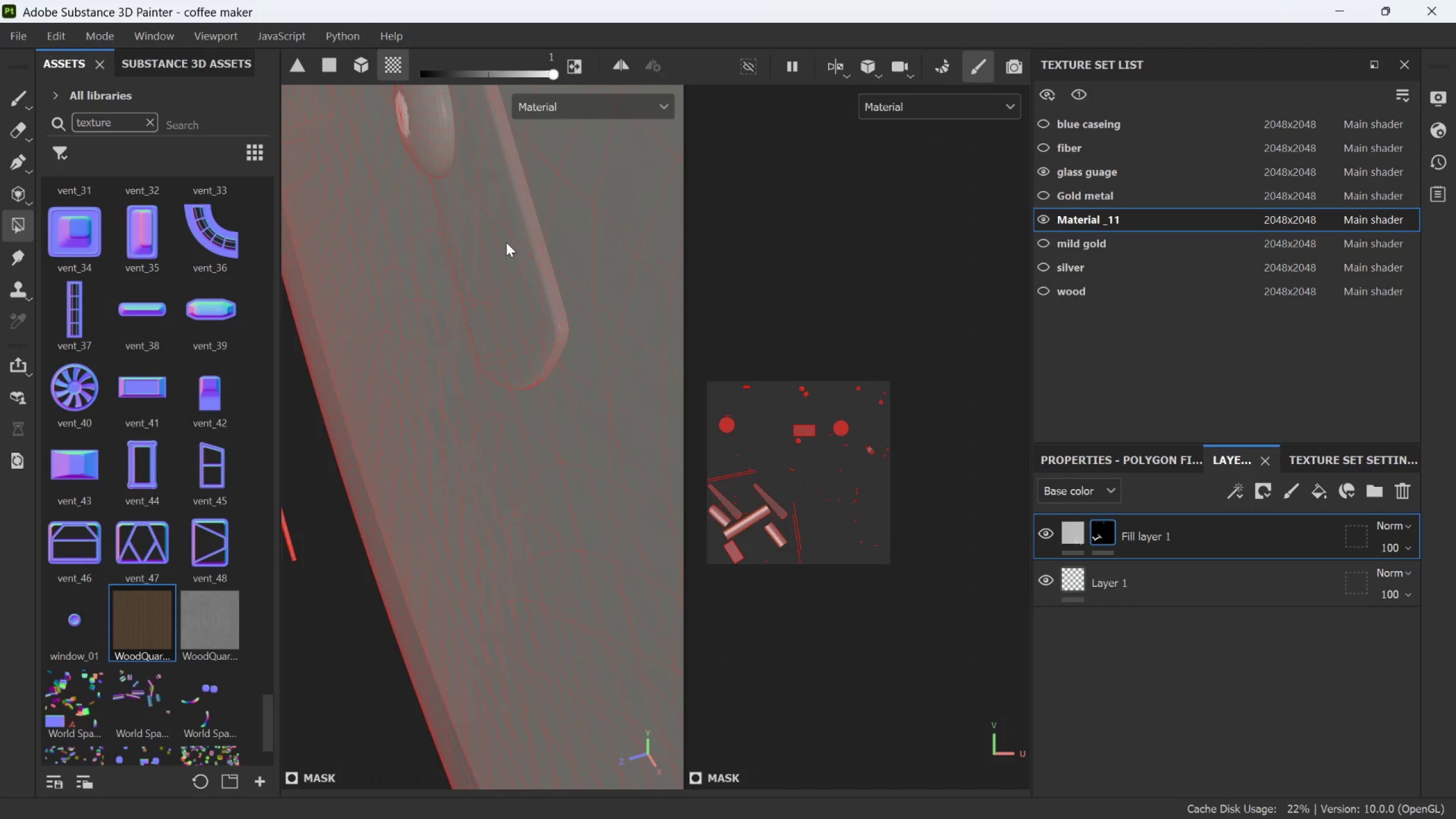 
left_click([536, 305])
 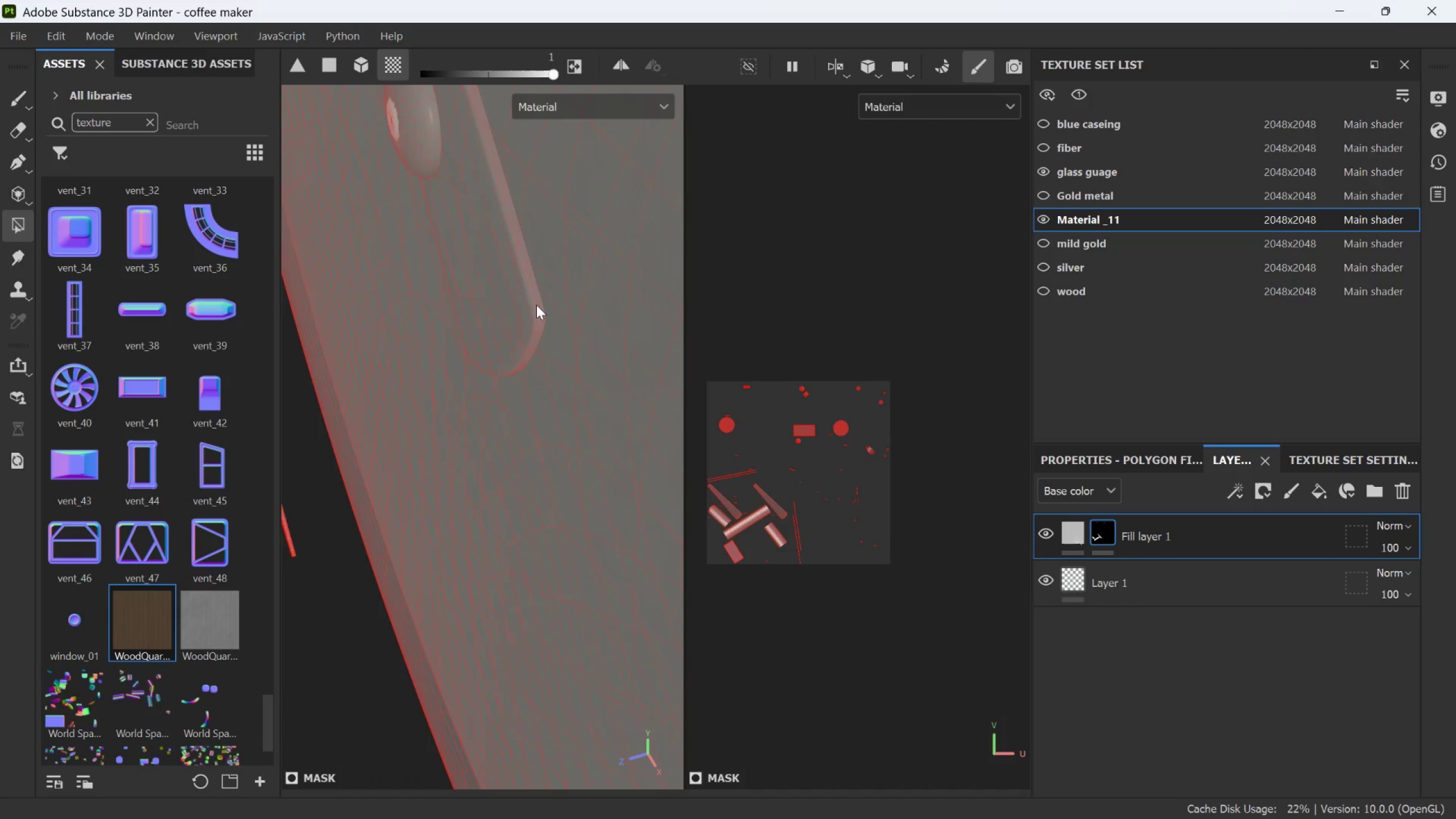 
scroll: coordinate [536, 305], scroll_direction: up, amount: 3.0
 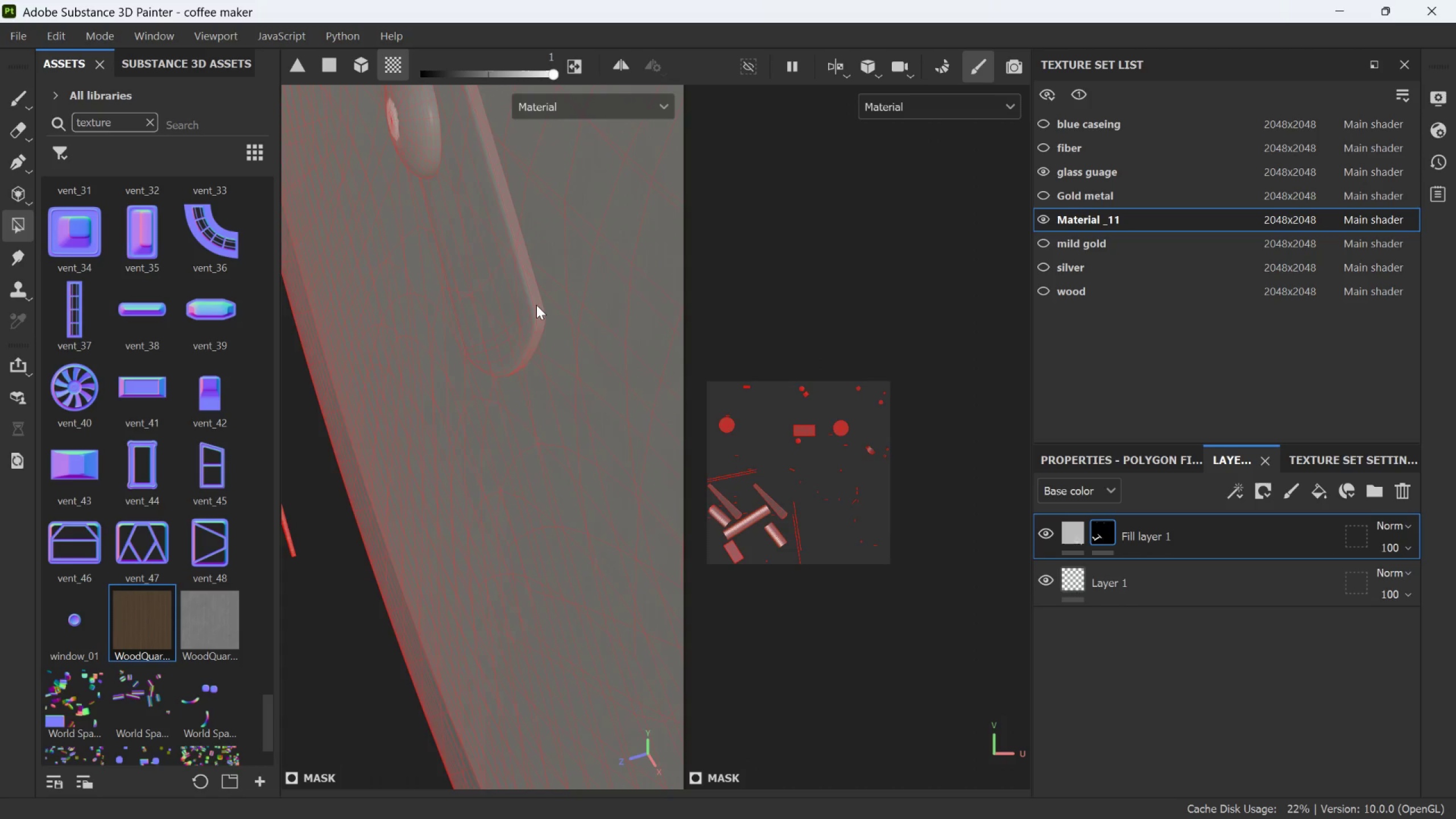 
double_click([536, 305])
 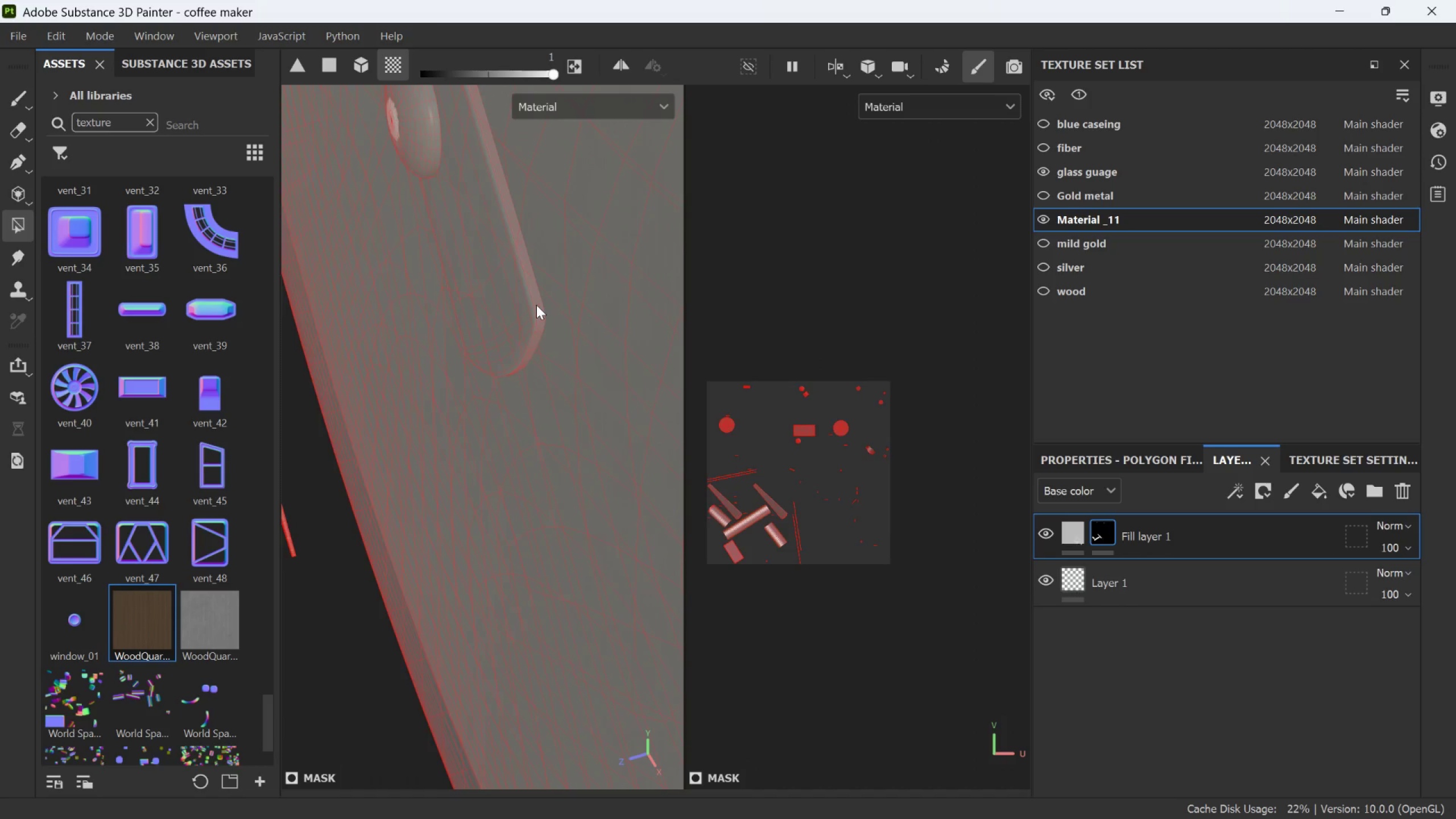 
triple_click([536, 305])
 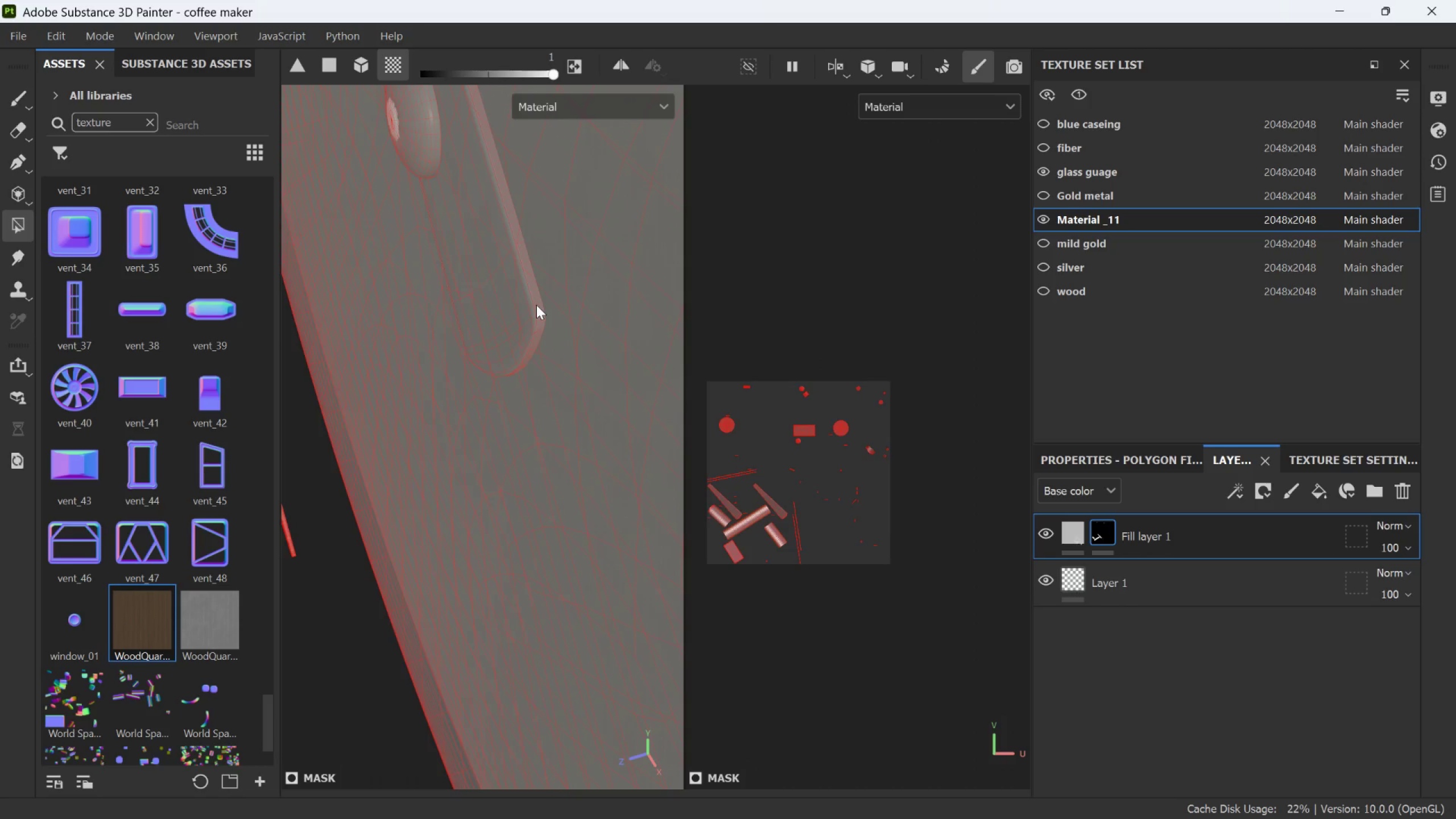 
triple_click([536, 305])
 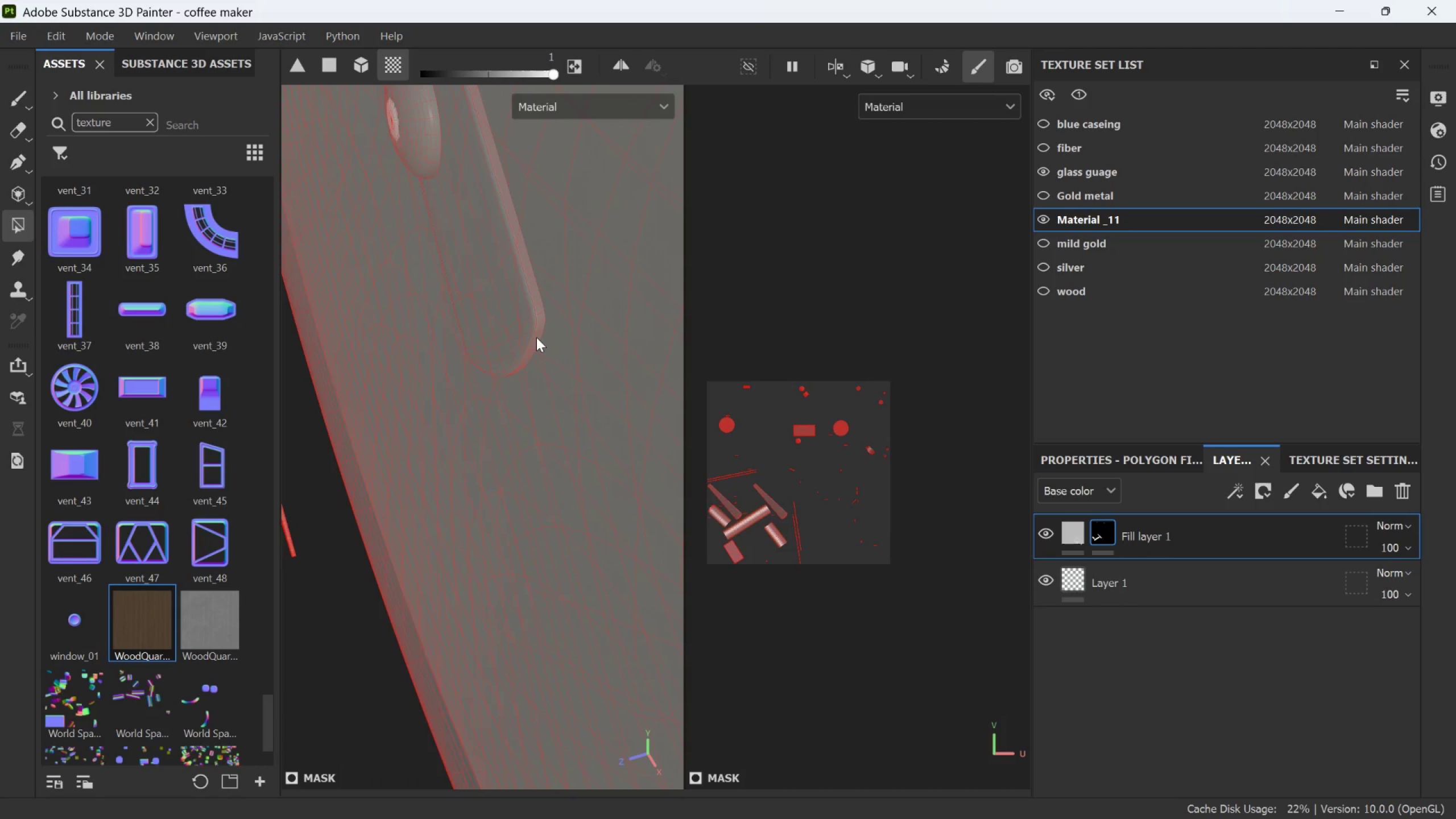 
triple_click([536, 337])
 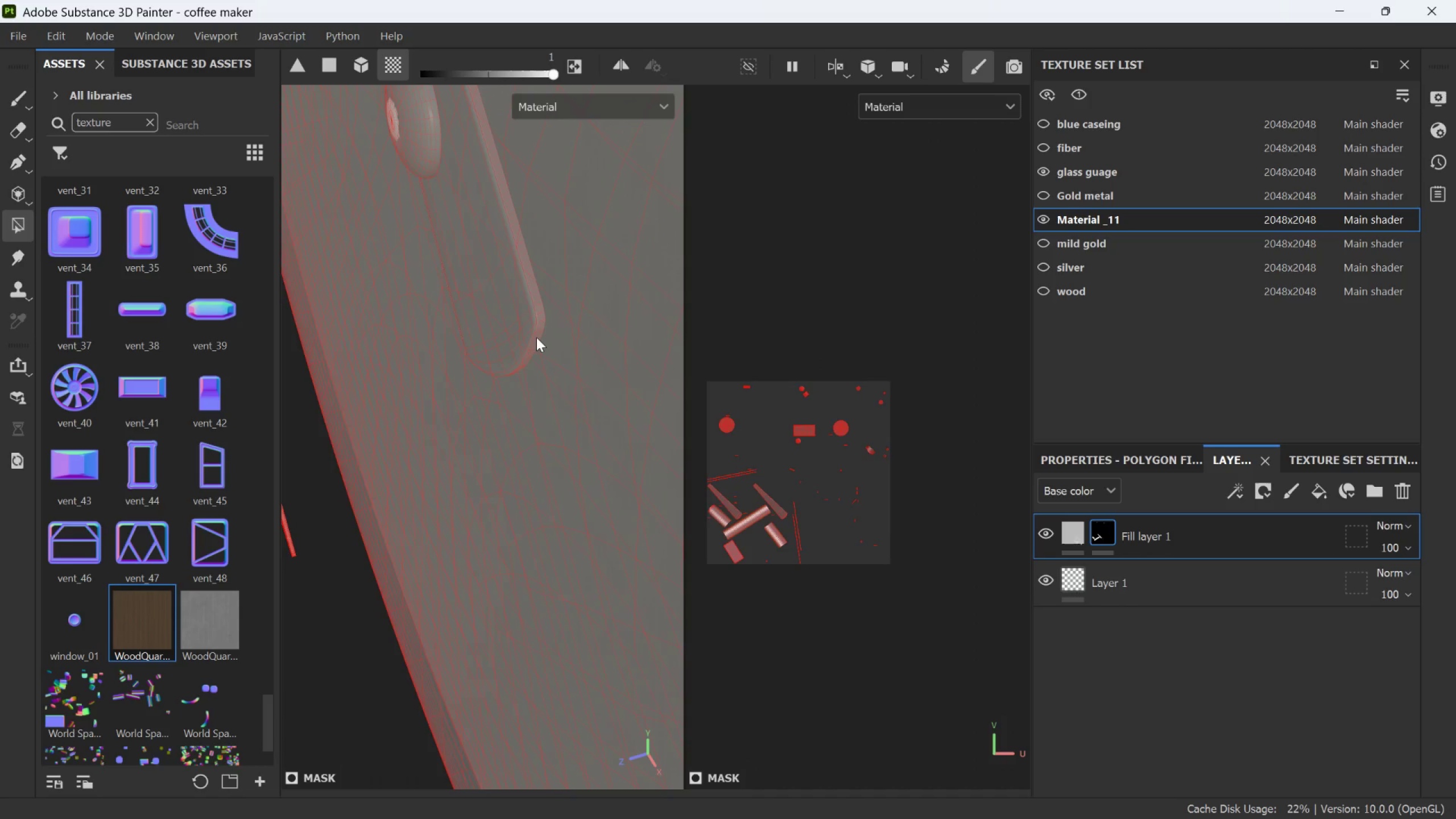 
triple_click([536, 337])
 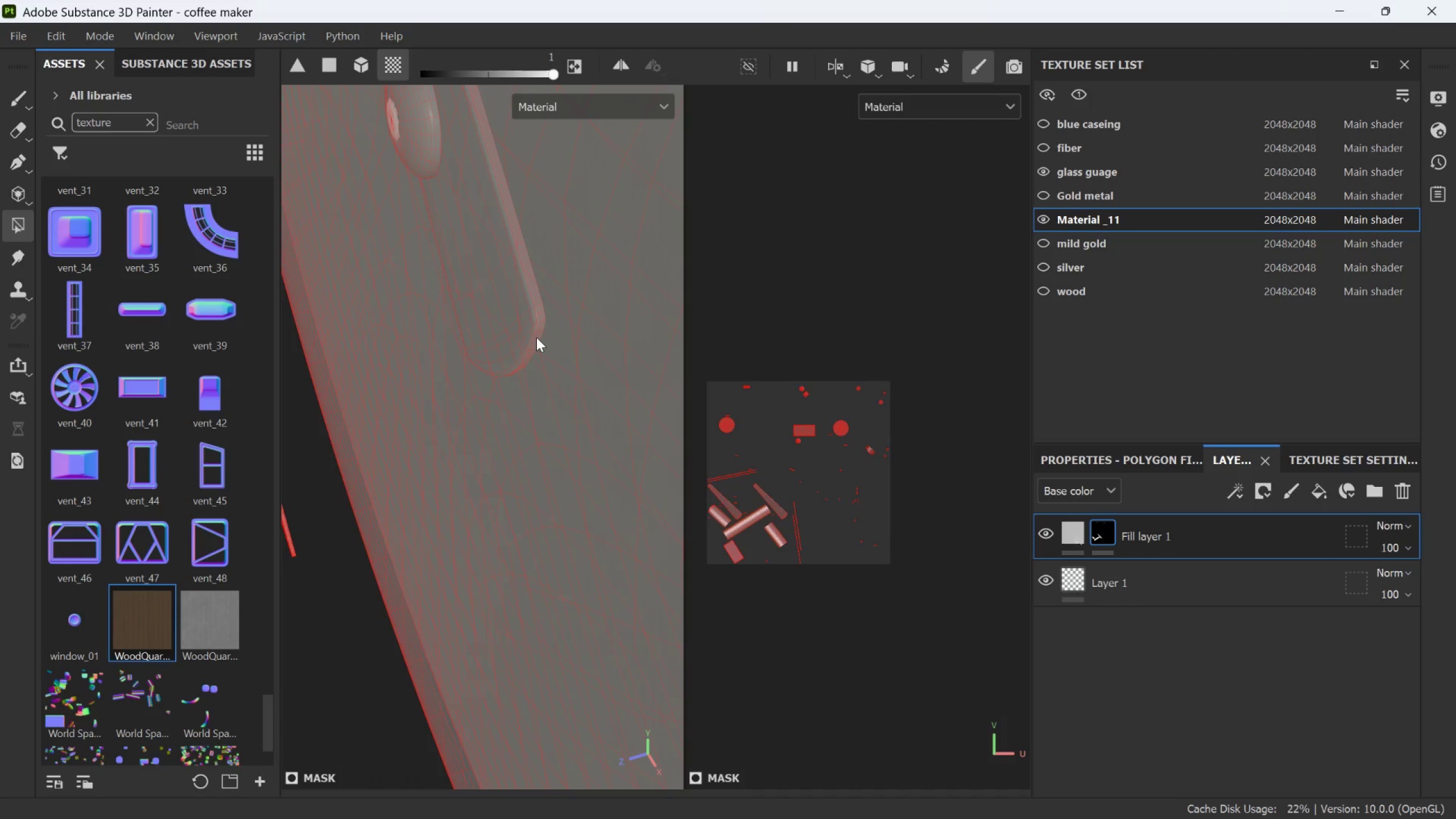 
triple_click([536, 337])
 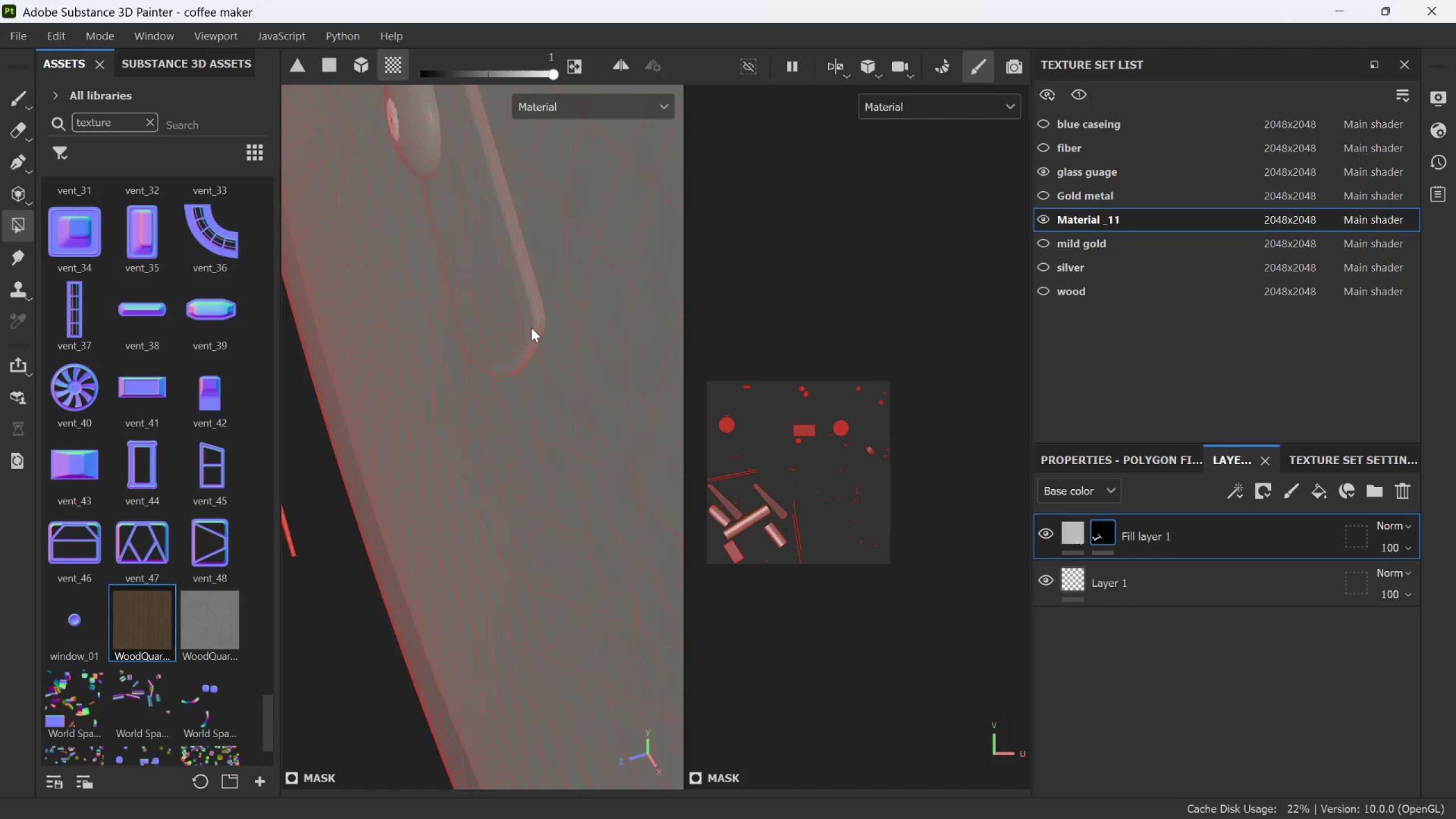 
scroll: coordinate [540, 337], scroll_direction: down, amount: 21.0
 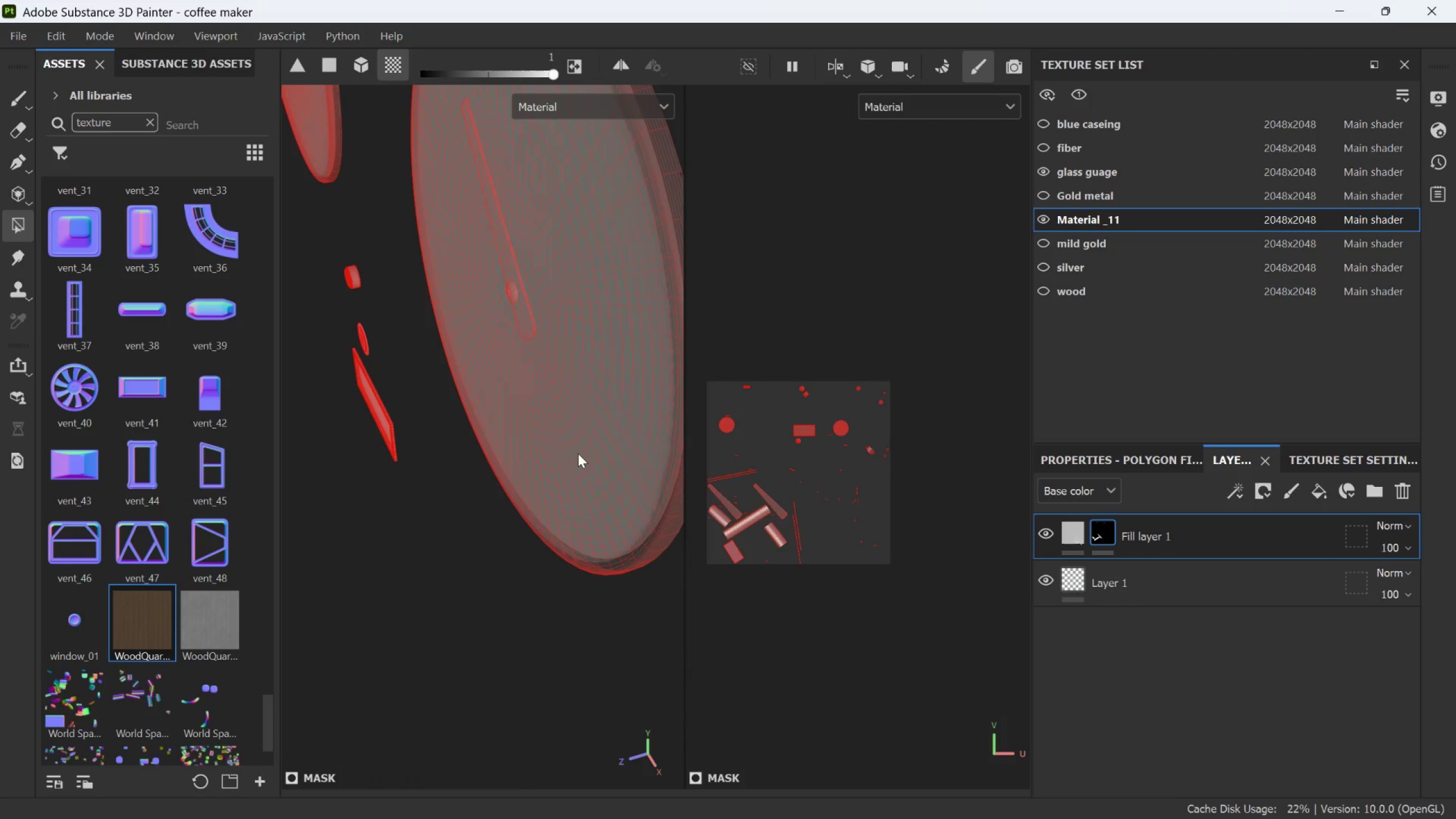 
hold_key(key=AltLeft, duration=0.53)
left_click_drag(start_coordinate=[519, 421], to_coordinate=[653, 376])
 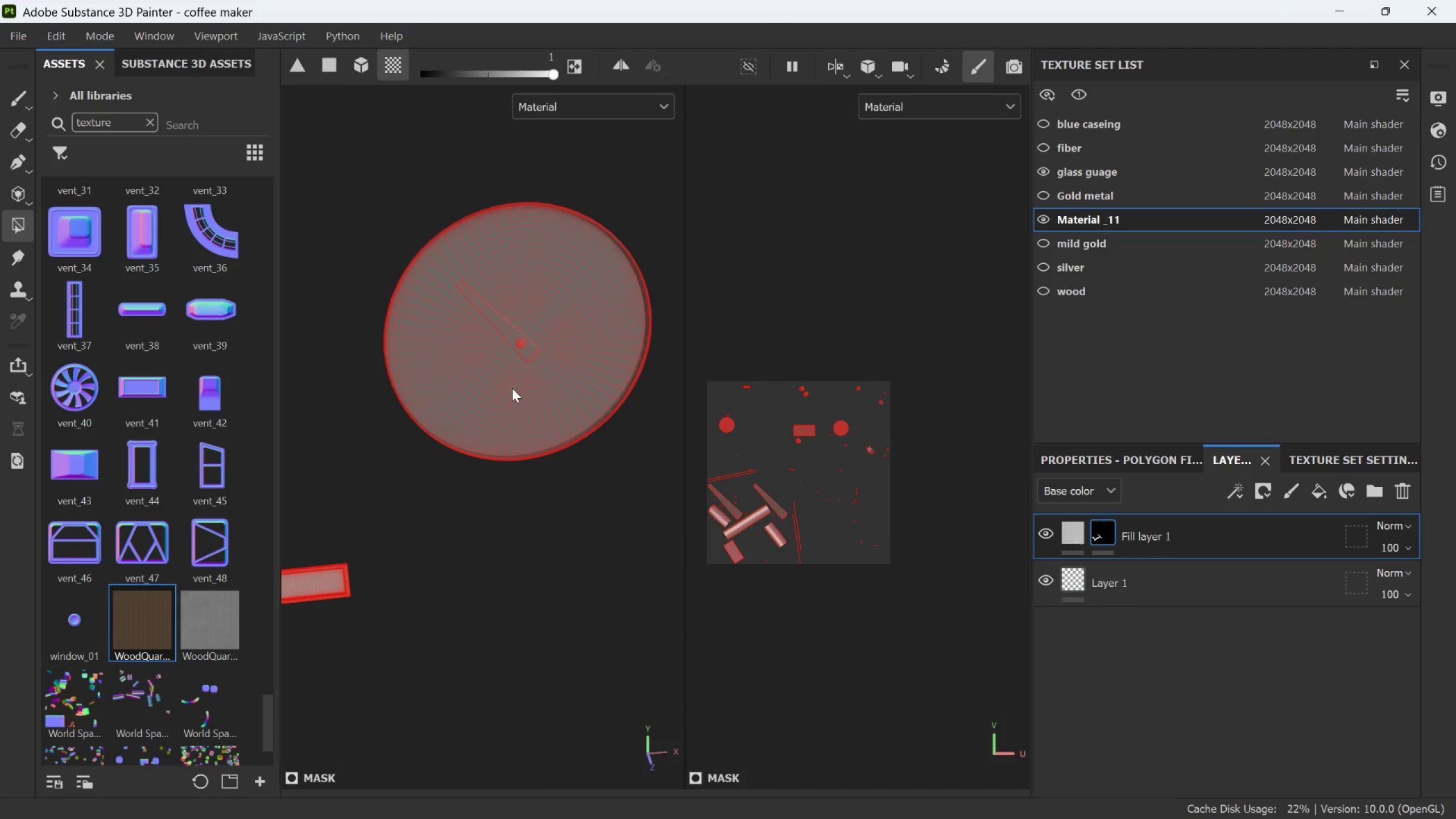 
scroll: coordinate [545, 388], scroll_direction: down, amount: 17.0
 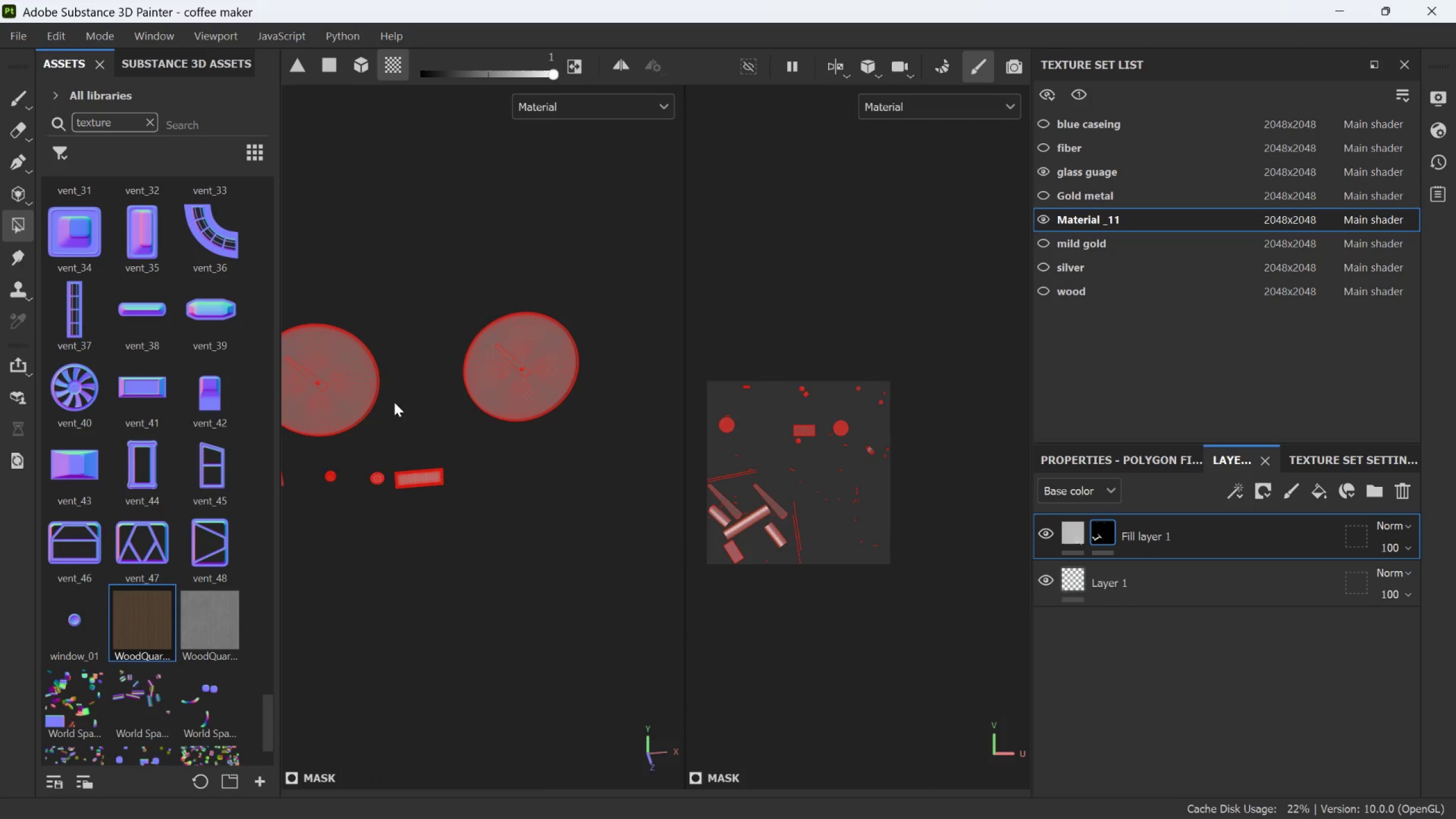 
hold_key(key=AltLeft, duration=0.39)
 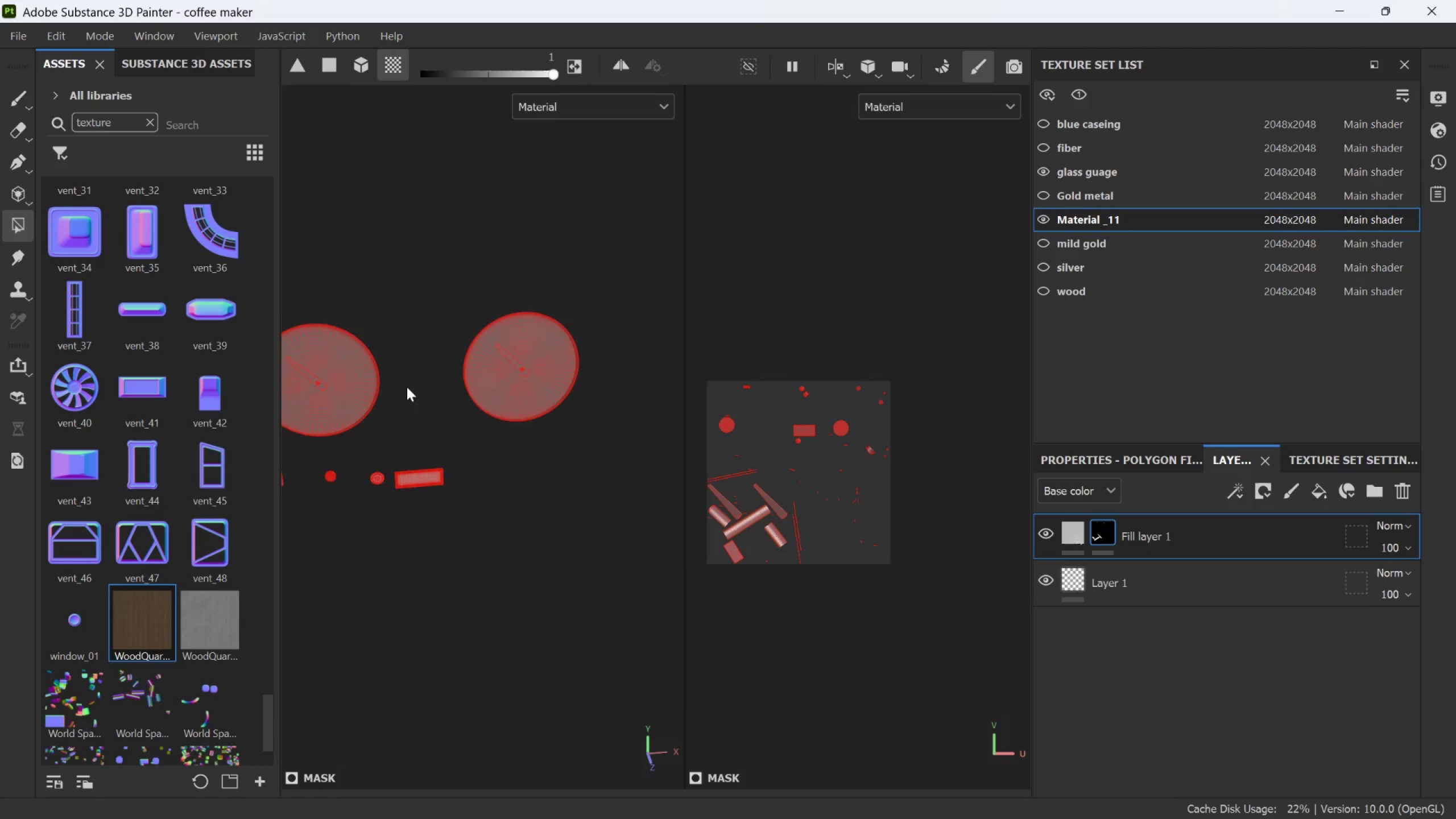 
hold_key(key=AltLeft, duration=0.69)
 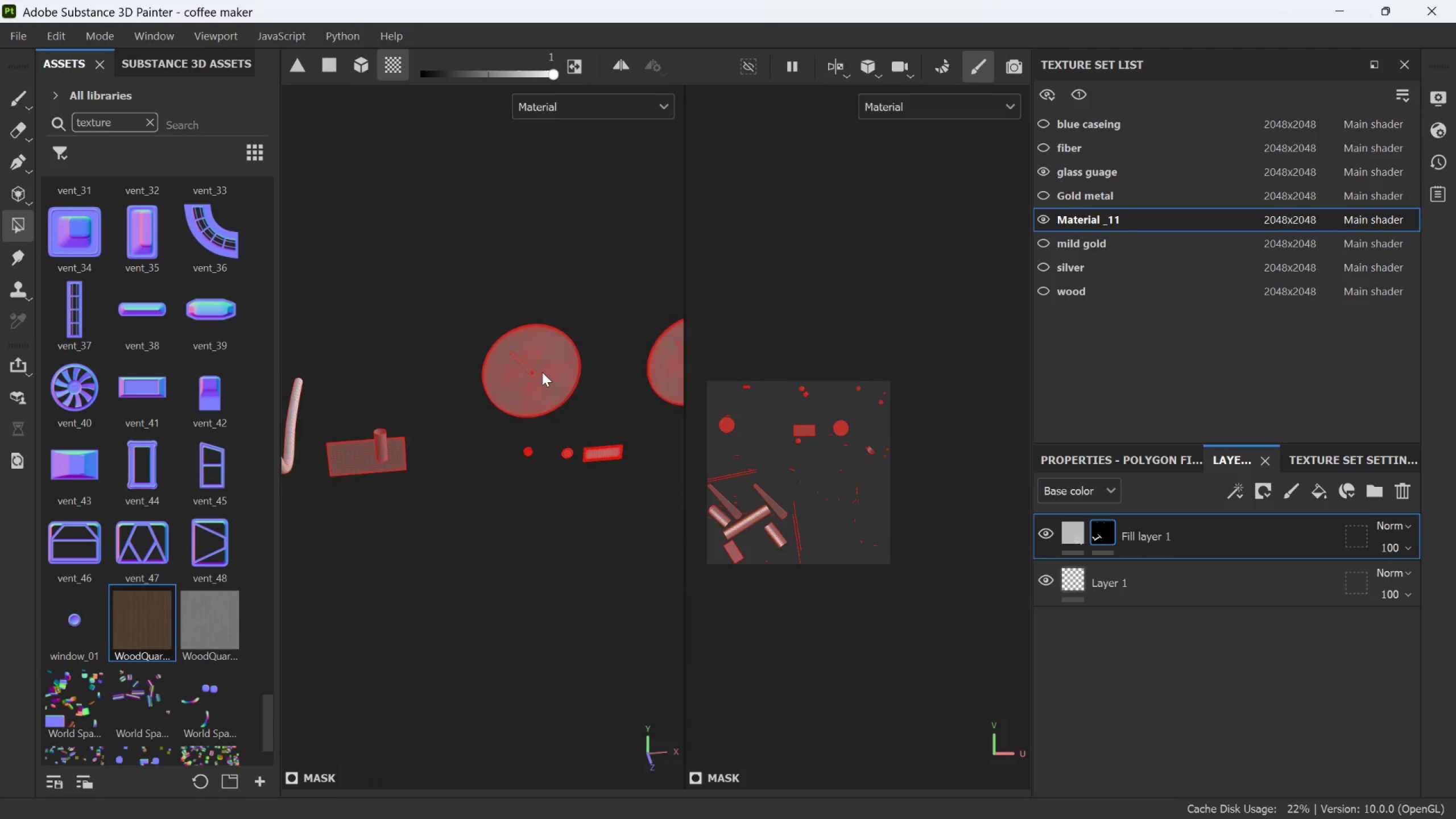 
scroll: coordinate [406, 387], scroll_direction: down, amount: 2.0
 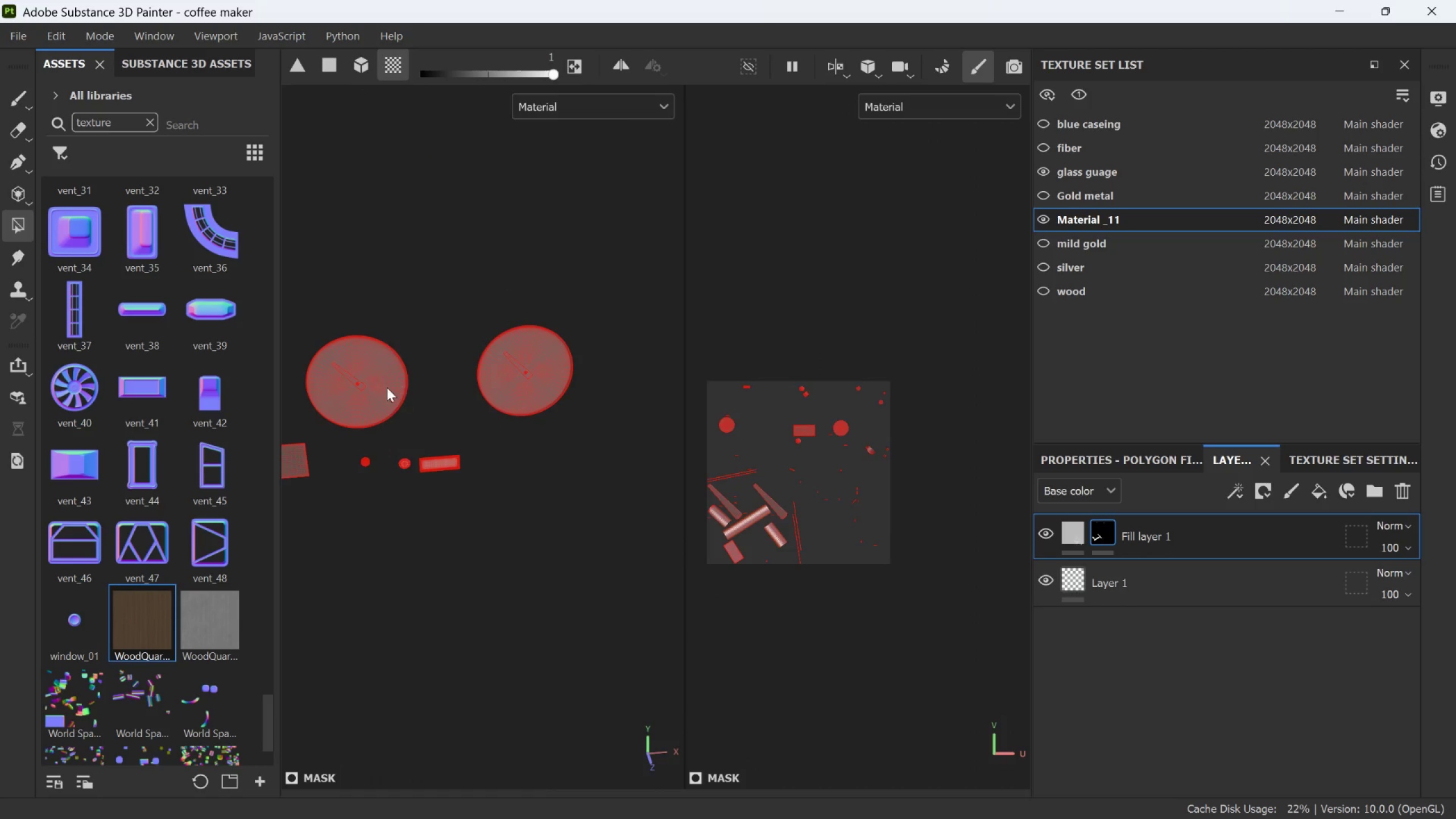 
double_click([530, 398])
 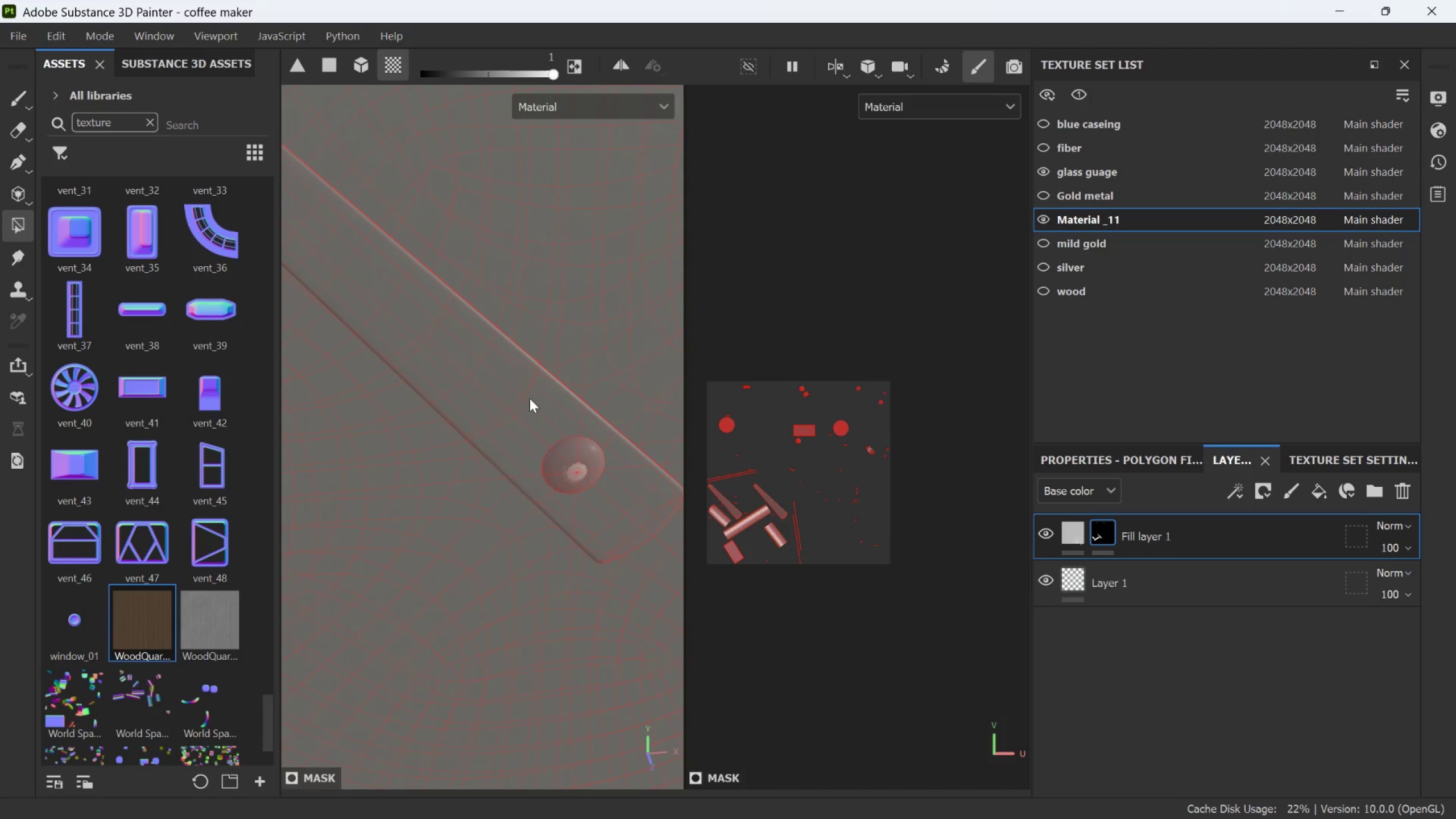 
scroll: coordinate [527, 404], scroll_direction: up, amount: 29.0
 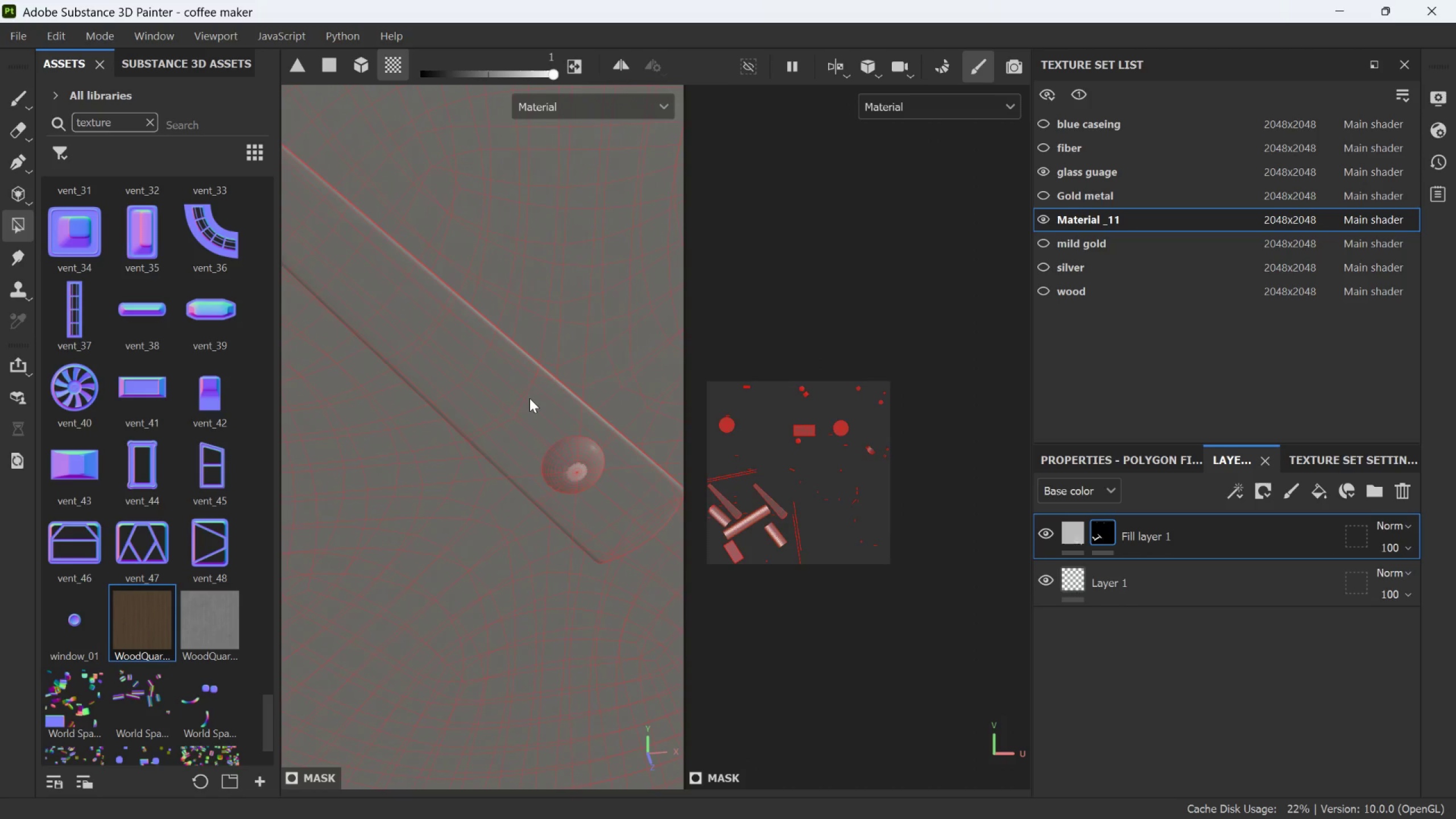 
triple_click([530, 398])
 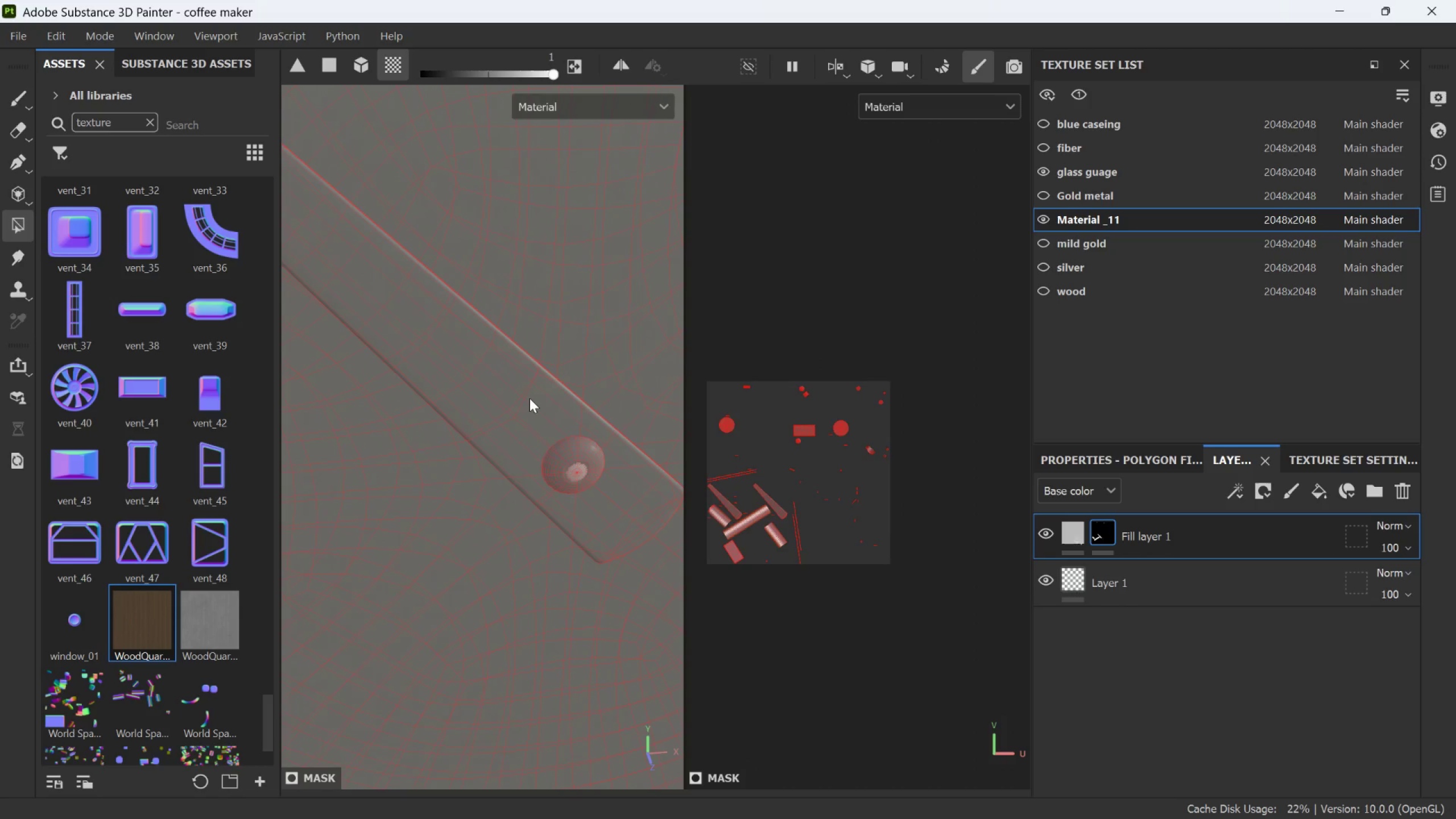 
triple_click([530, 398])
 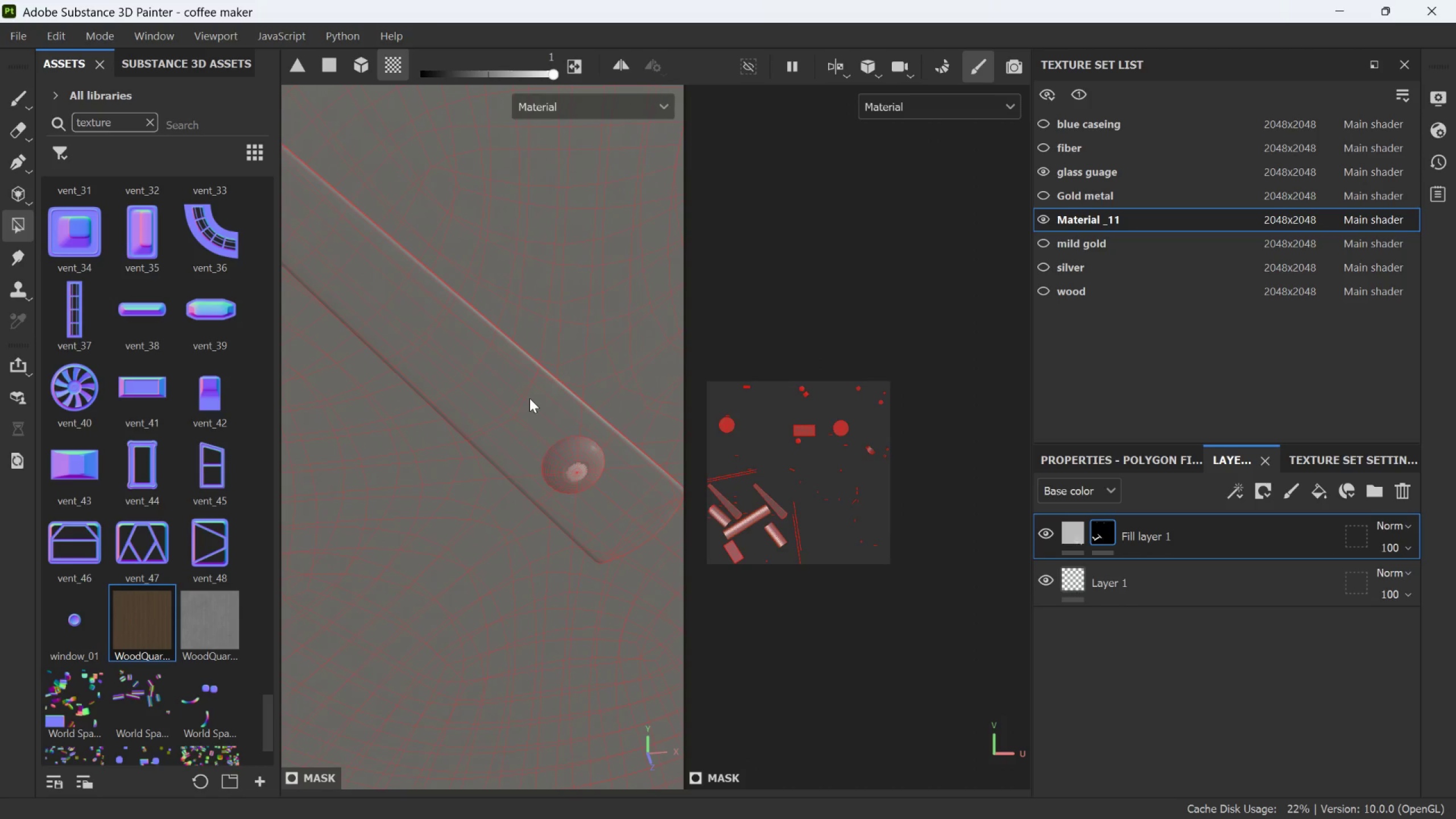 
triple_click([530, 398])
 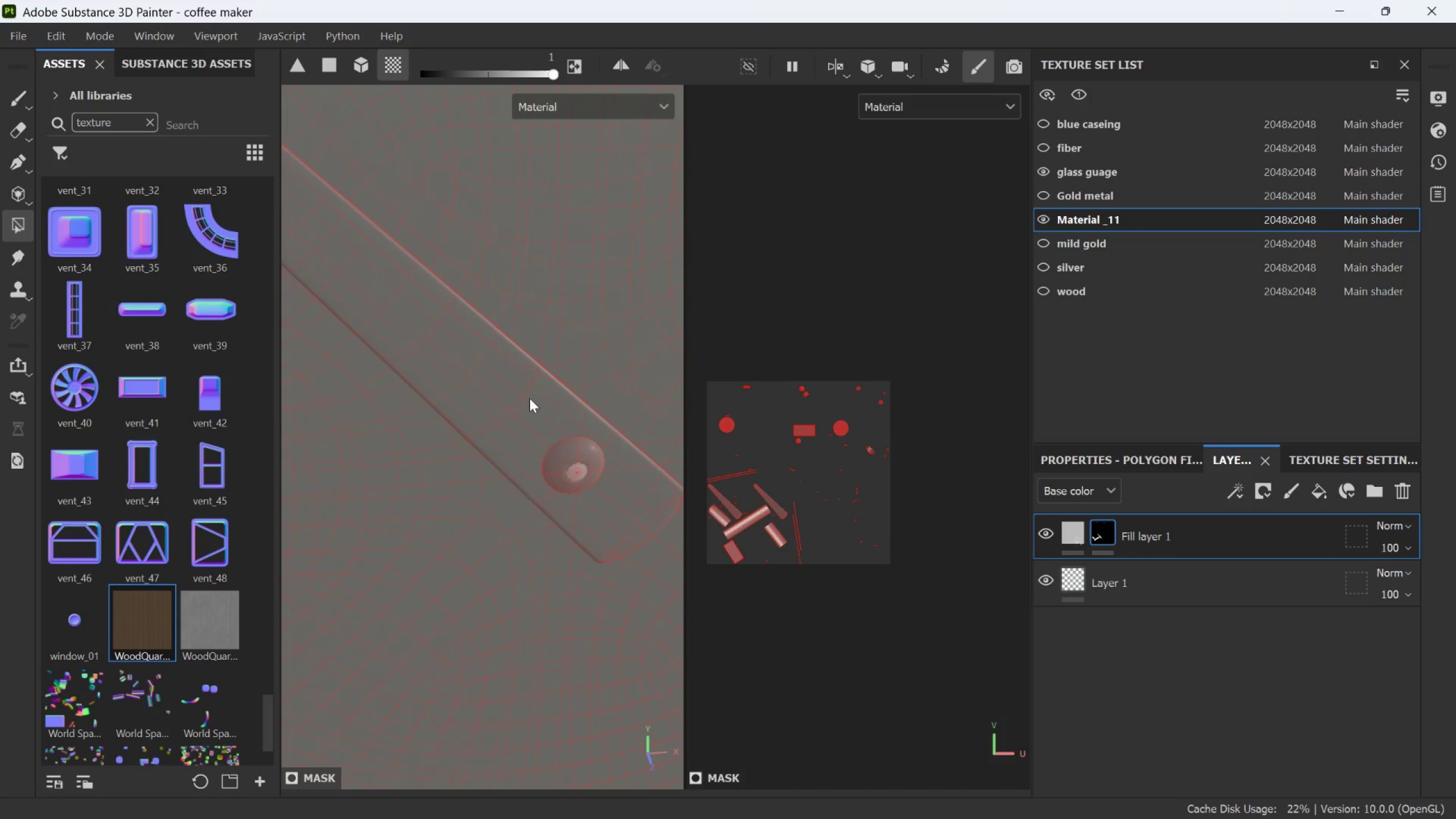 
triple_click([530, 398])
 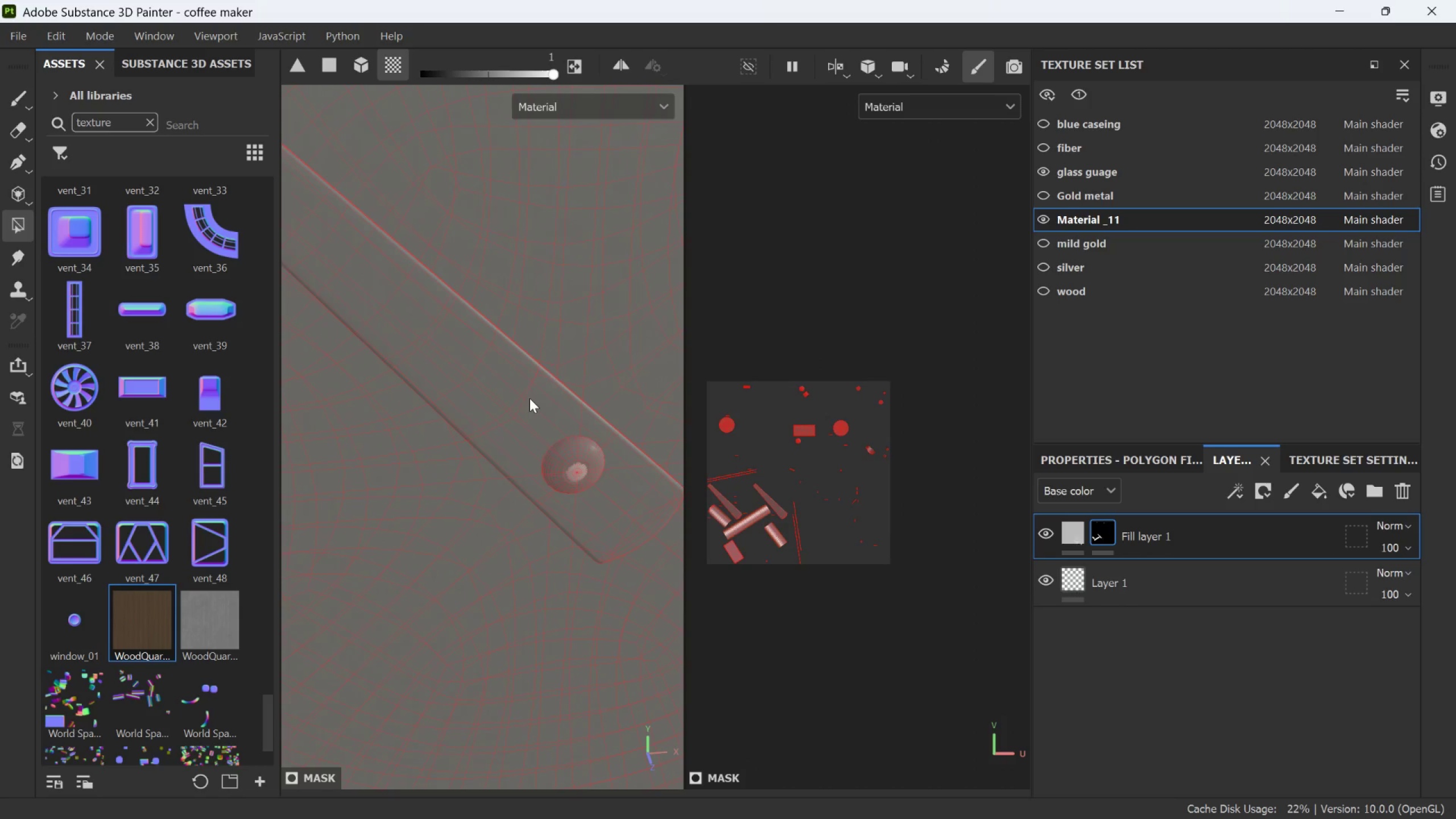 
hold_key(key=AltLeft, duration=0.73)
left_click_drag(start_coordinate=[531, 403], to_coordinate=[380, 419])
 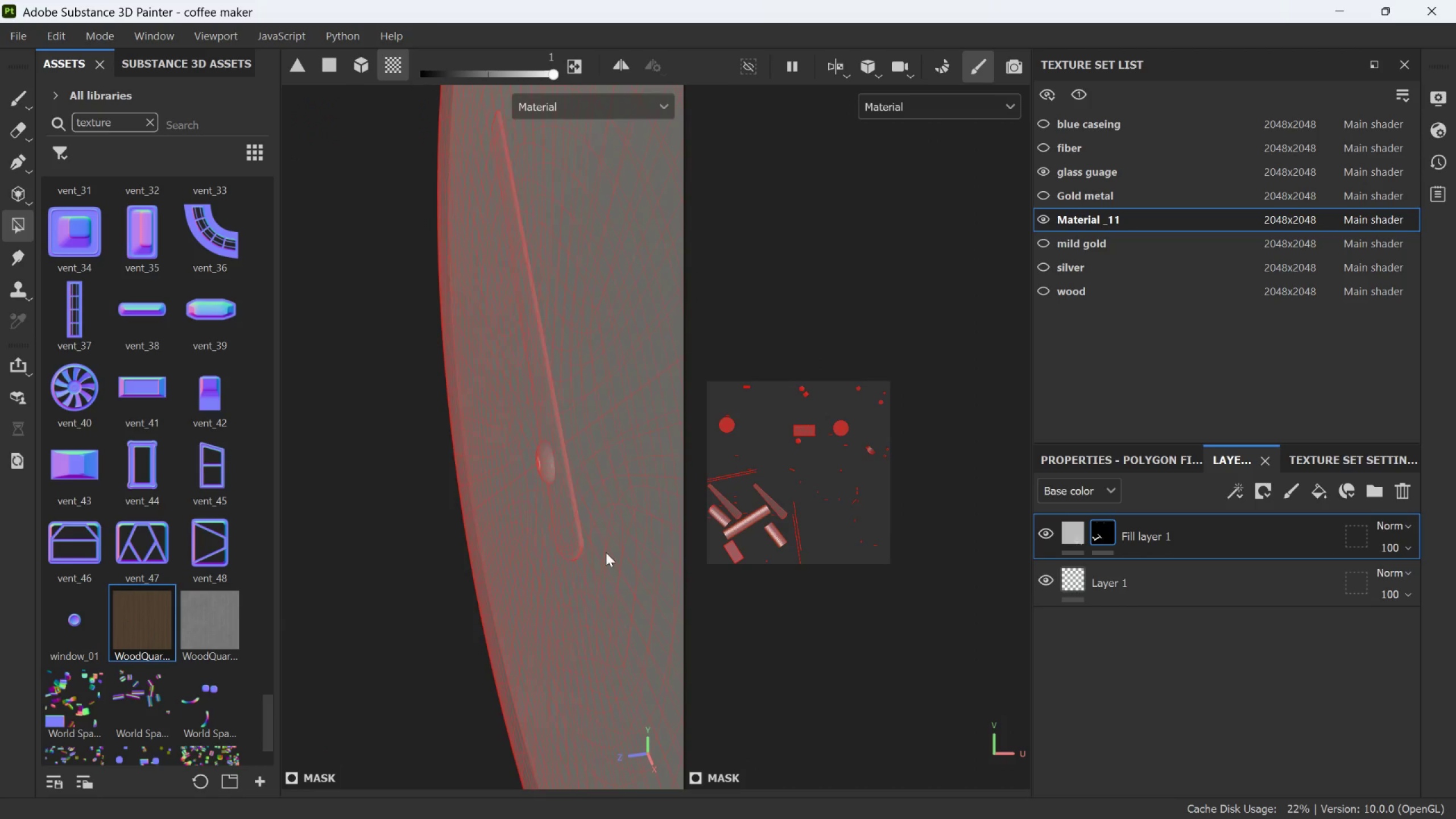 
scroll: coordinate [530, 398], scroll_direction: down, amount: 5.0
 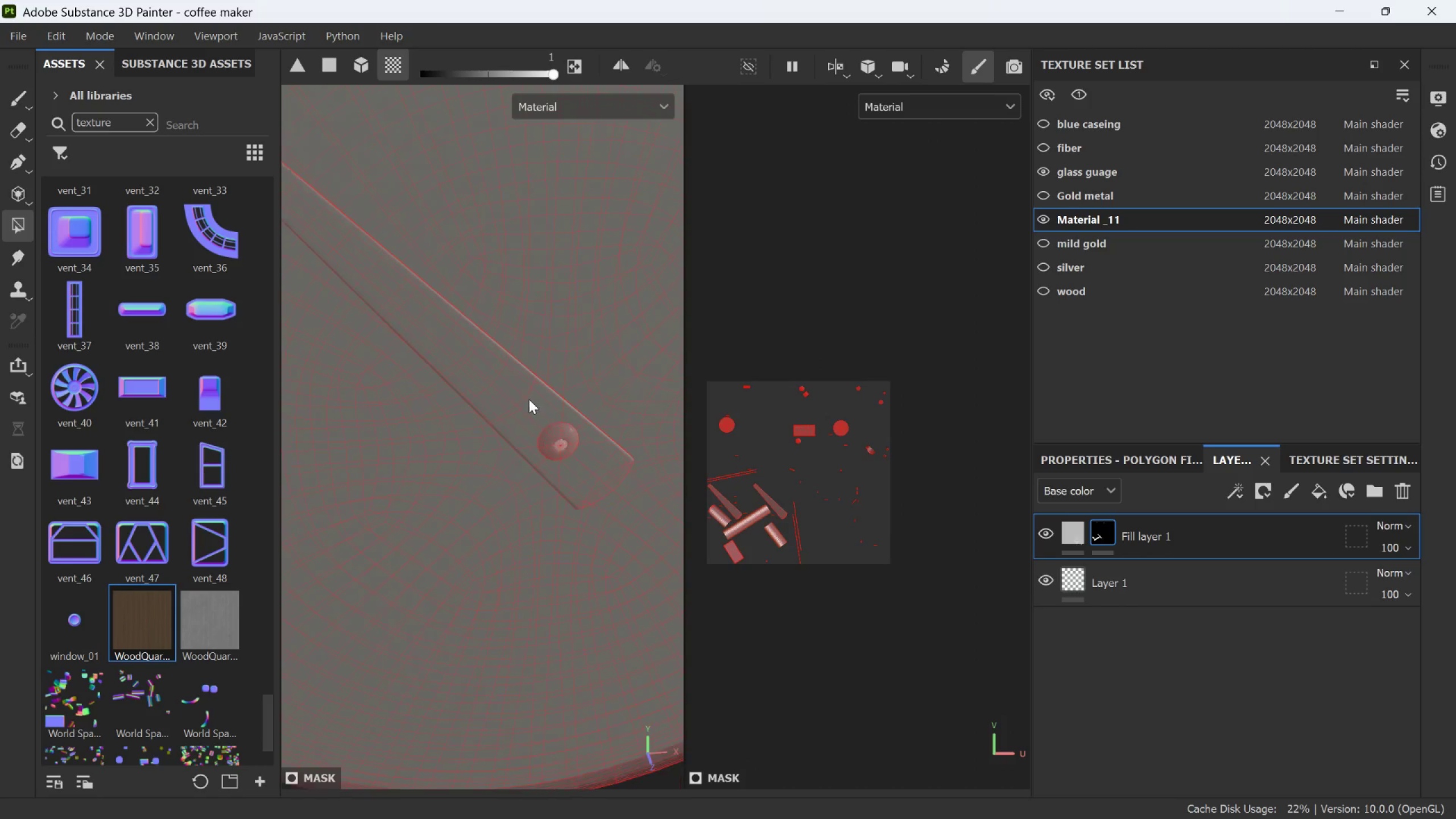 
scroll: coordinate [585, 524], scroll_direction: up, amount: 20.0
 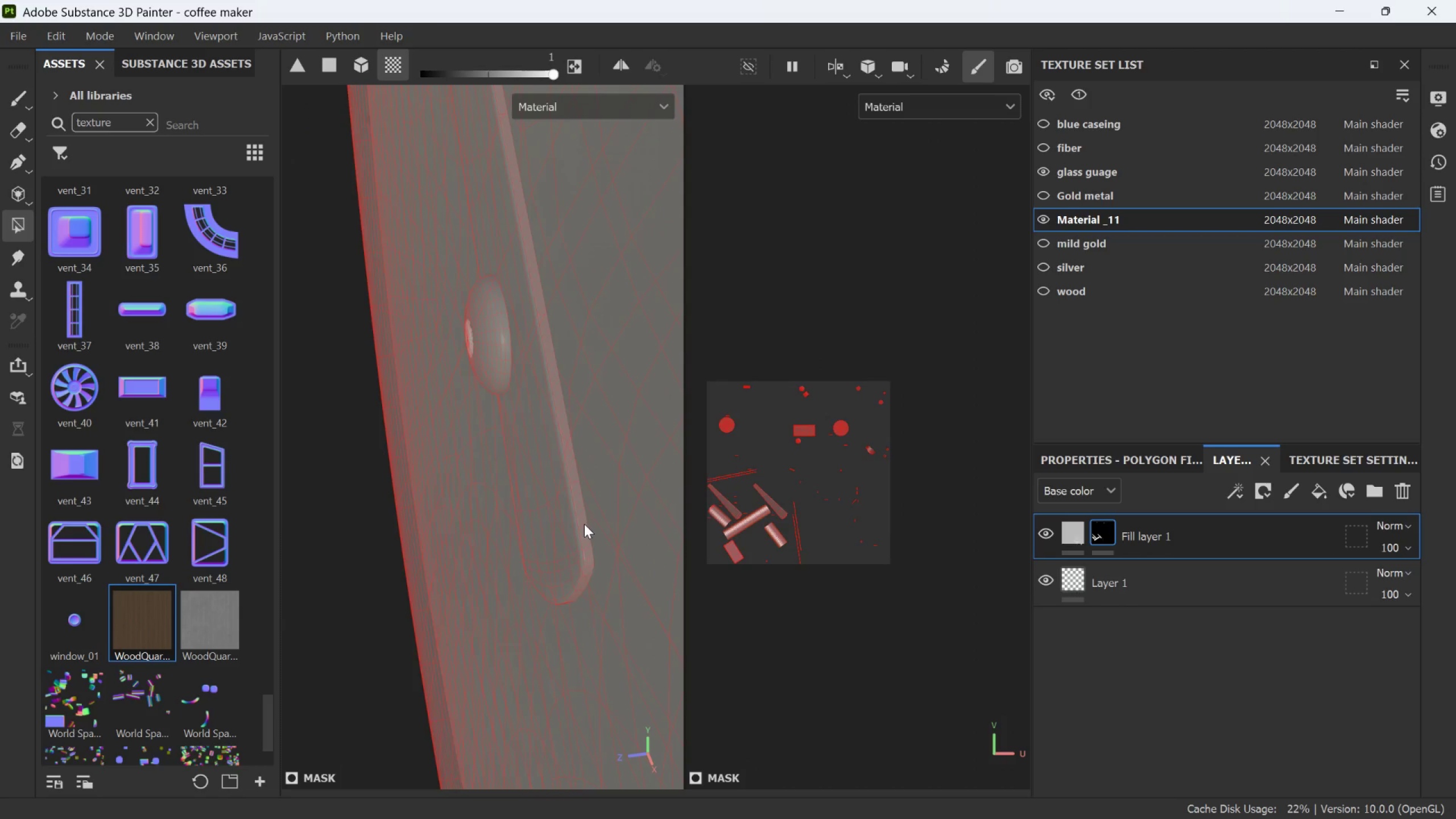 
double_click([584, 524])
 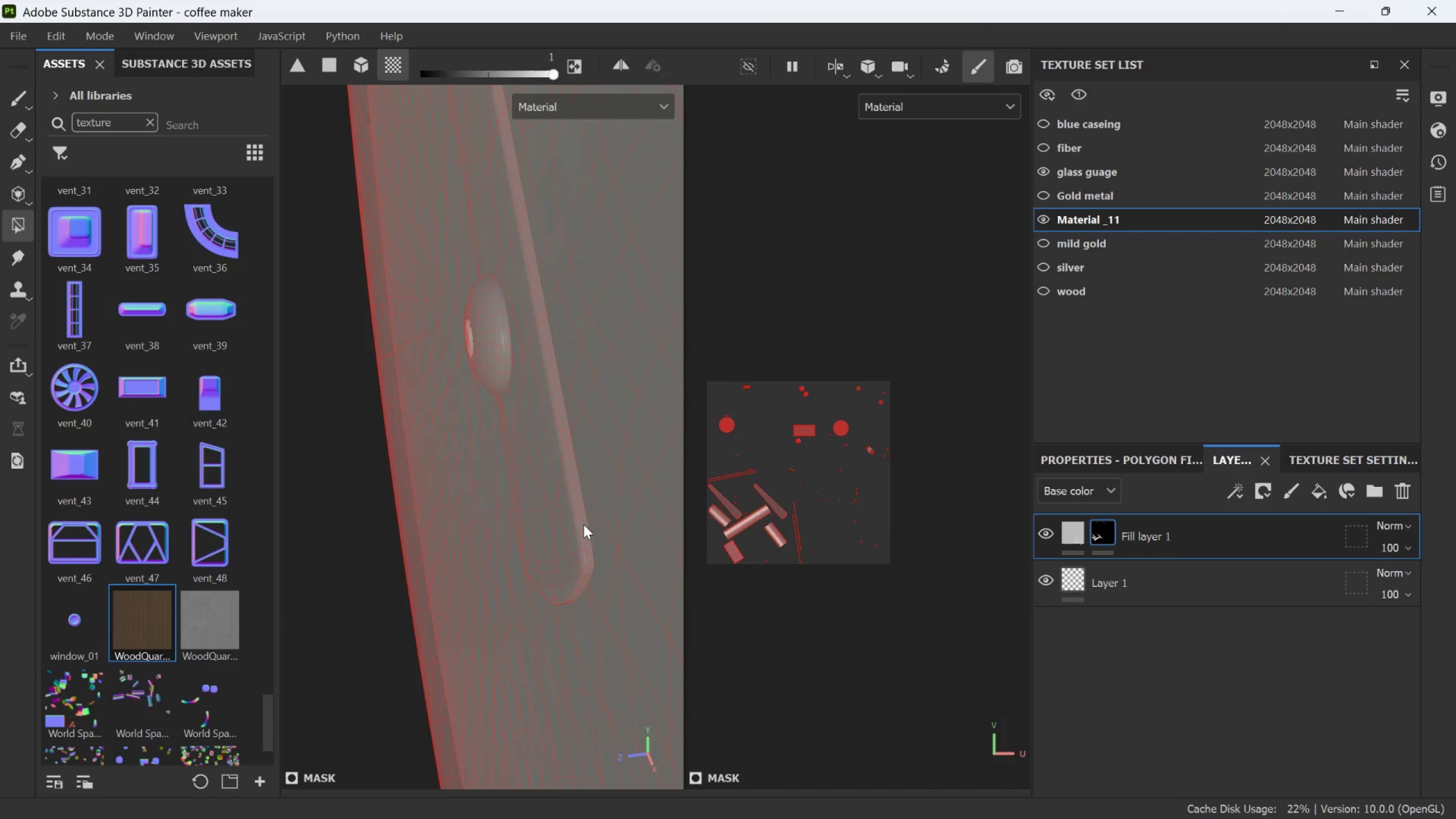 
triple_click([584, 524])
 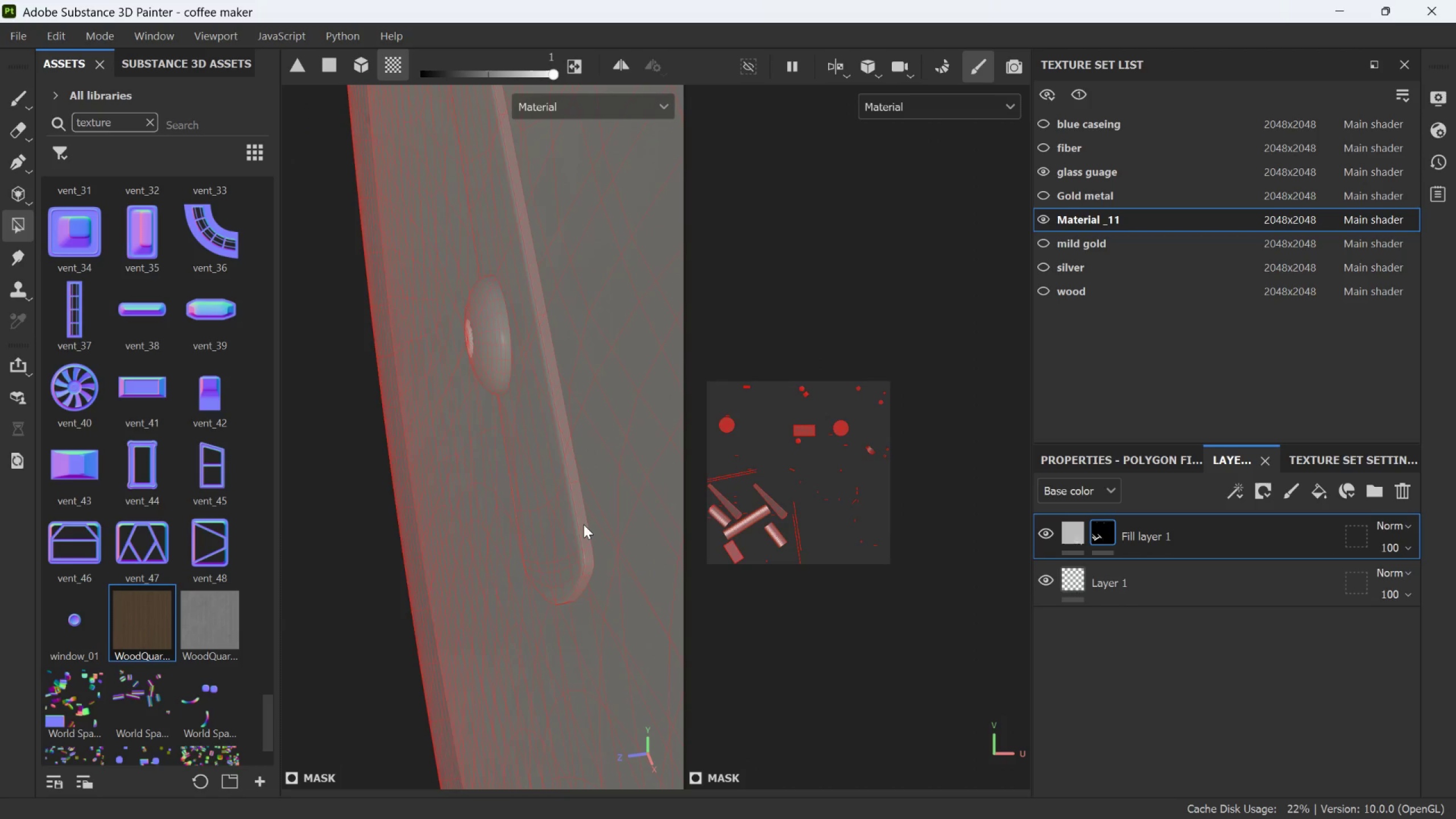 
triple_click([584, 524])
 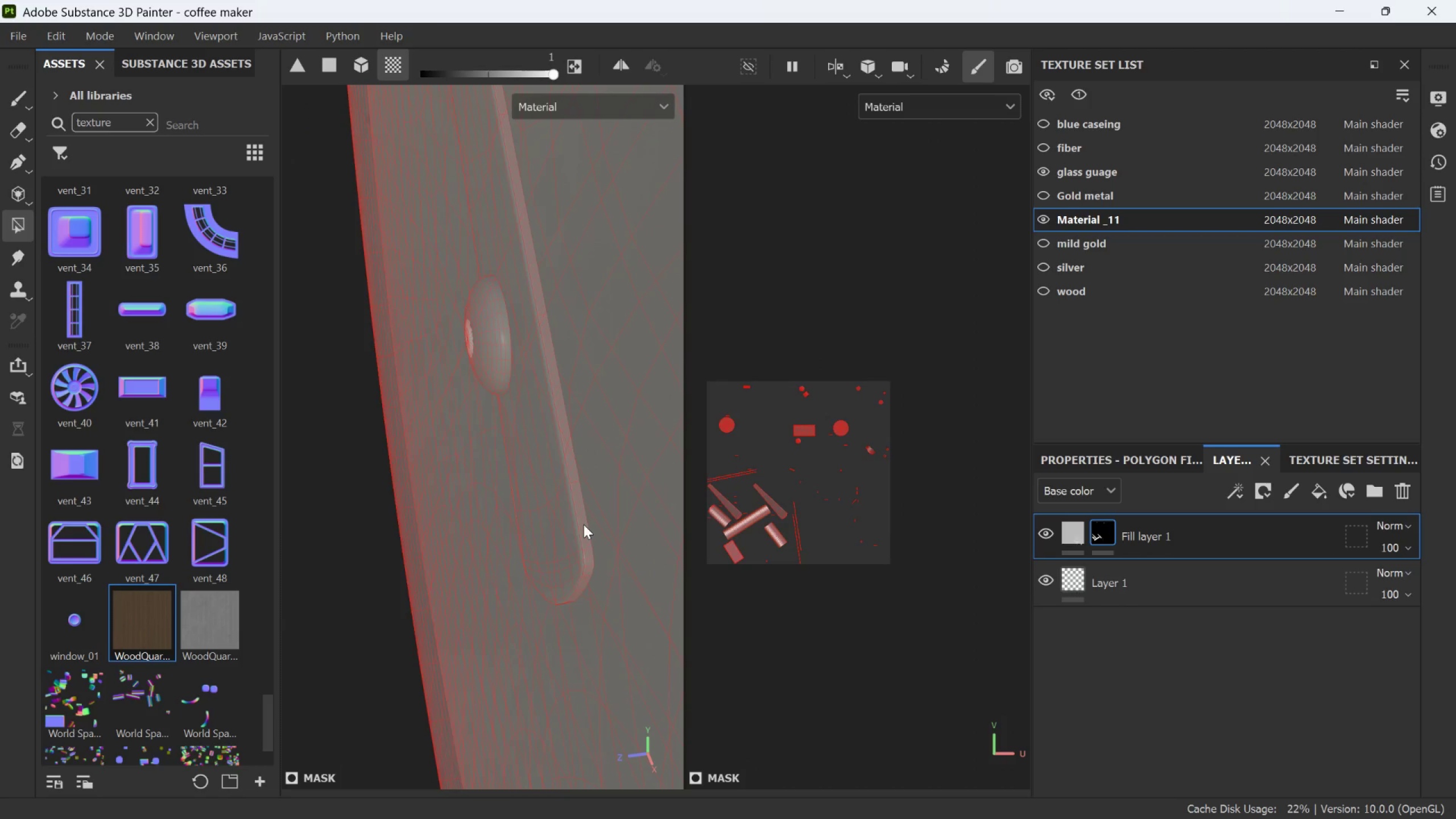 
triple_click([584, 524])
 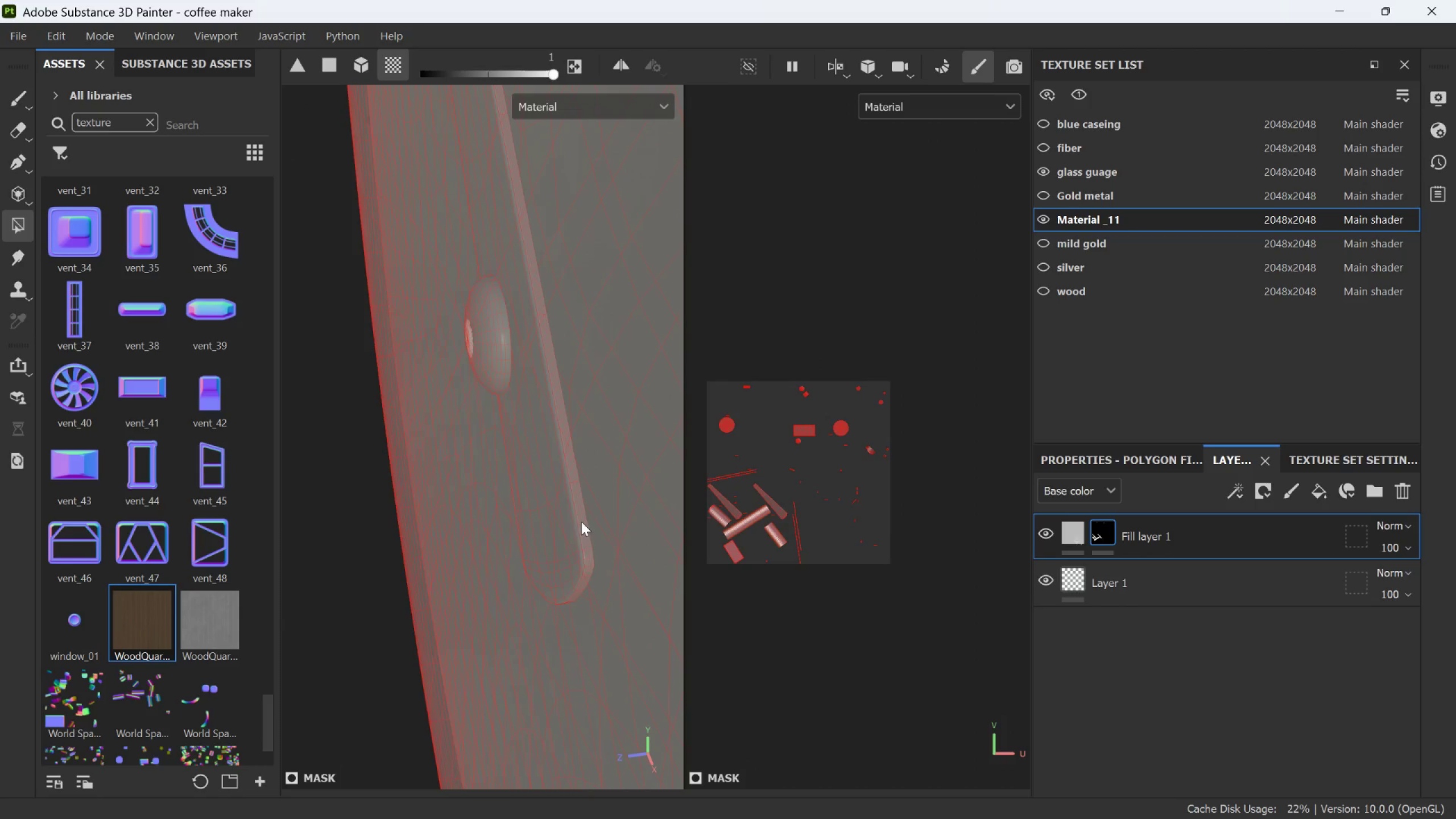 
hold_key(key=AltLeft, duration=0.83)
left_click_drag(start_coordinate=[565, 548], to_coordinate=[724, 332])
 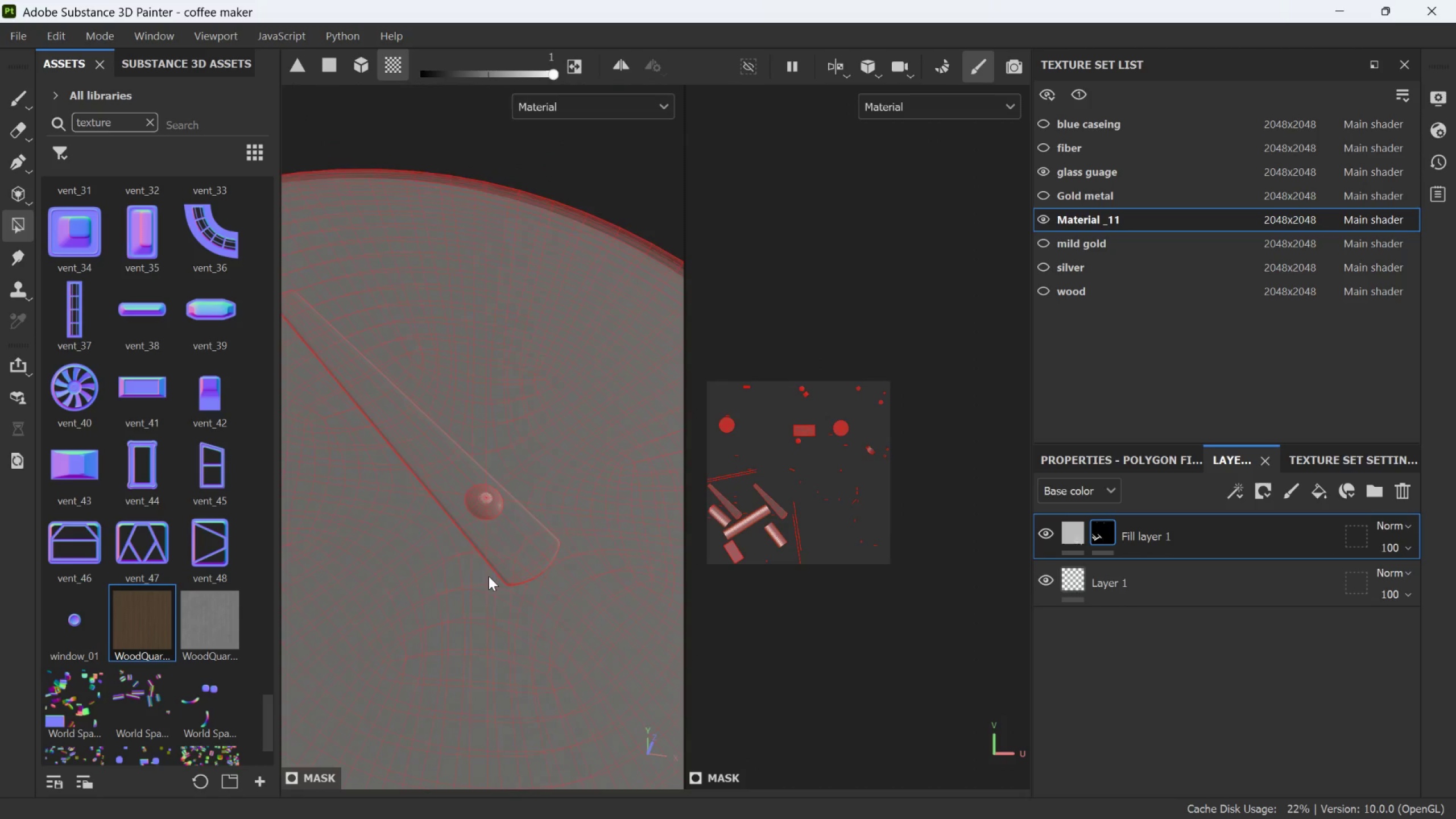 
scroll: coordinate [576, 526], scroll_direction: down, amount: 16.0
 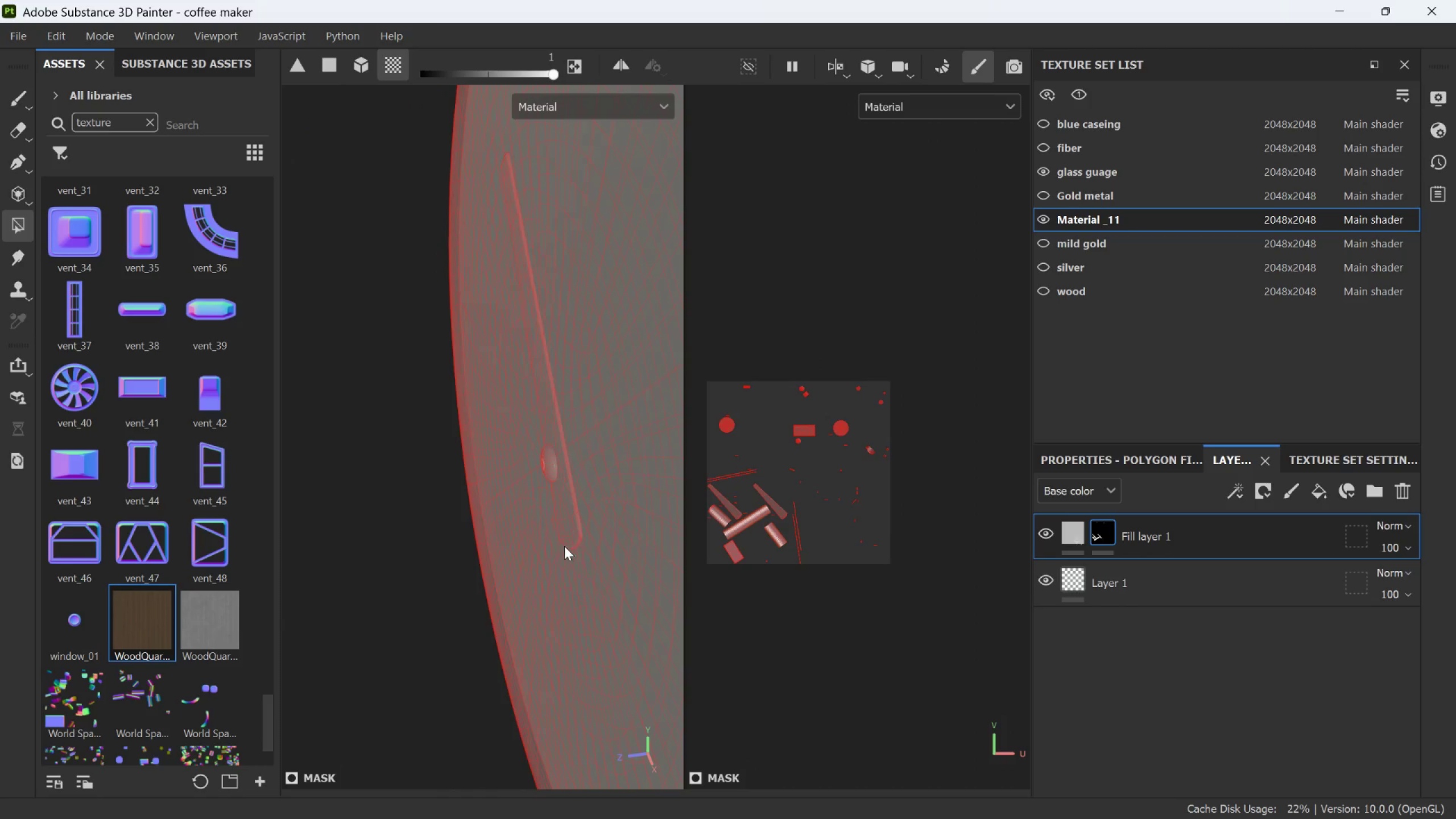 
double_click([516, 570])
 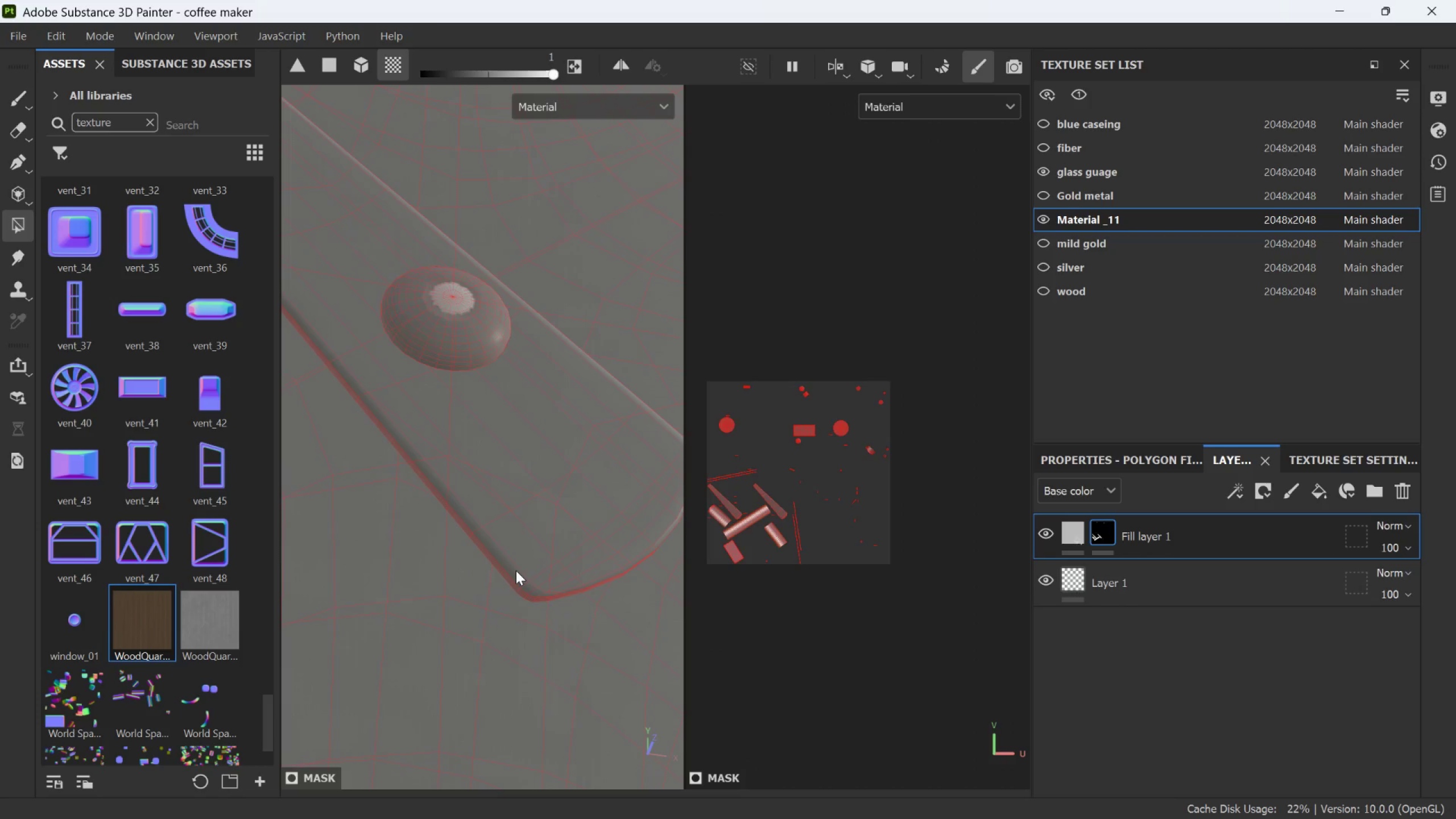 
scroll: coordinate [516, 570], scroll_direction: up, amount: 15.0
 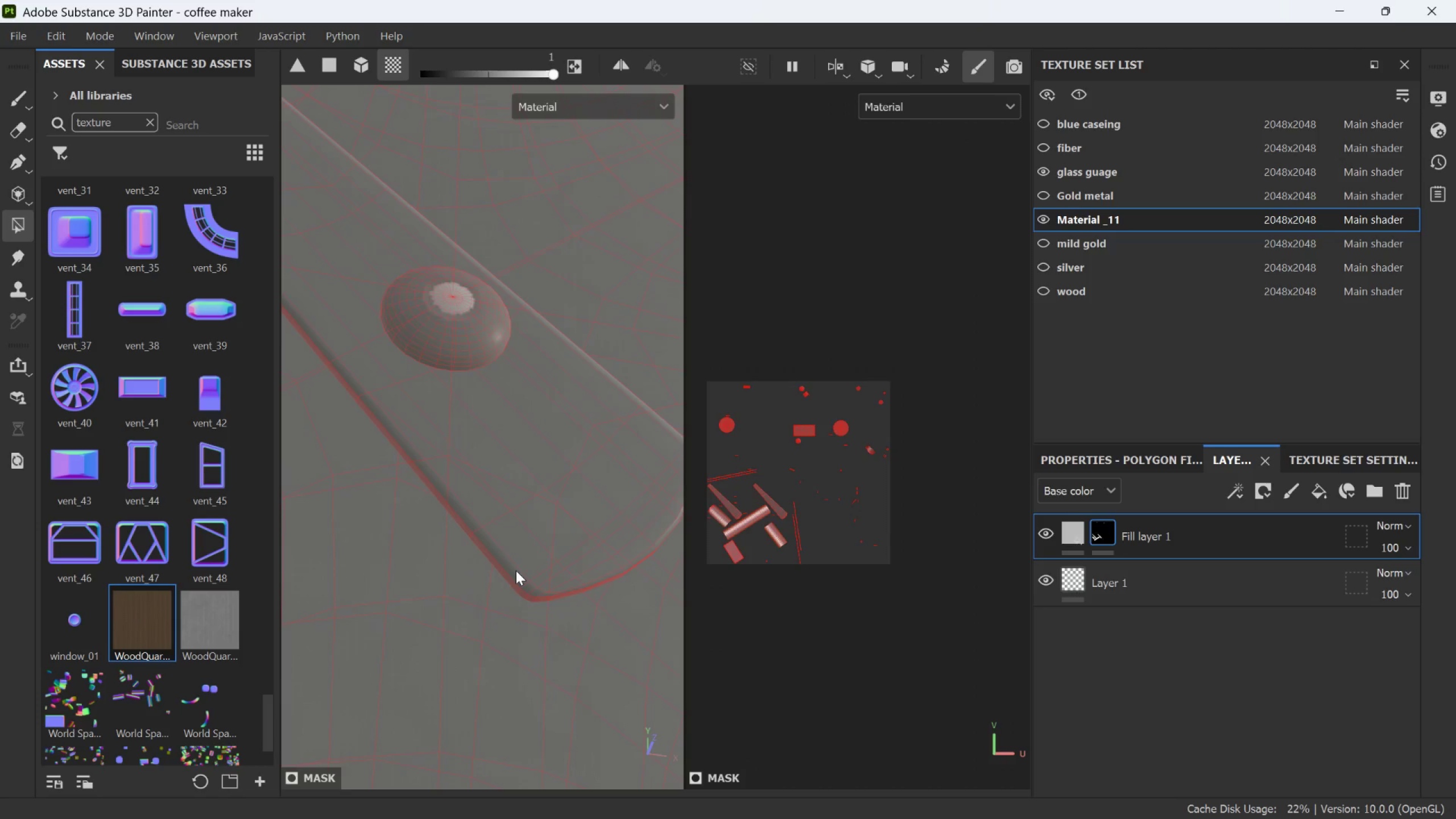 
triple_click([516, 570])
 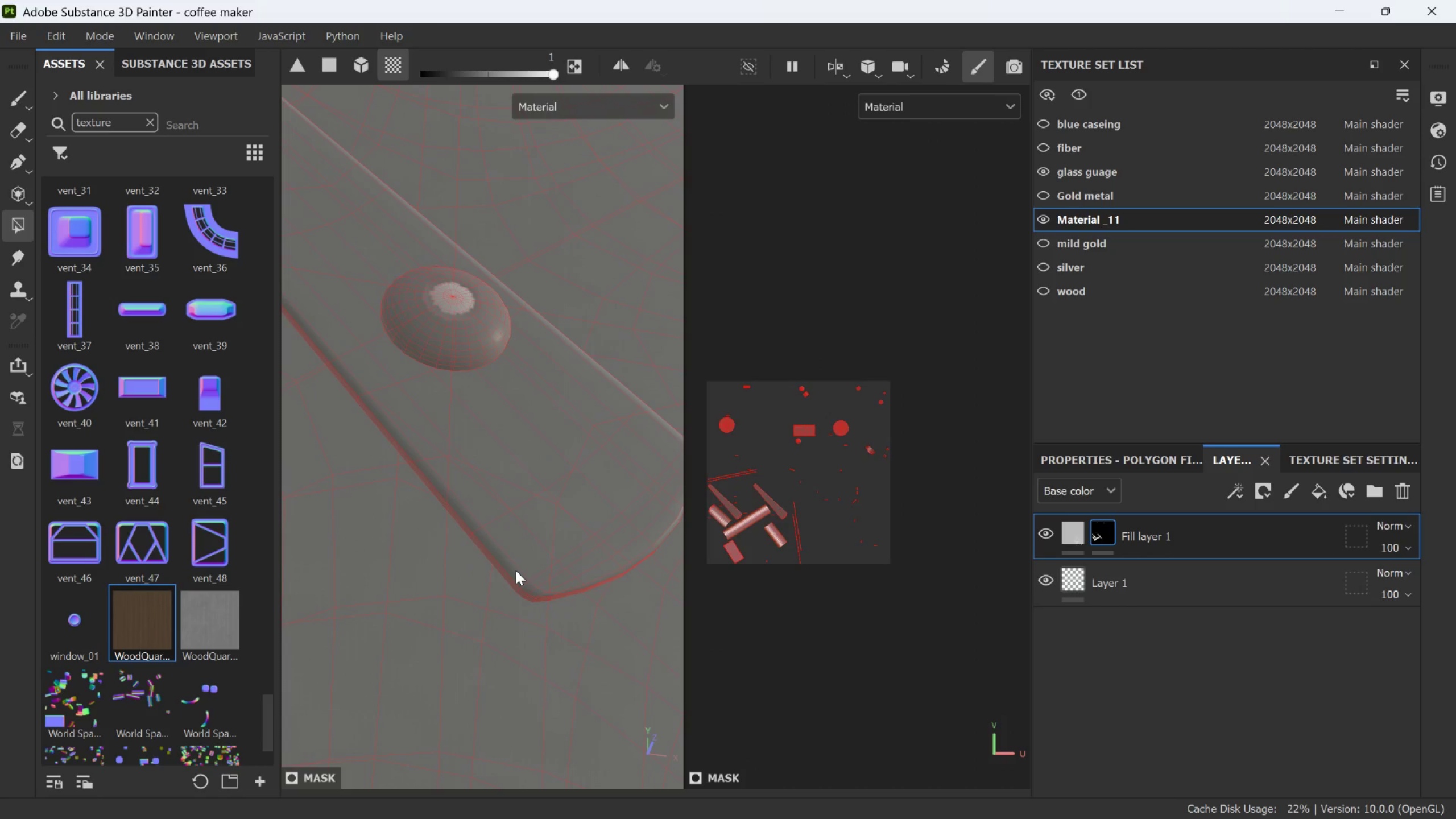 
triple_click([516, 570])
 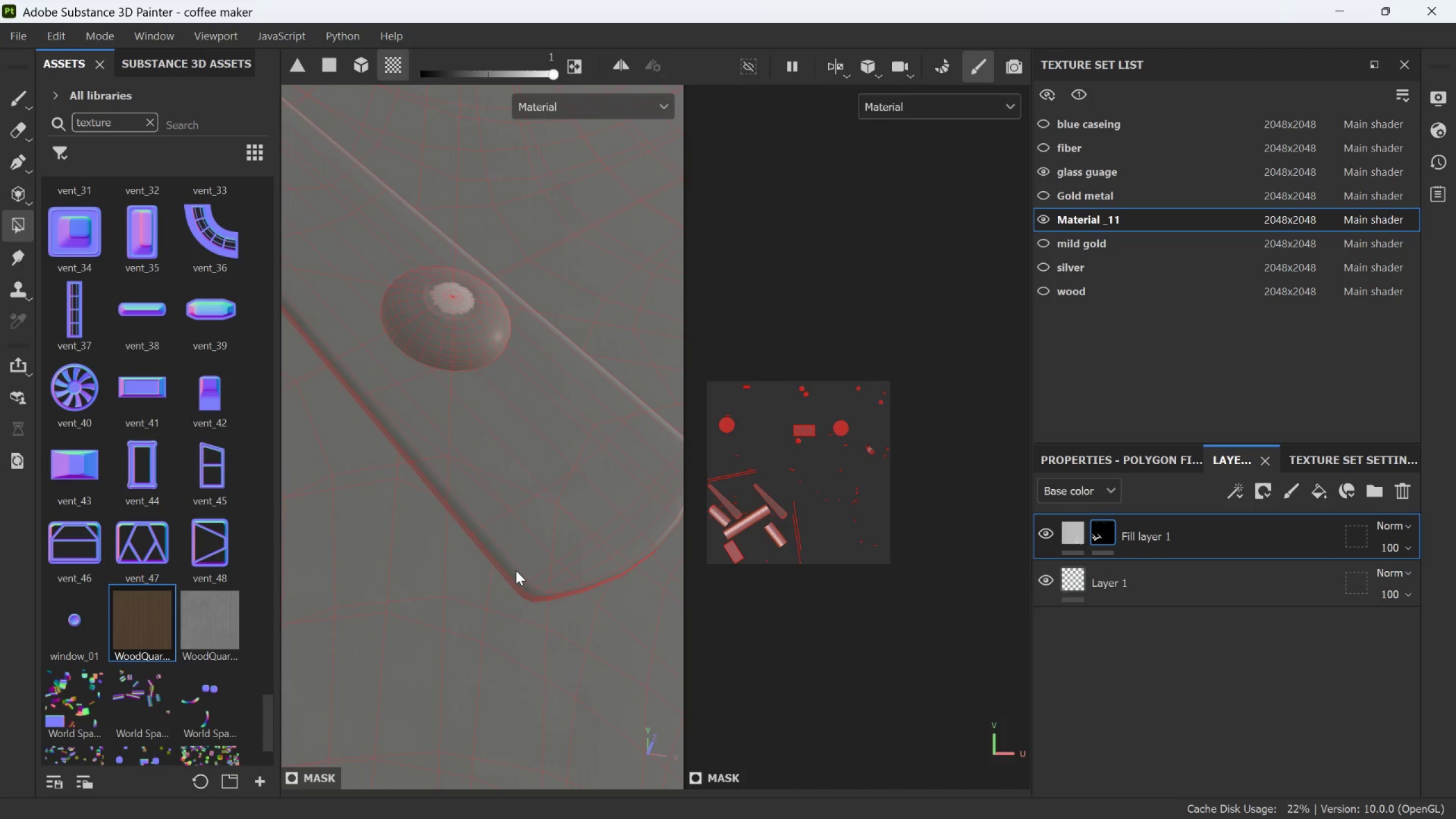 
triple_click([516, 570])
 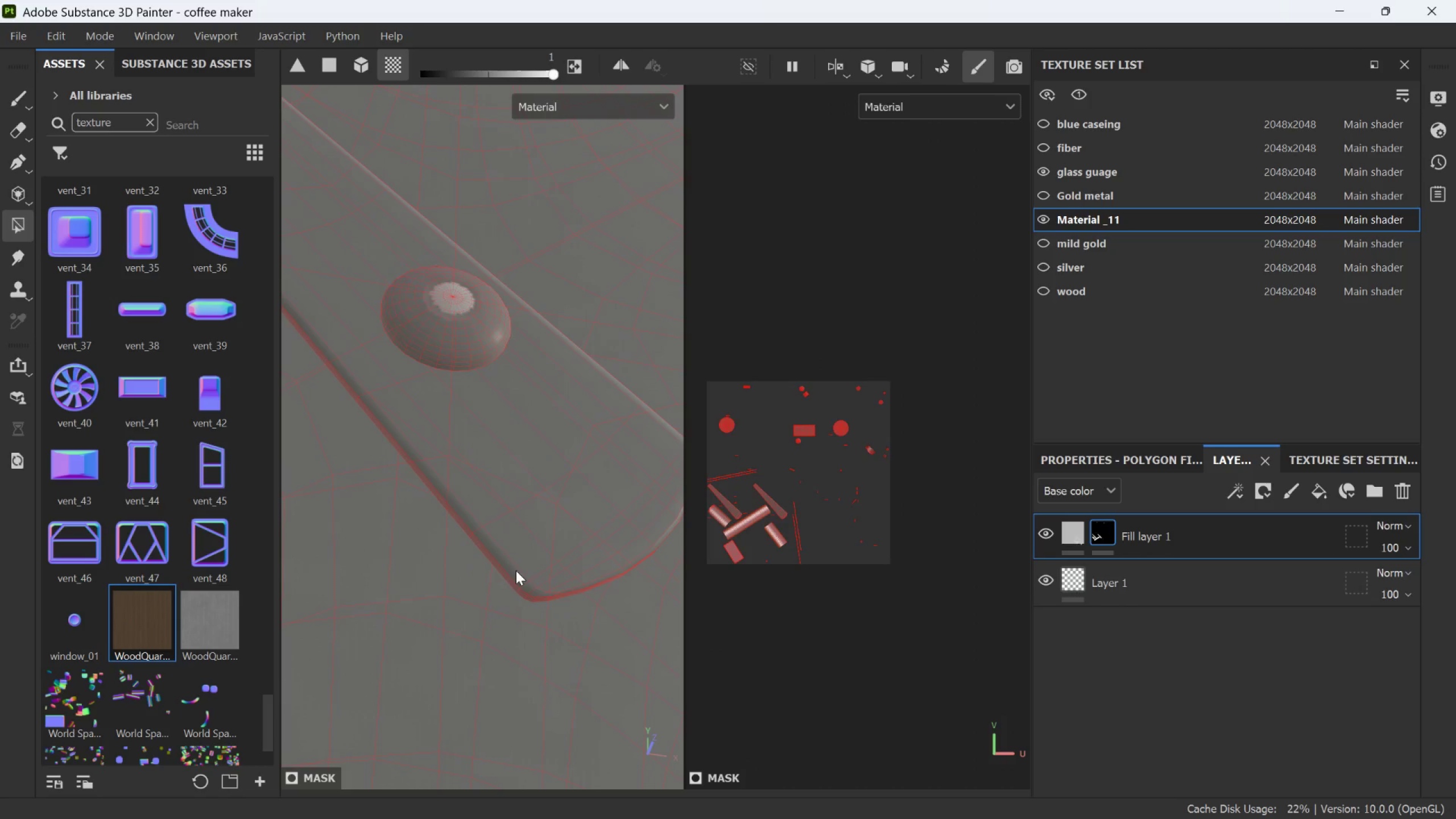 
hold_key(key=AltLeft, duration=0.58)
left_click_drag(start_coordinate=[516, 570], to_coordinate=[560, 520])
 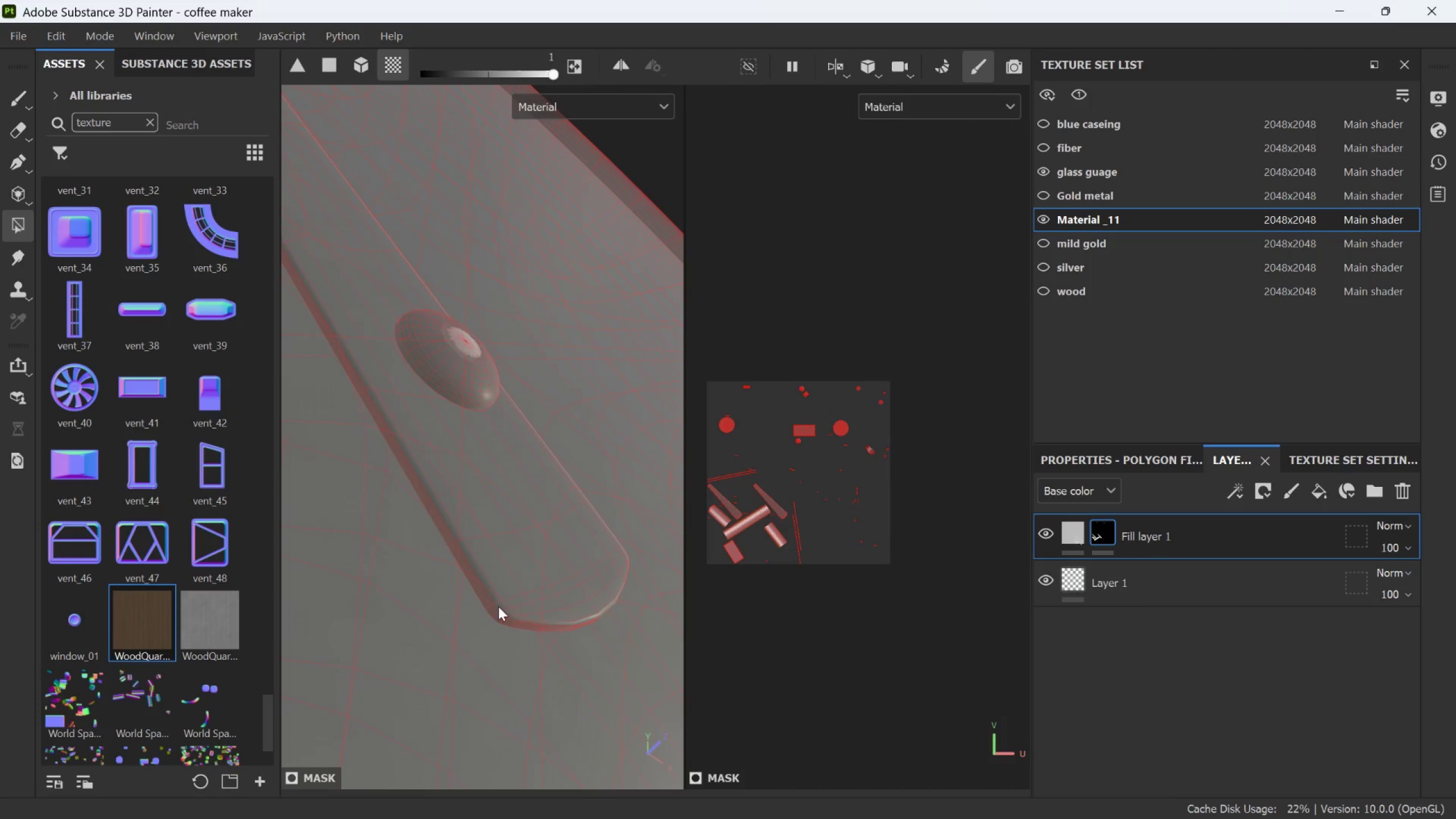 
hold_key(key=AltLeft, duration=1.64)
left_click_drag(start_coordinate=[499, 596], to_coordinate=[531, 725])
 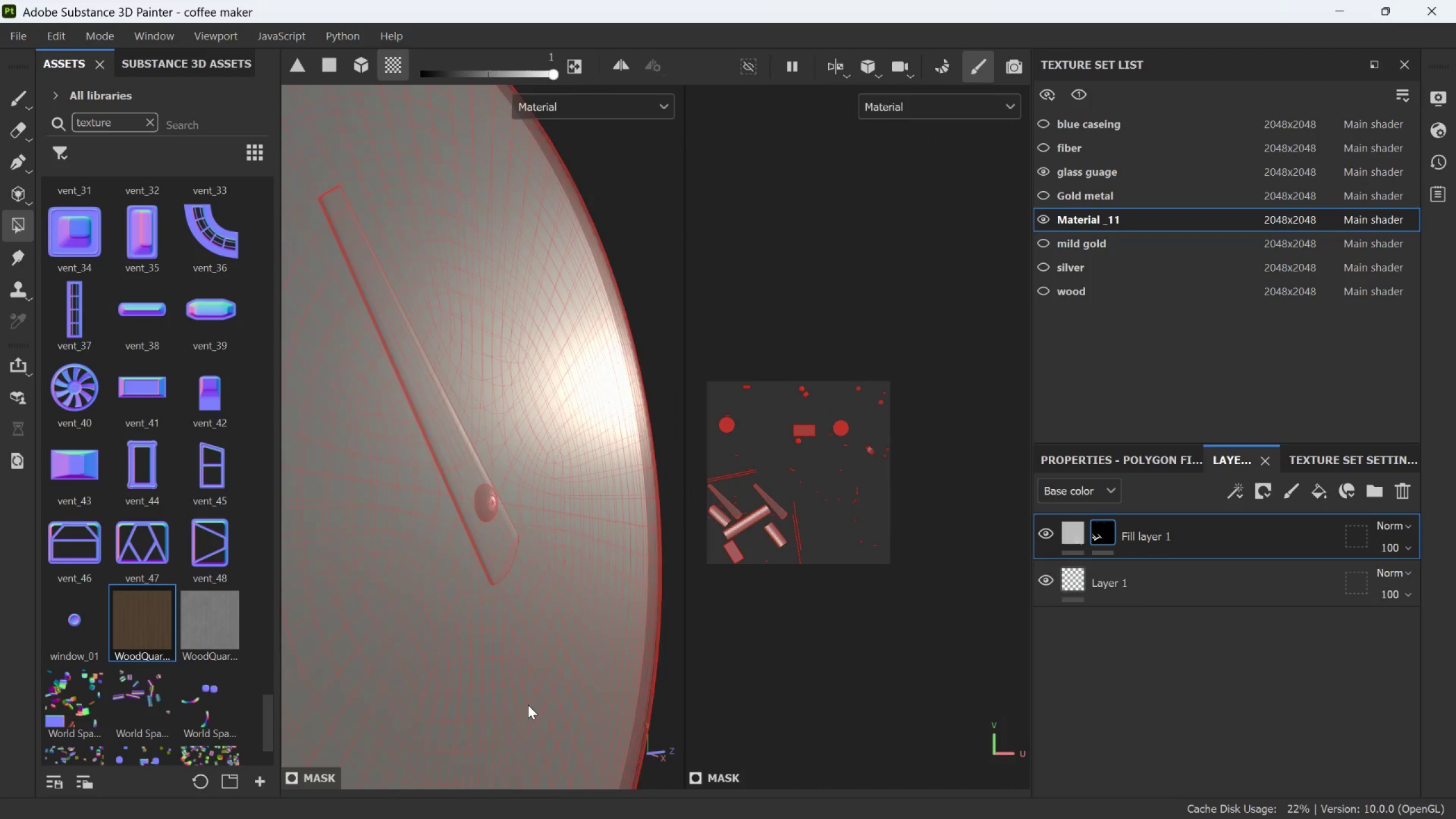 
scroll: coordinate [549, 662], scroll_direction: down, amount: 23.0
 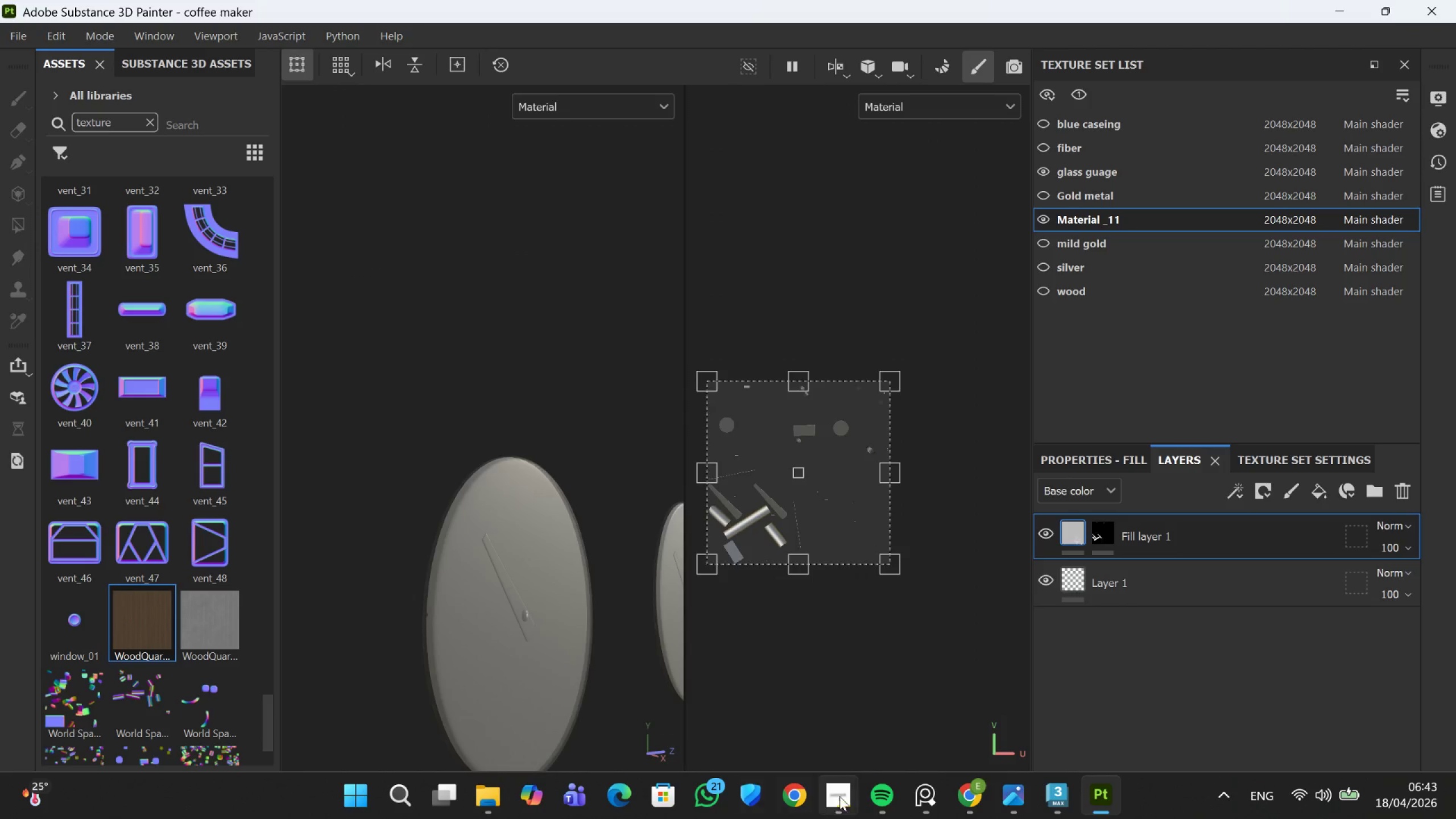 
mouse_move([1010, 803])
 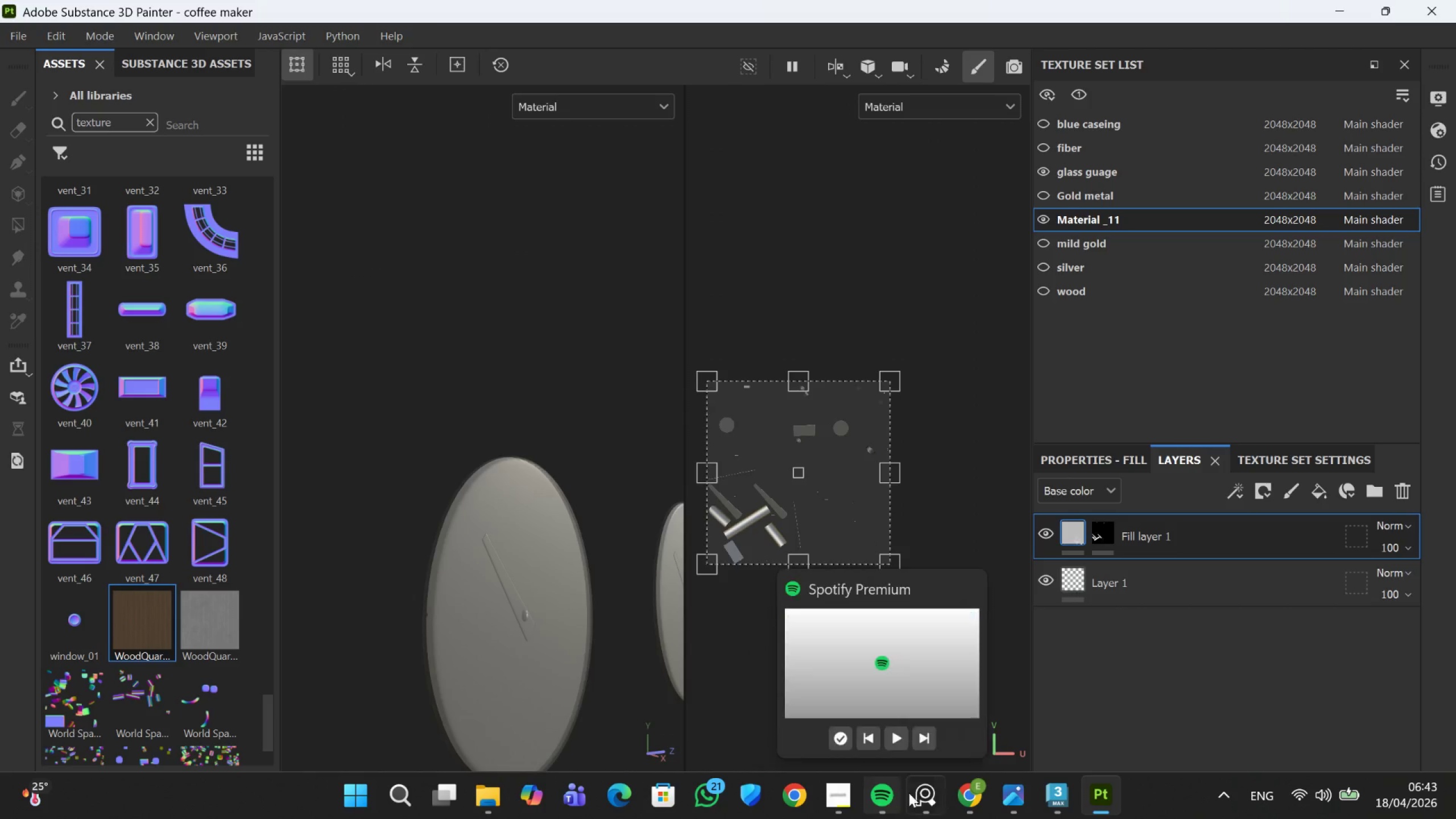 
left_click([920, 792])
 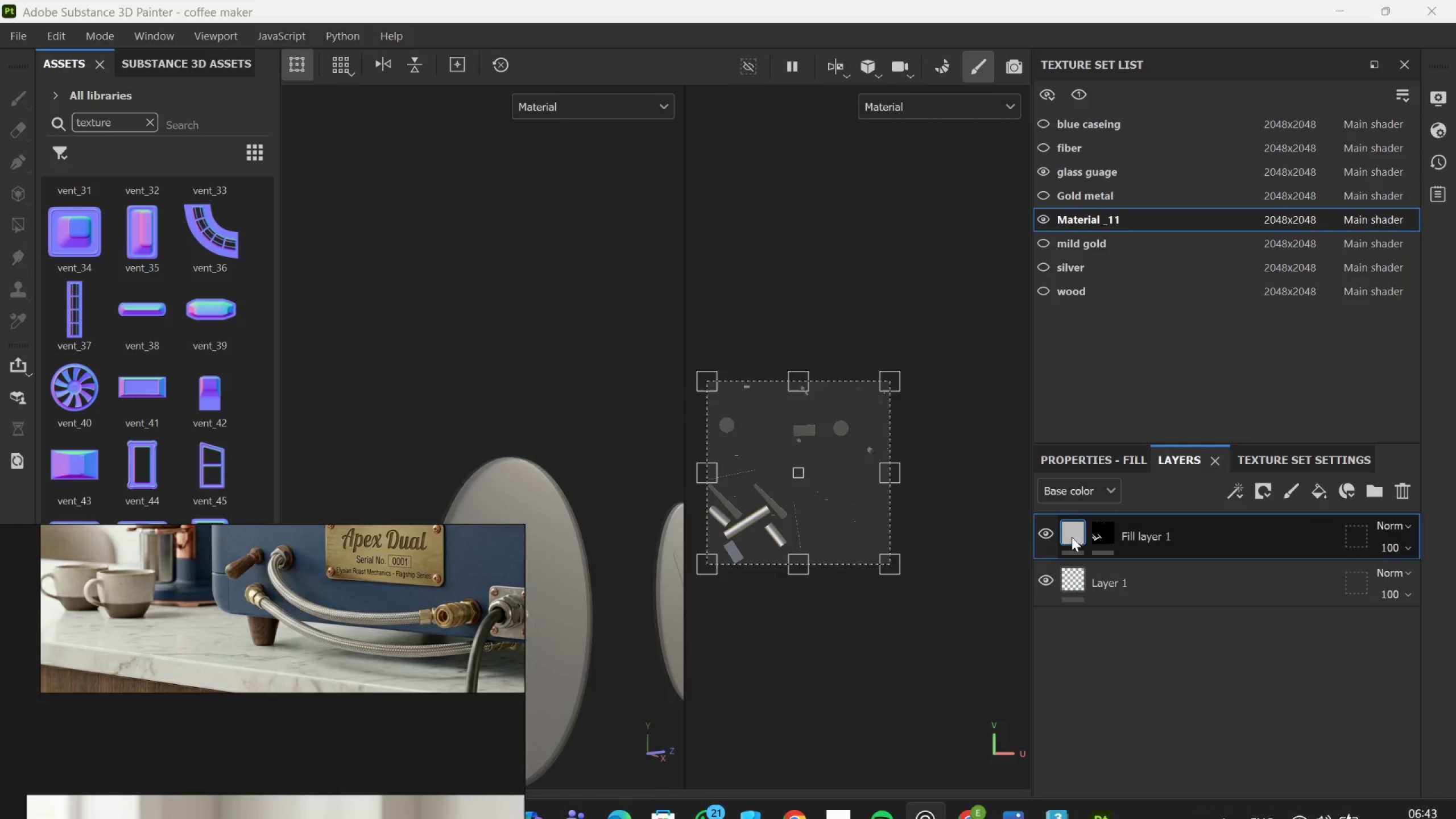 
left_click([1090, 447])
 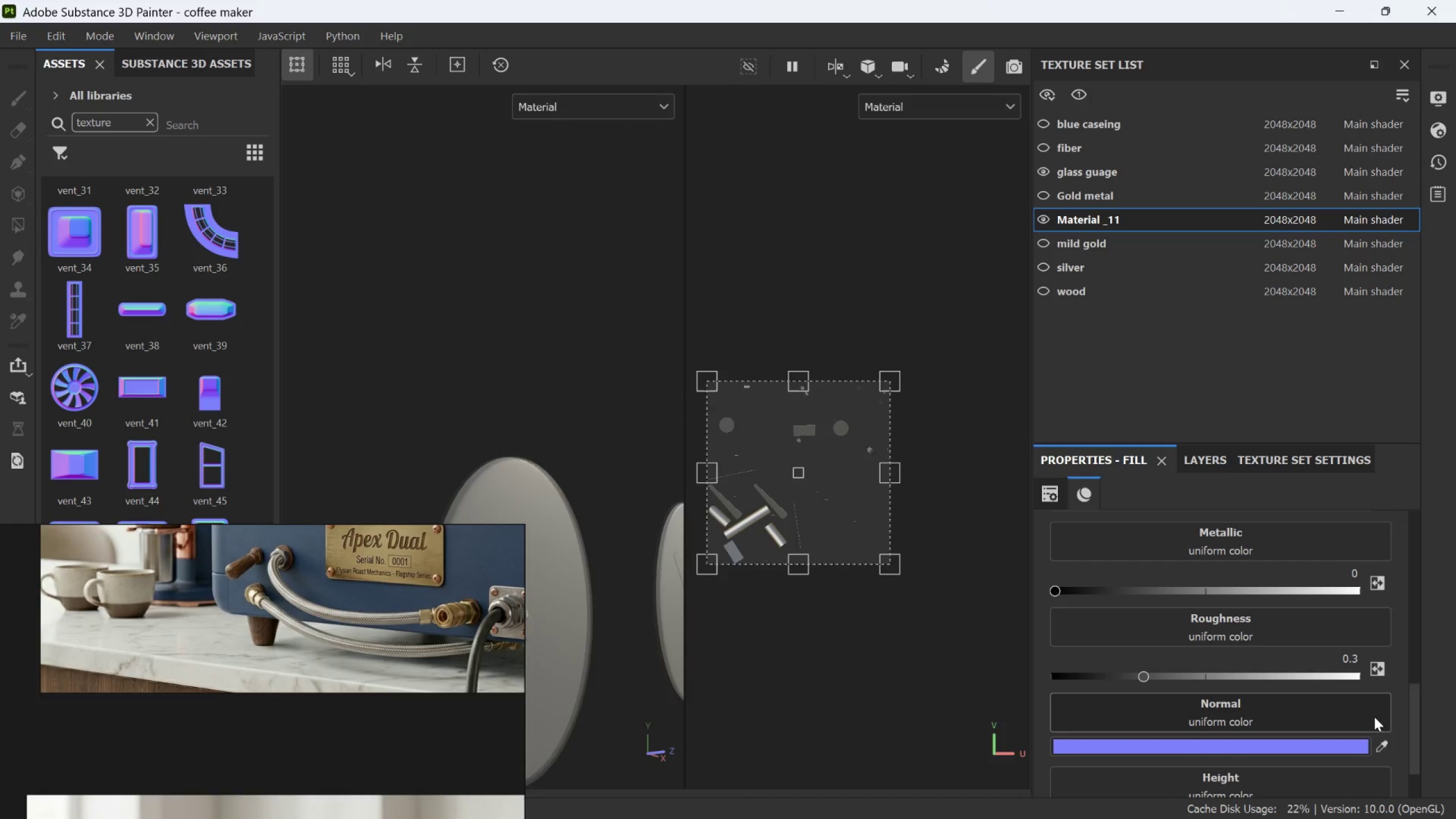 
left_click([1378, 747])
 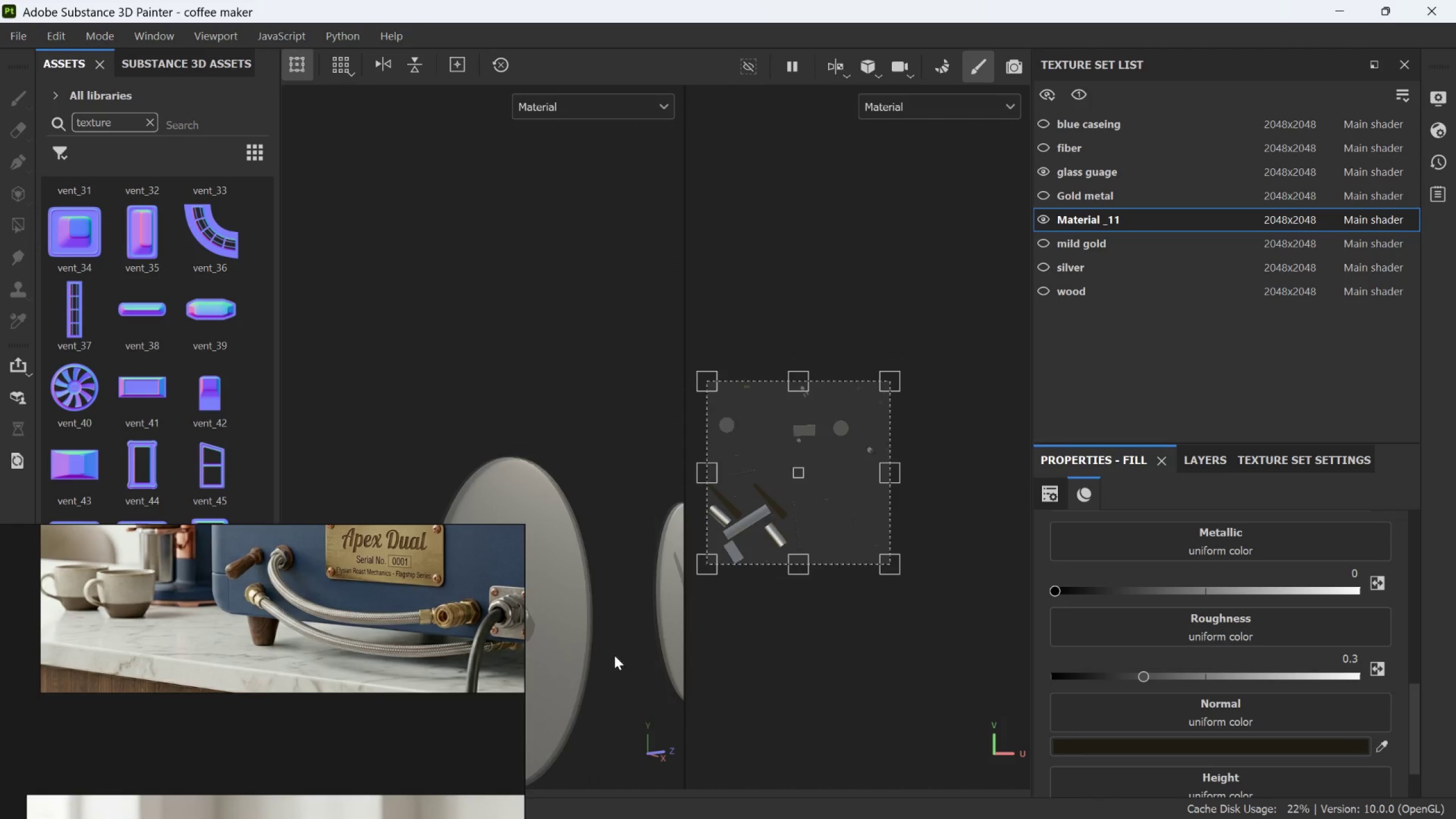 
wait(5.2)
 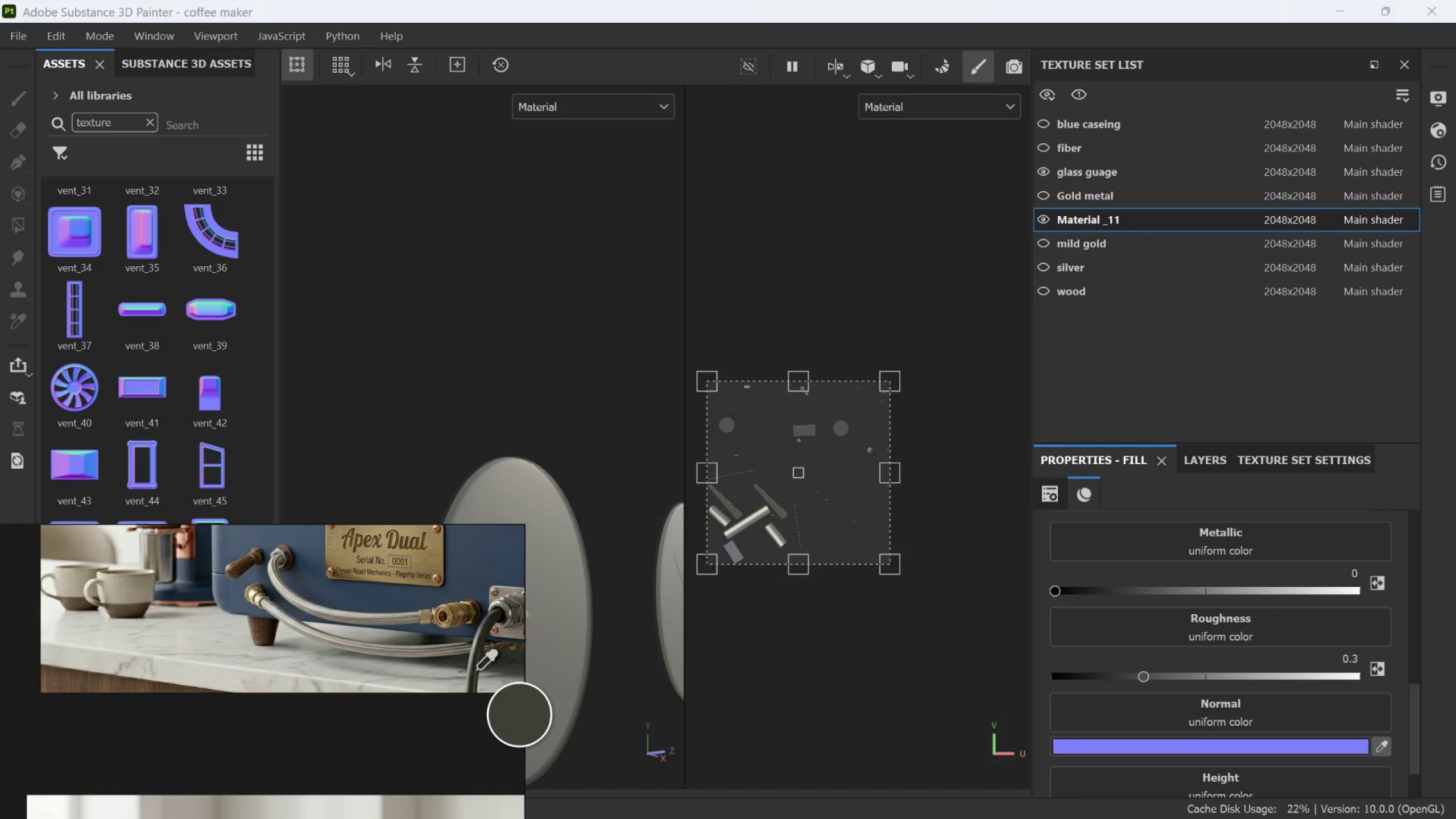 
hold_key(key=AltLeft, duration=1.02)
left_click_drag(start_coordinate=[525, 497], to_coordinate=[193, 554])
 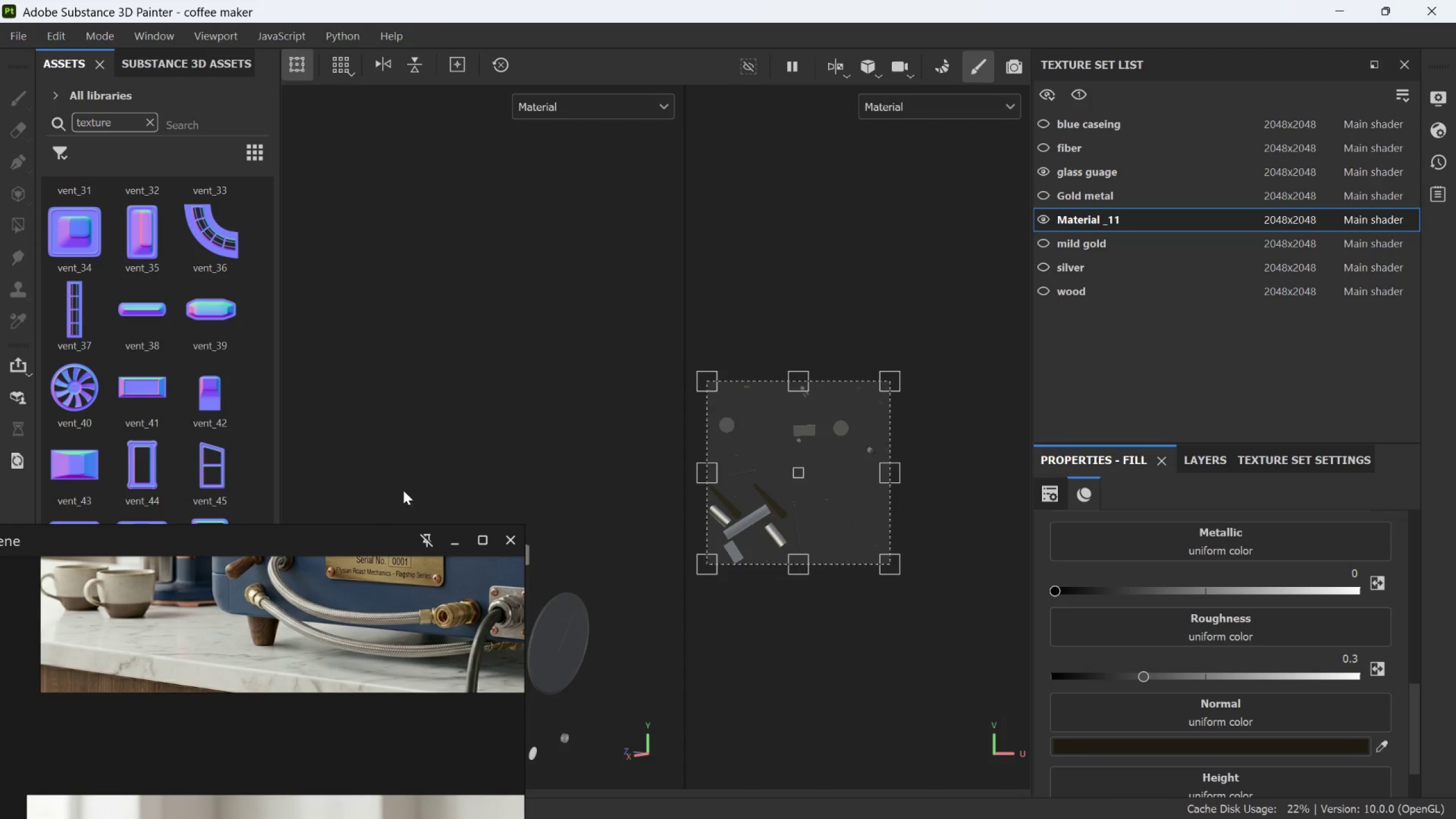 
scroll: coordinate [505, 517], scroll_direction: down, amount: 20.0
 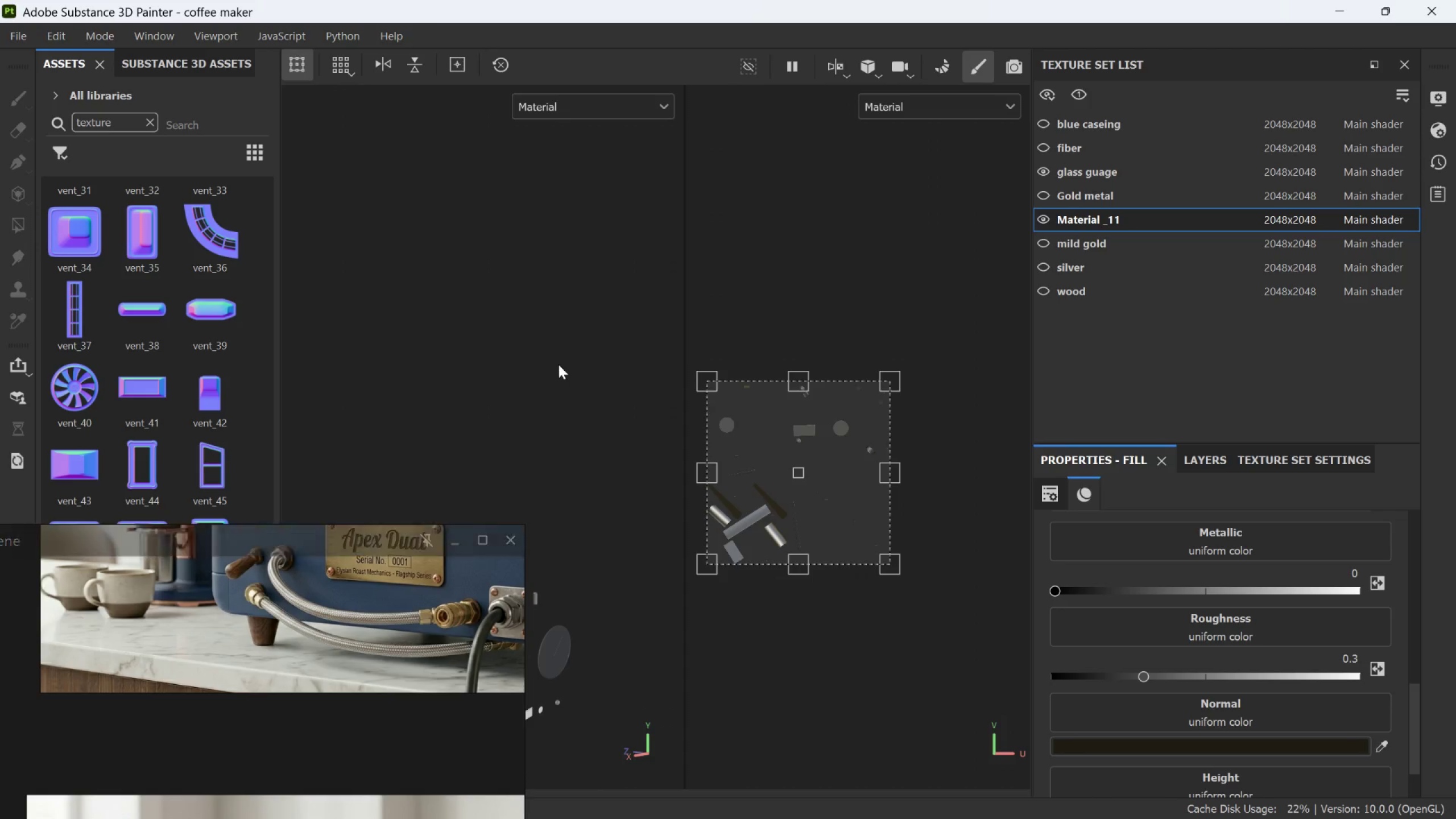 
hold_key(key=AltLeft, duration=0.47)
left_click_drag(start_coordinate=[579, 500], to_coordinate=[625, 499])
 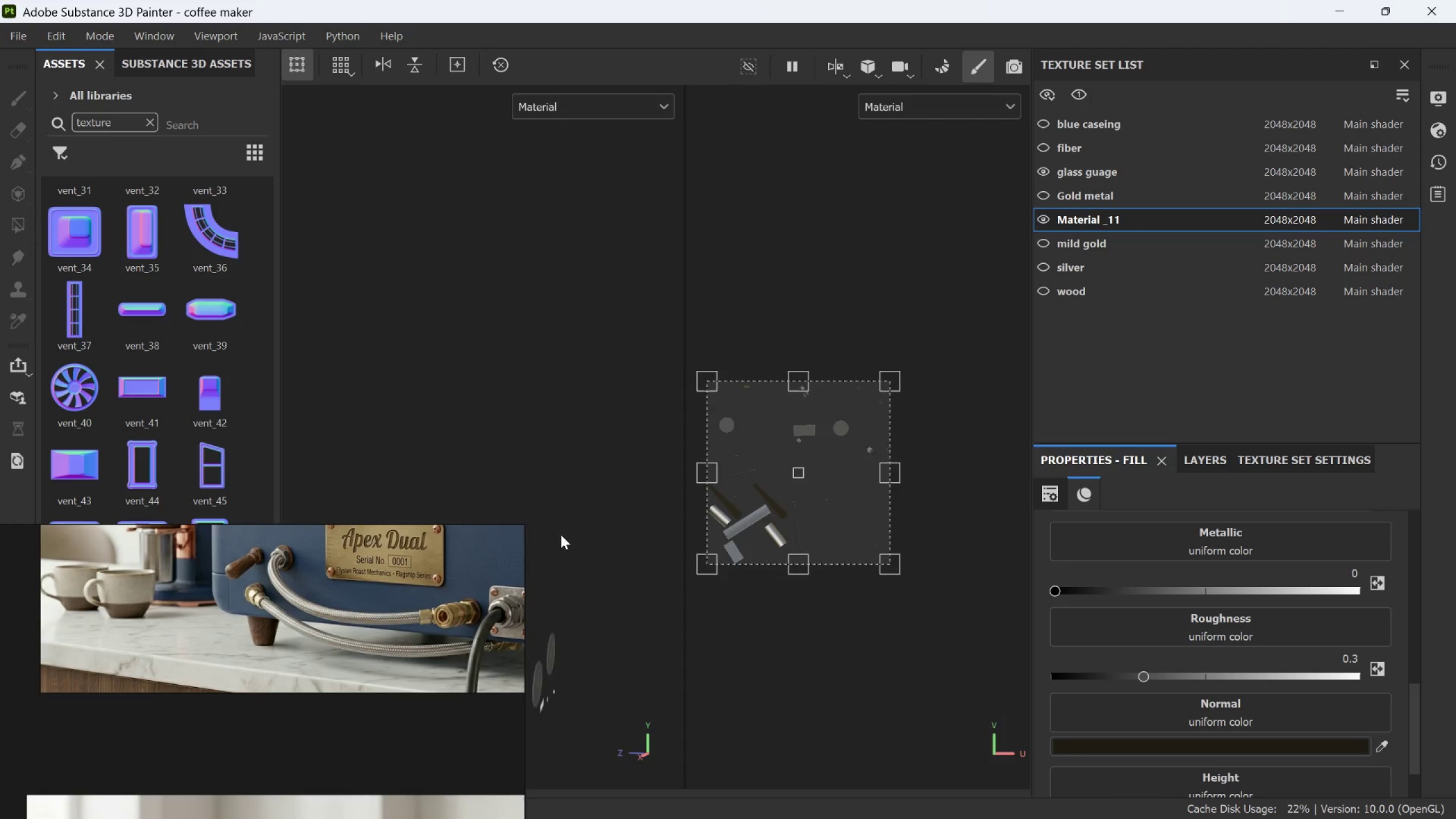 
scroll: coordinate [573, 433], scroll_direction: down, amount: 3.0
 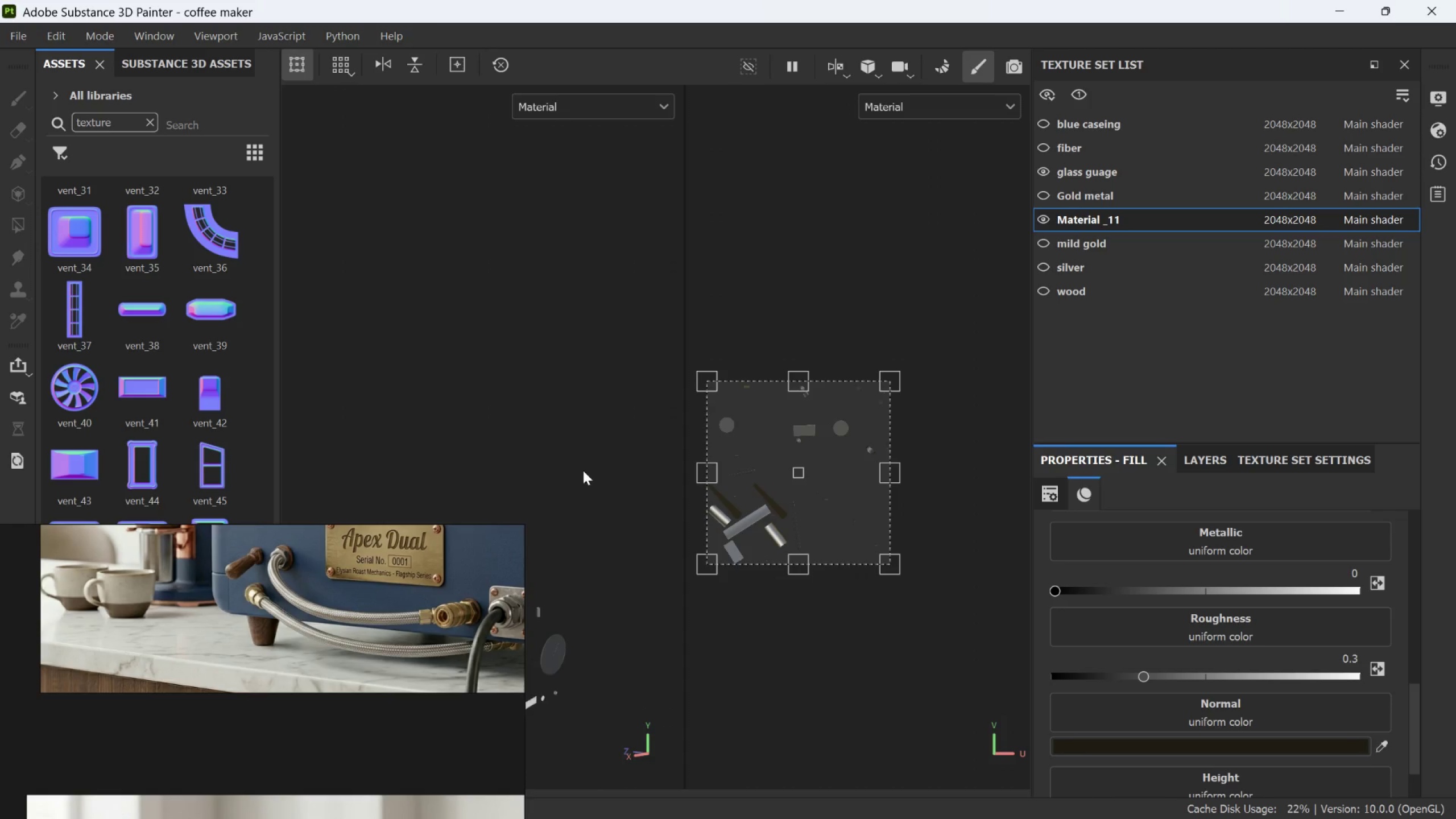 
key(F)
 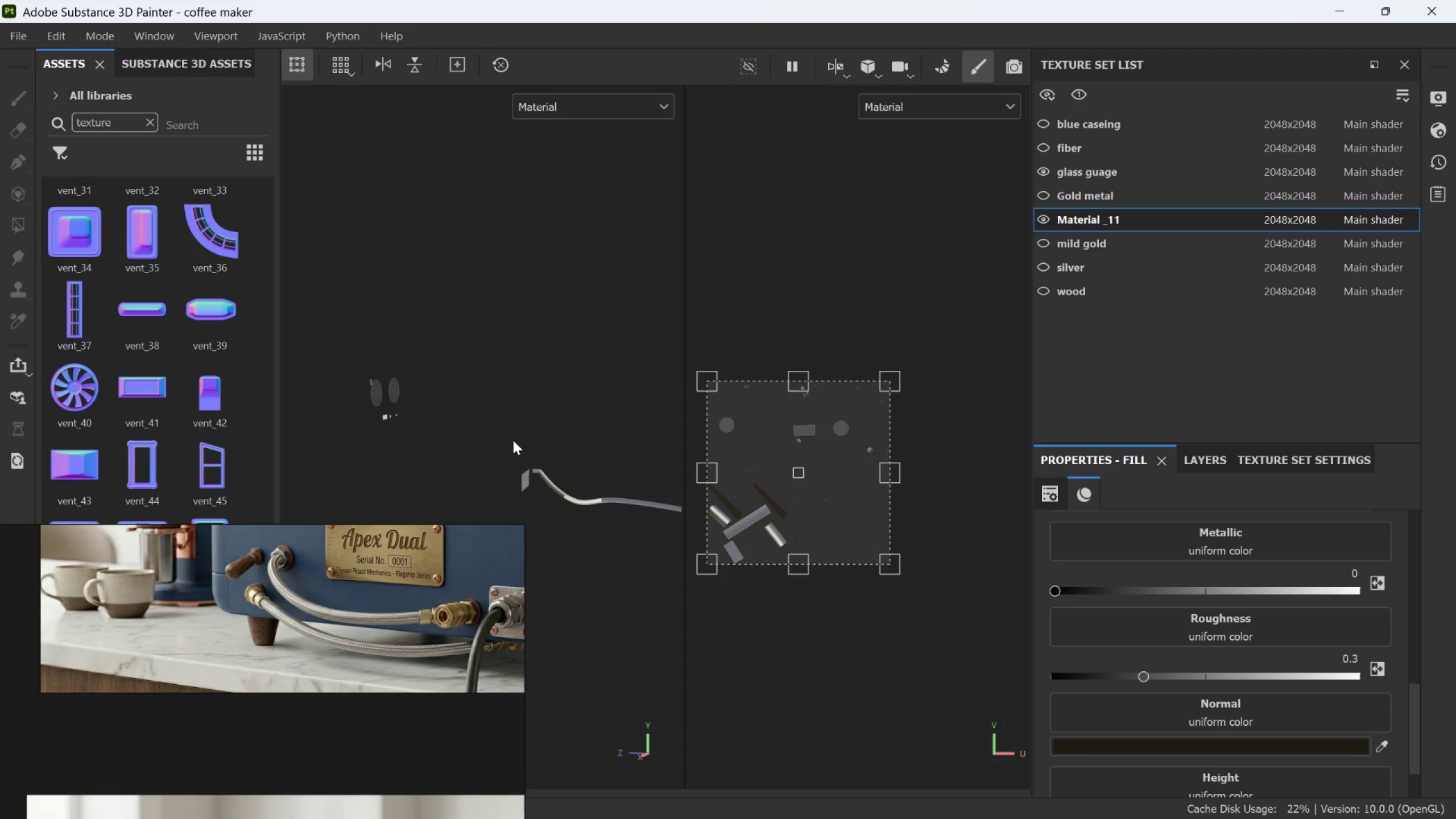 
hold_key(key=AltLeft, duration=0.81)
left_click_drag(start_coordinate=[561, 501], to_coordinate=[343, 543])
 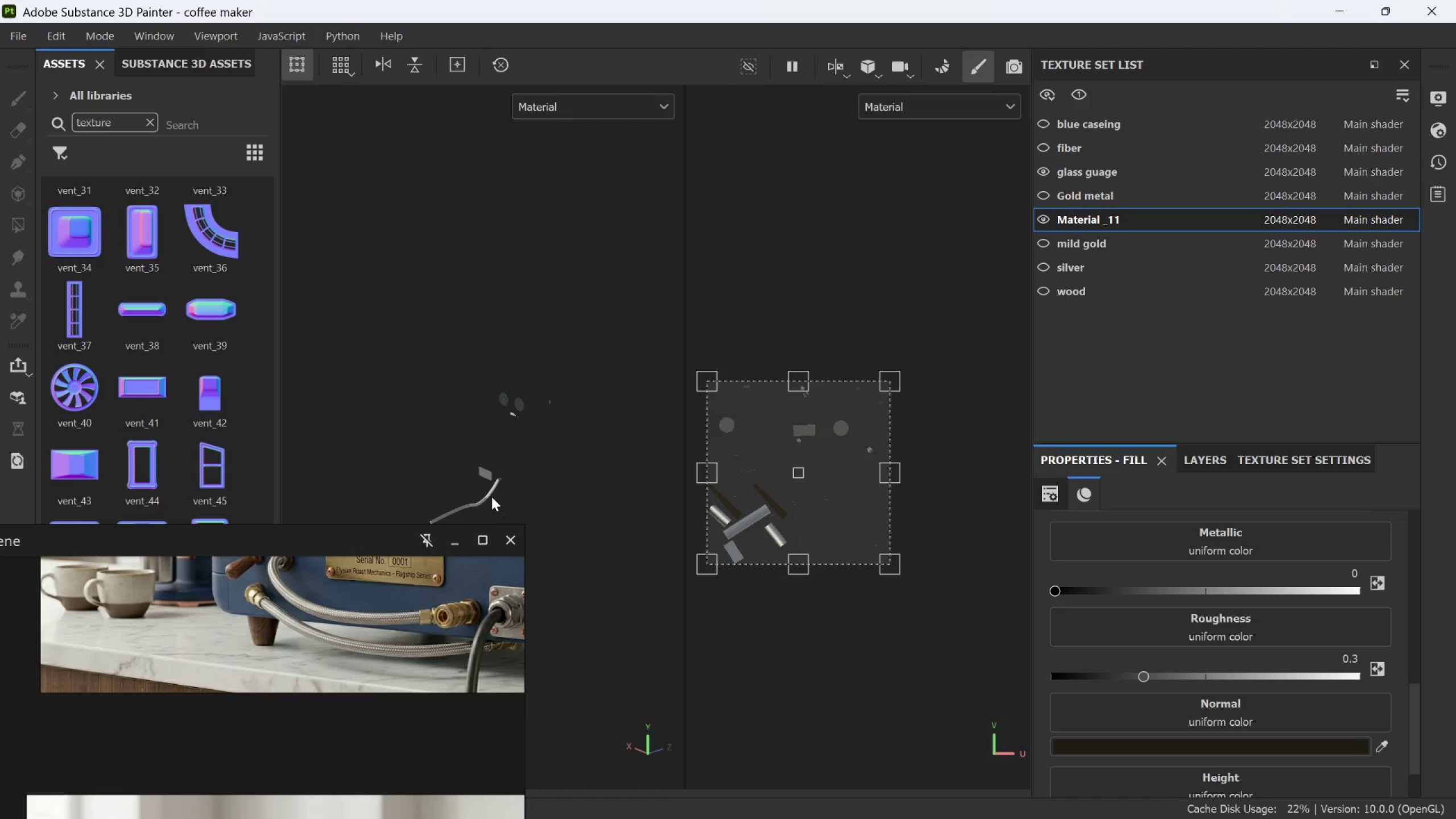 
scroll: coordinate [533, 460], scroll_direction: down, amount: 7.0
 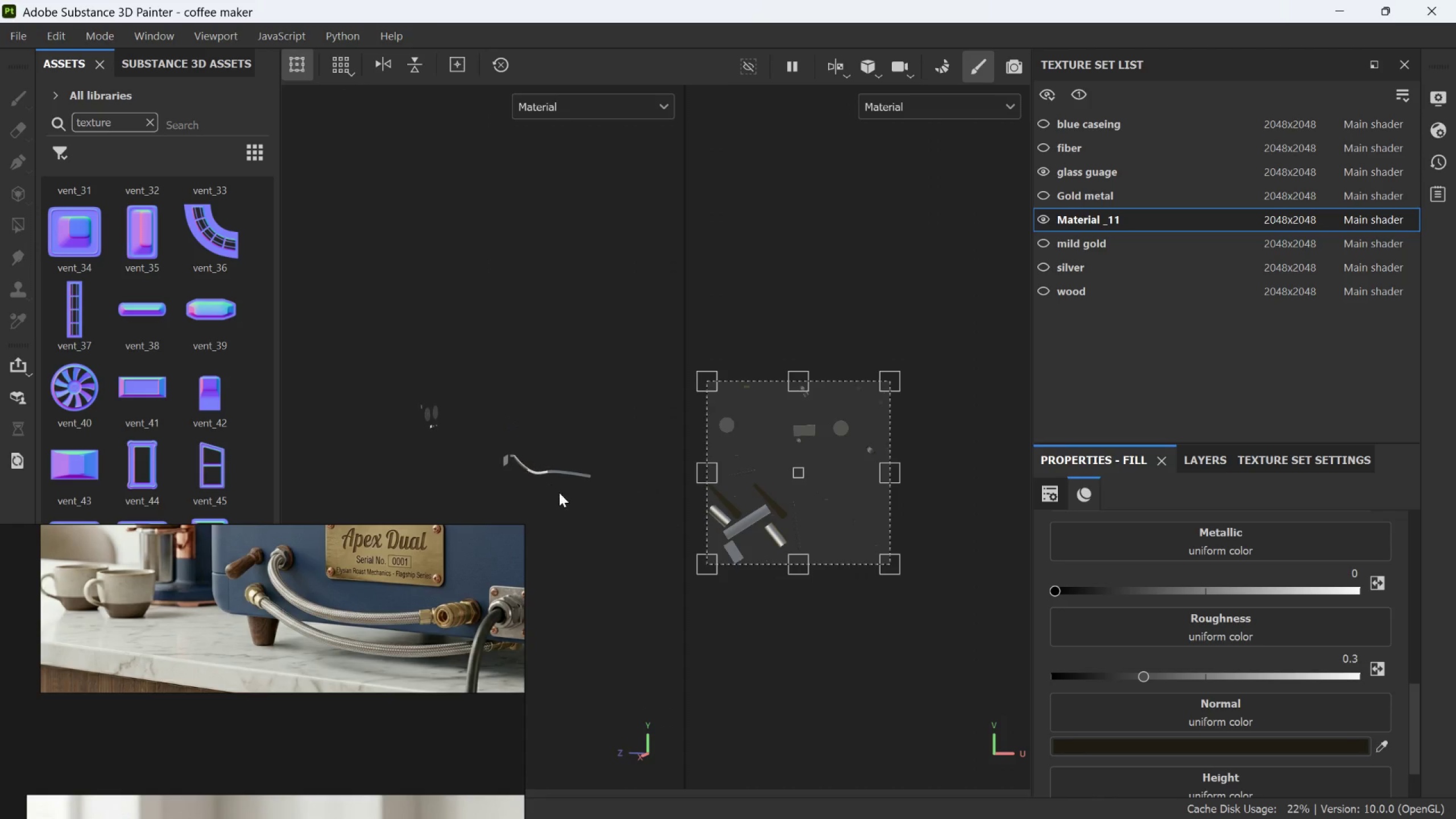 
scroll: coordinate [508, 483], scroll_direction: none, amount: 0.0
 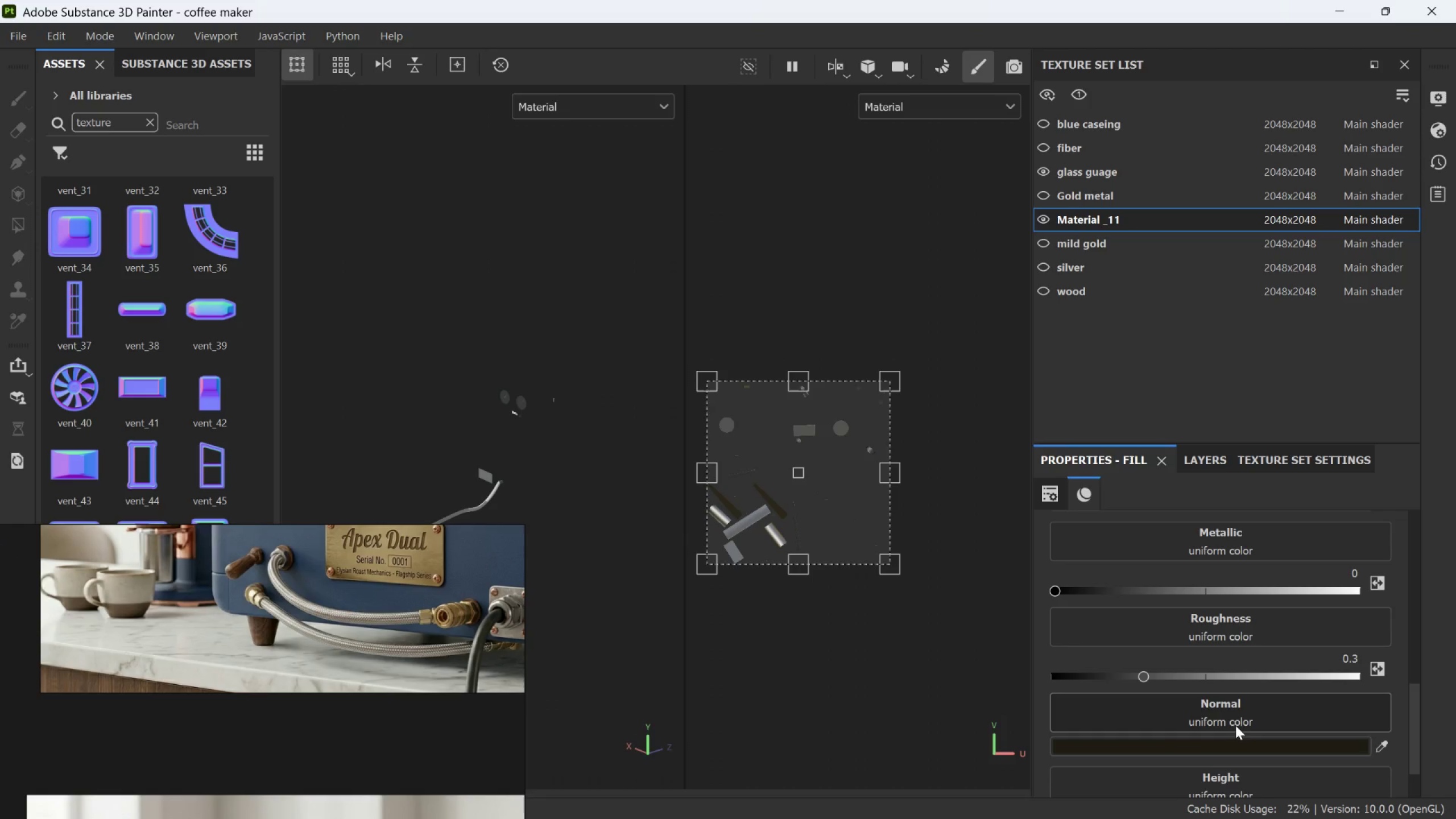 
left_click([1235, 738])
 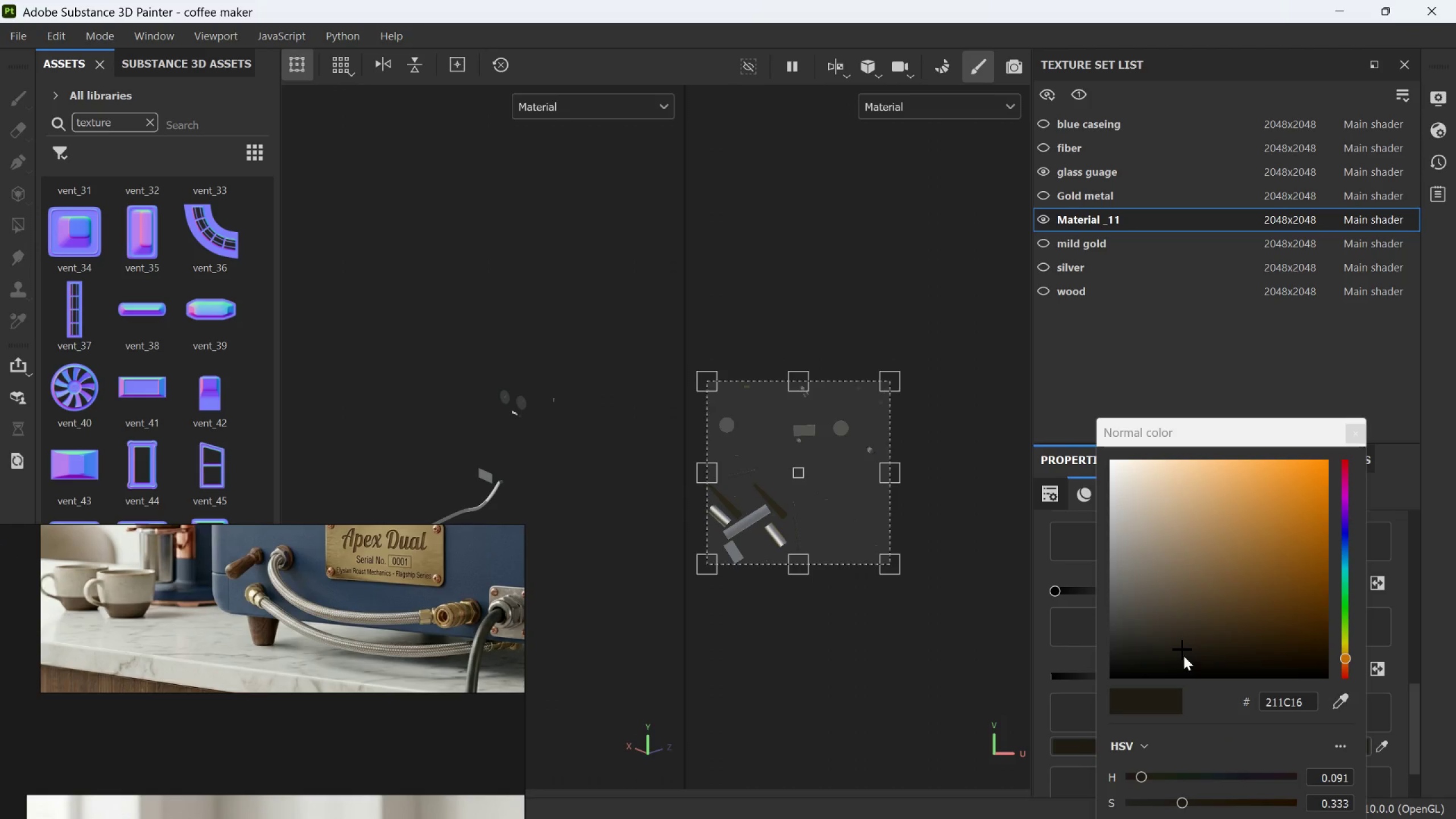 
left_click_drag(start_coordinate=[1180, 649], to_coordinate=[1119, 668])
 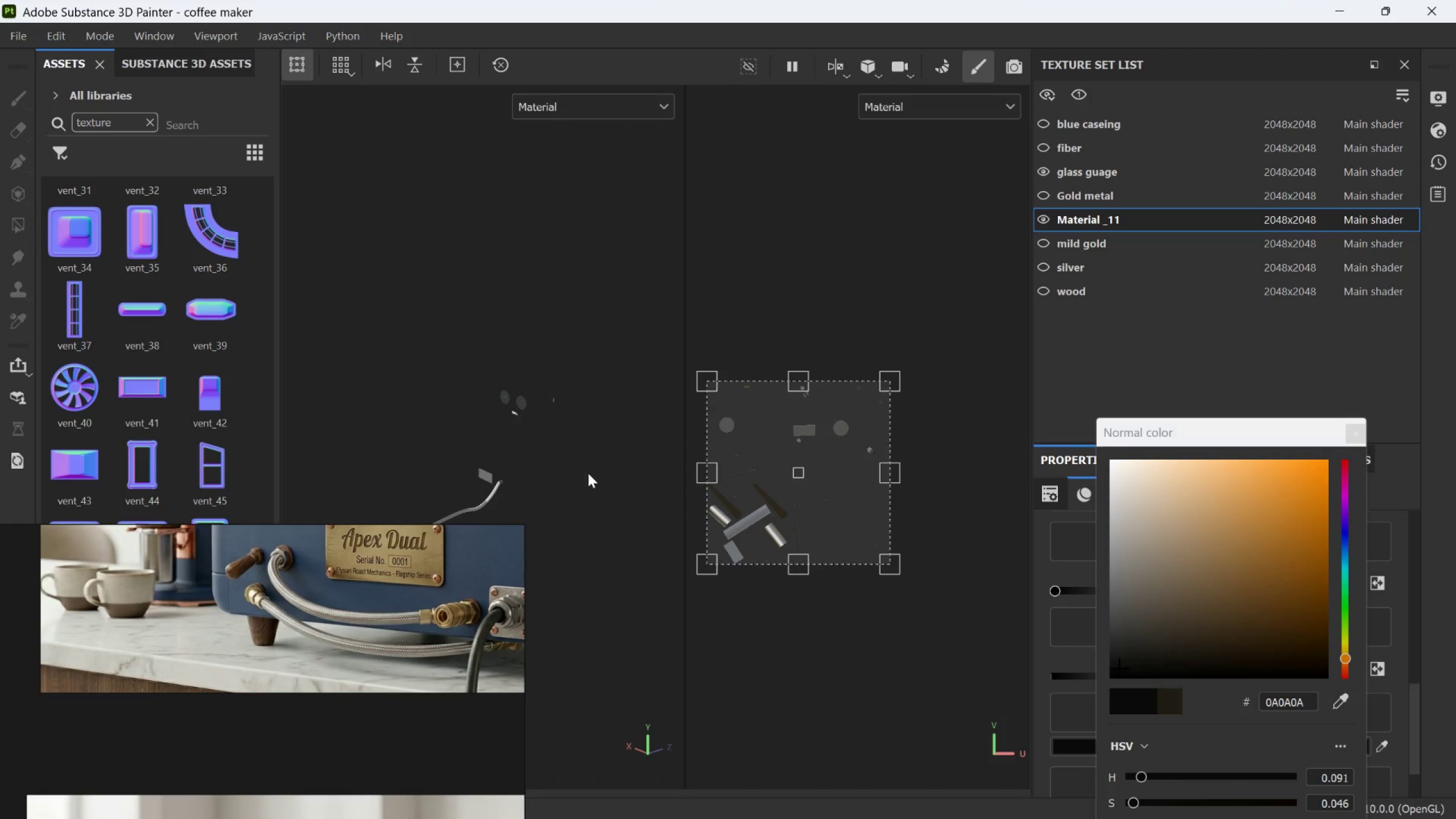 
hold_key(key=AltLeft, duration=0.88)
left_click_drag(start_coordinate=[545, 481], to_coordinate=[275, 524])
 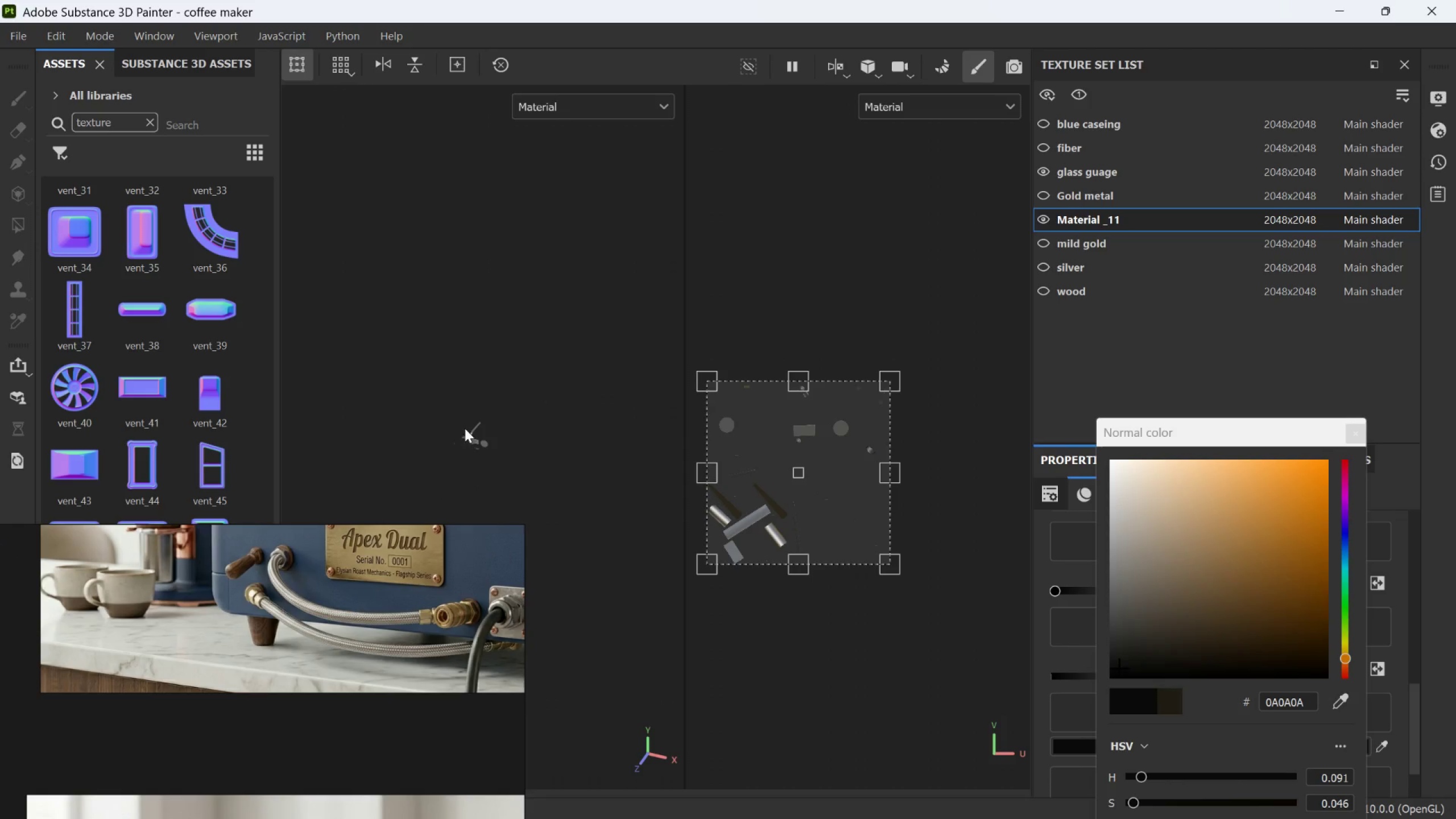 
scroll: coordinate [577, 470], scroll_direction: down, amount: 7.0
 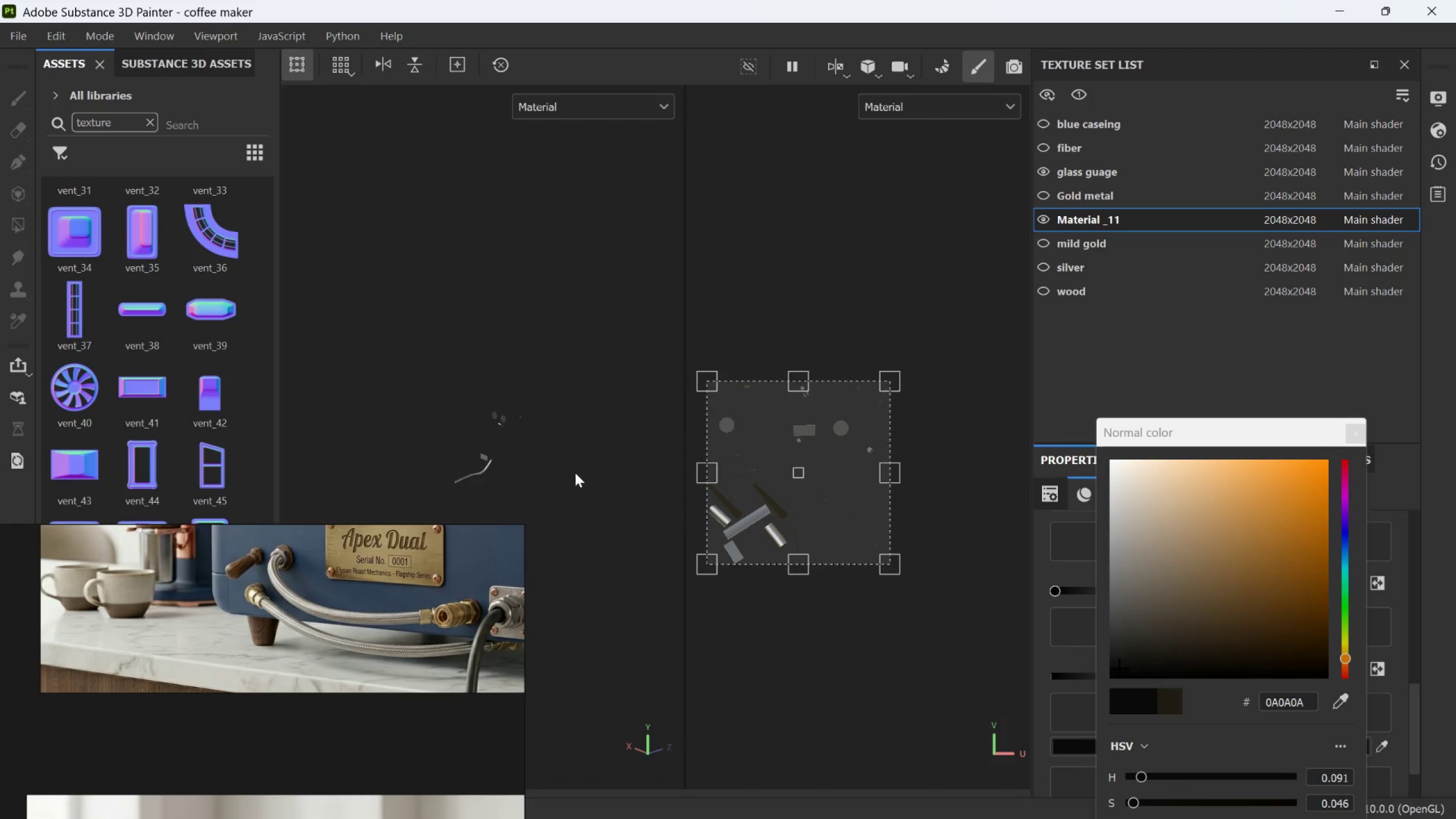 
hold_key(key=AltLeft, duration=3.02)
left_click_drag(start_coordinate=[532, 423], to_coordinate=[659, 359])
 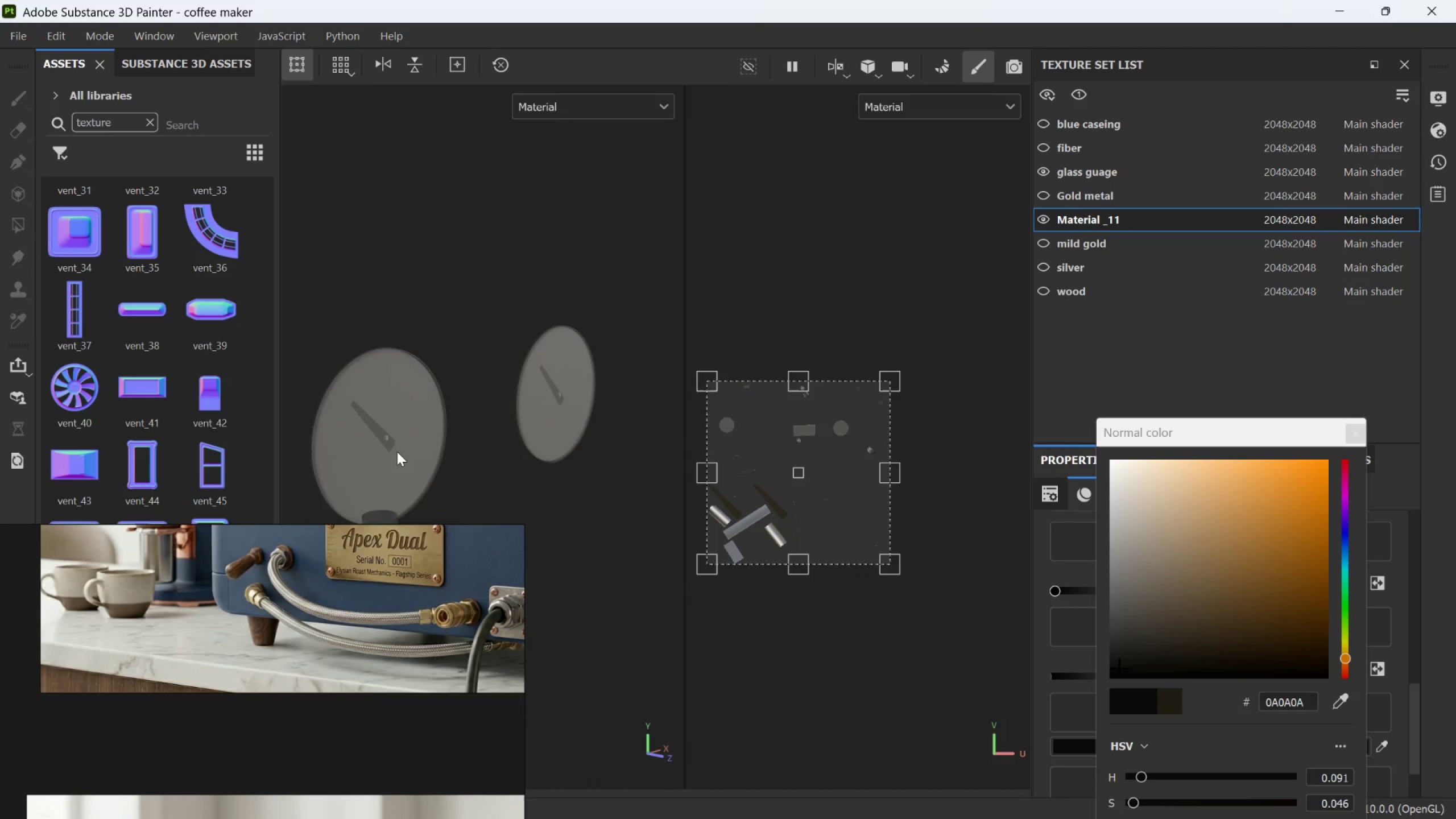 
scroll: coordinate [567, 385], scroll_direction: up, amount: 27.0
 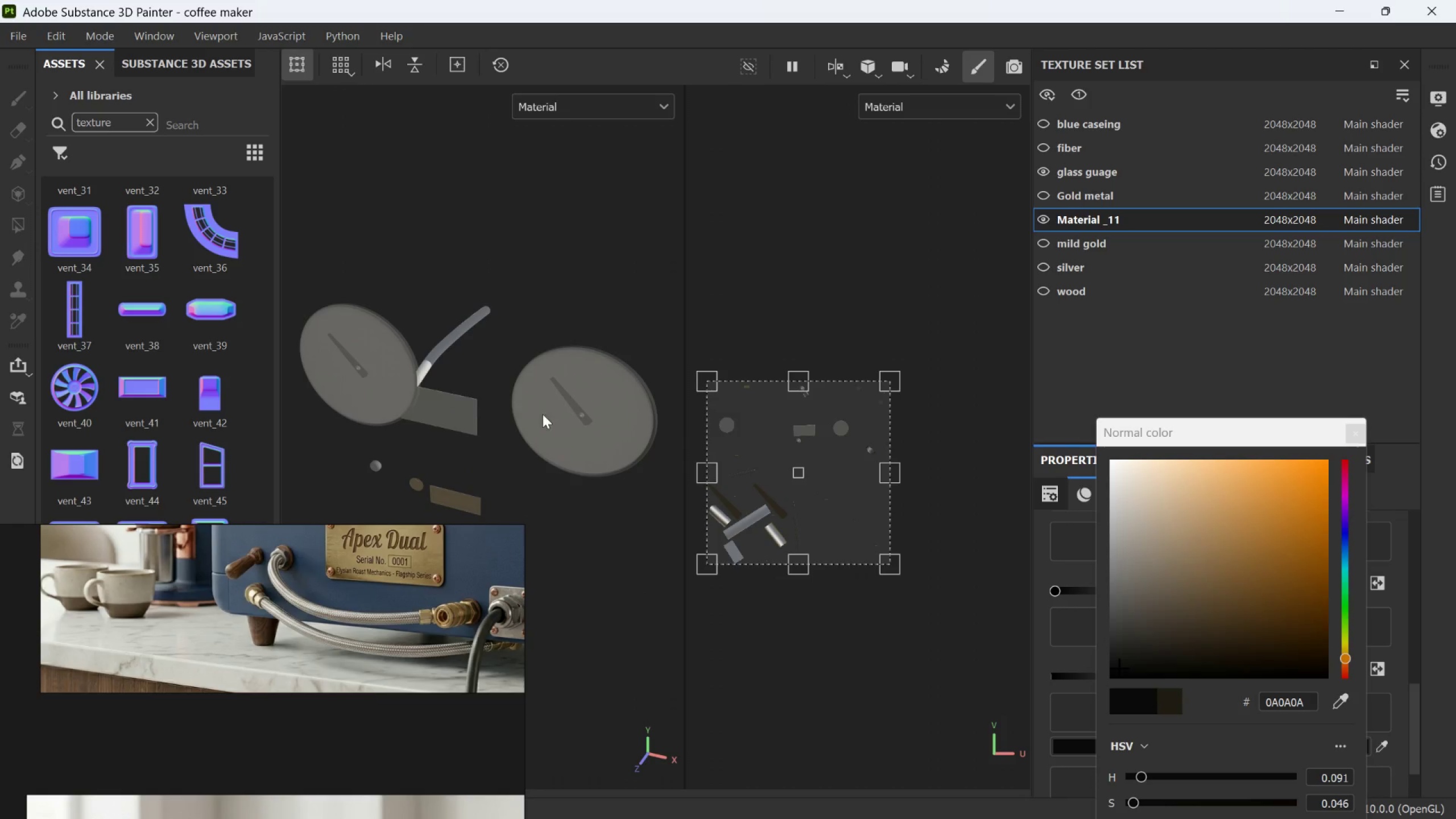 
hold_key(key=AltLeft, duration=0.48)
left_click_drag(start_coordinate=[423, 449], to_coordinate=[353, 503])
 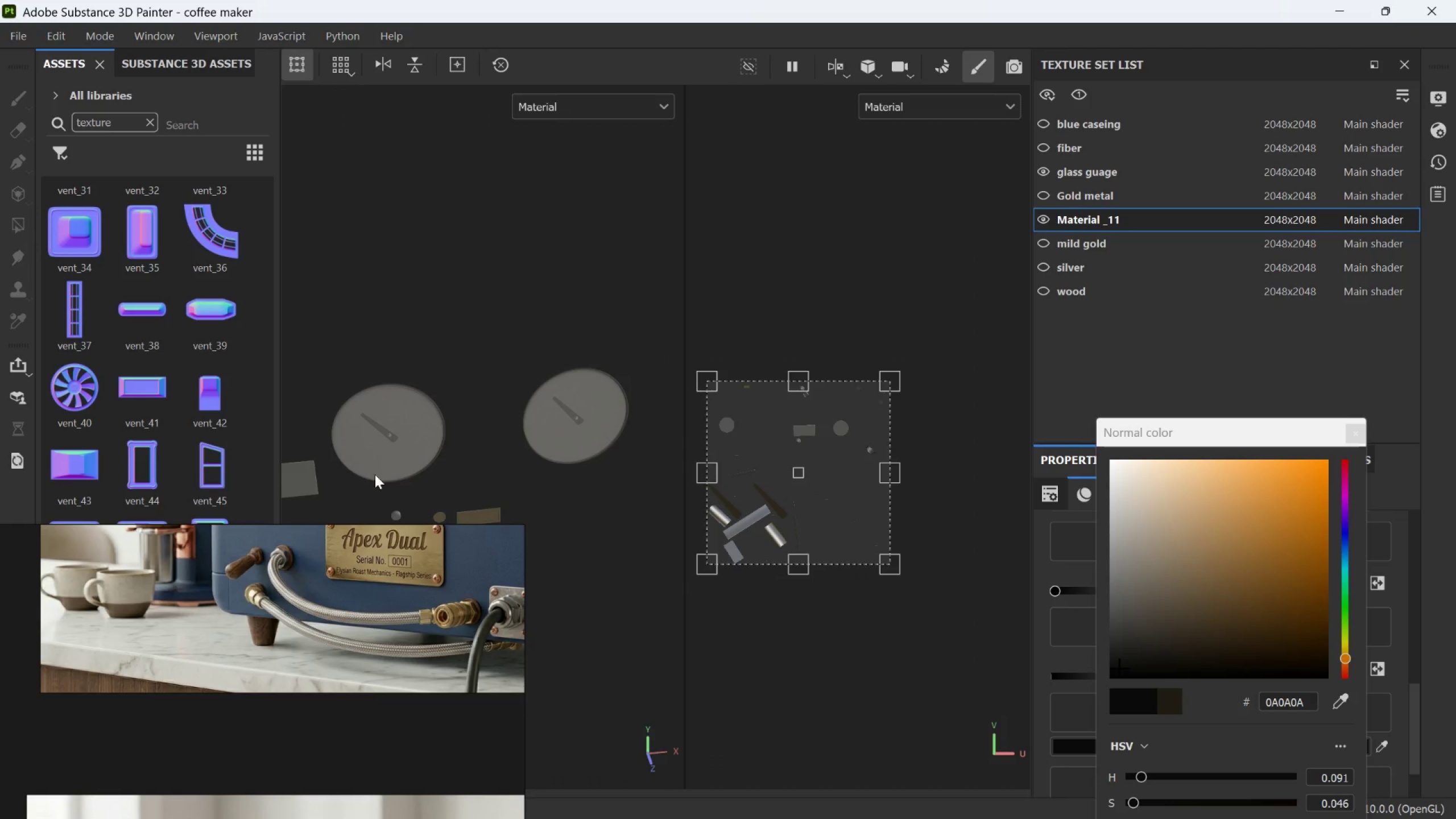 
scroll: coordinate [400, 462], scroll_direction: down, amount: 20.0
 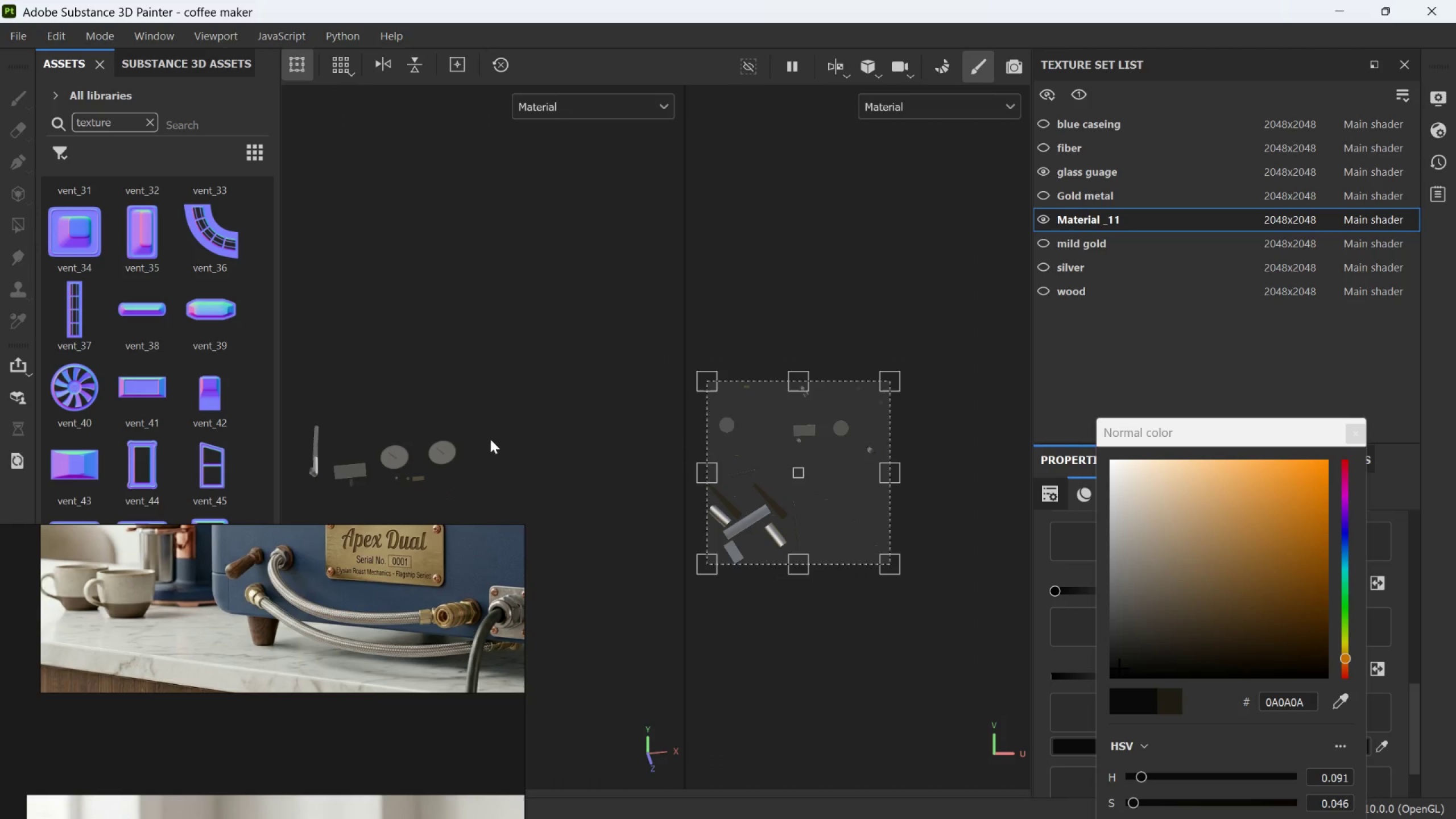 
hold_key(key=AltLeft, duration=1.05)
left_click_drag(start_coordinate=[314, 460], to_coordinate=[465, 458])
 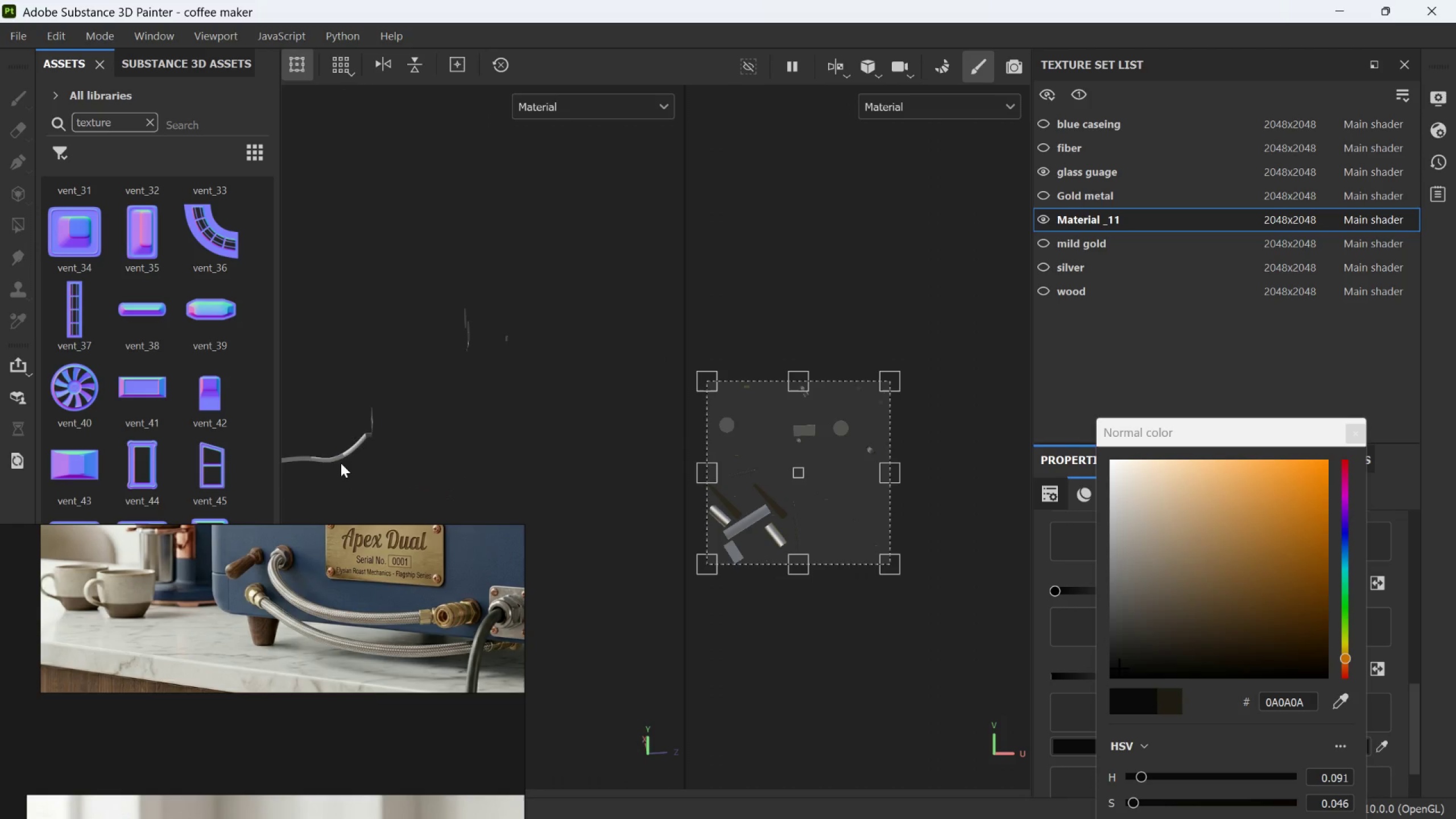 
scroll: coordinate [401, 464], scroll_direction: up, amount: 24.0
 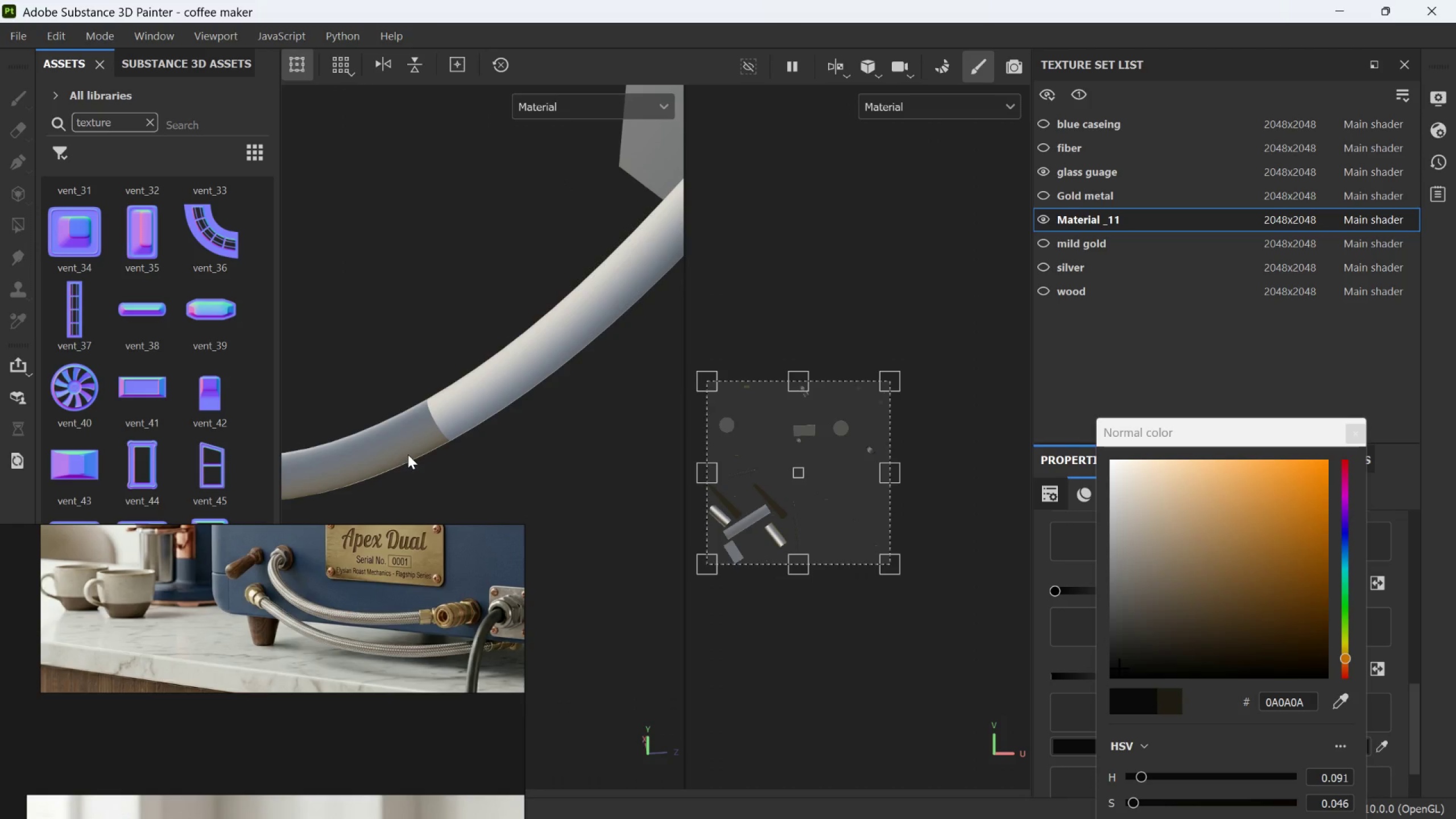 
scroll: coordinate [410, 453], scroll_direction: down, amount: 8.0
 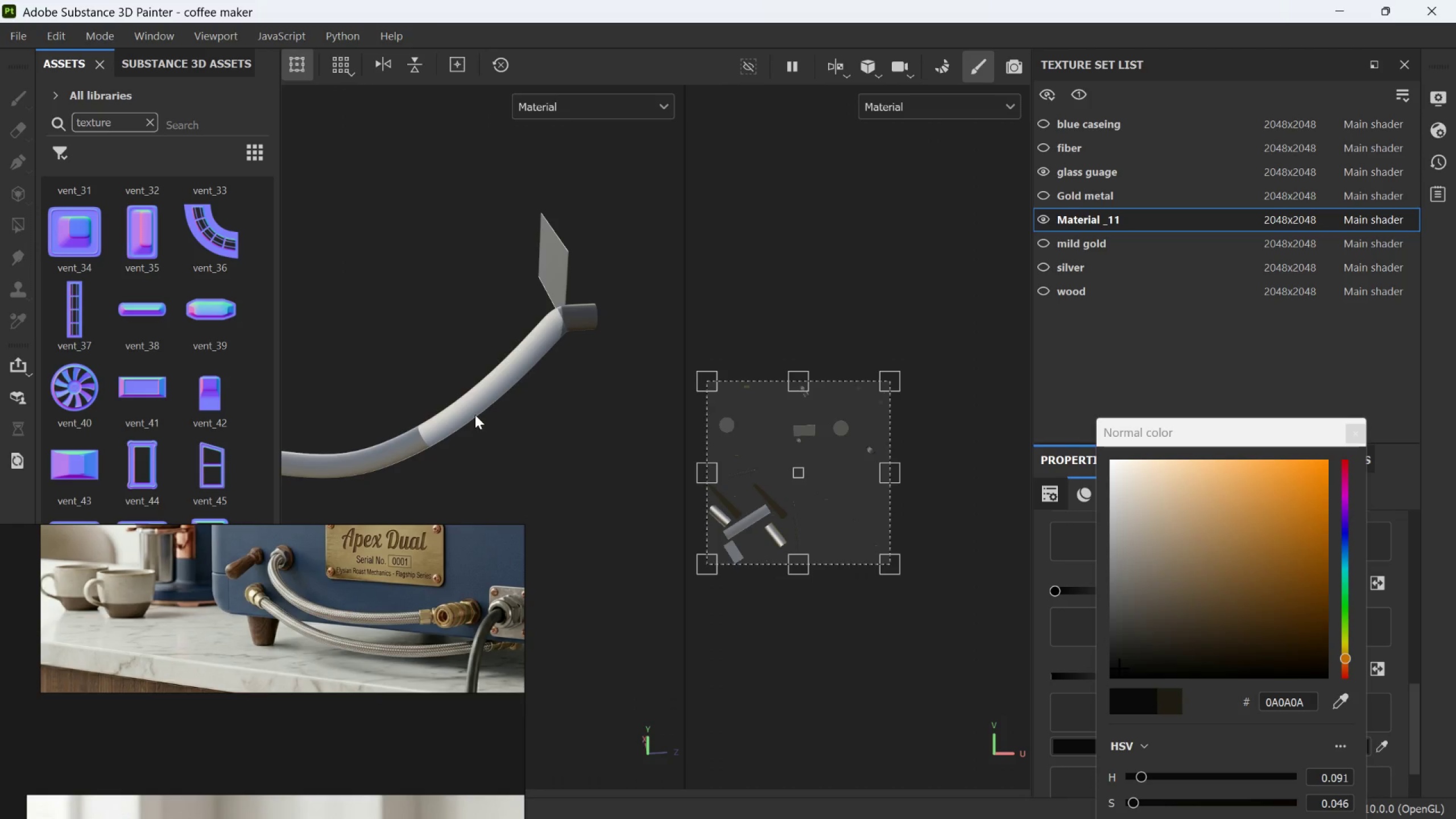 
hold_key(key=AltLeft, duration=3.8)
left_click_drag(start_coordinate=[474, 423], to_coordinate=[610, 320])
 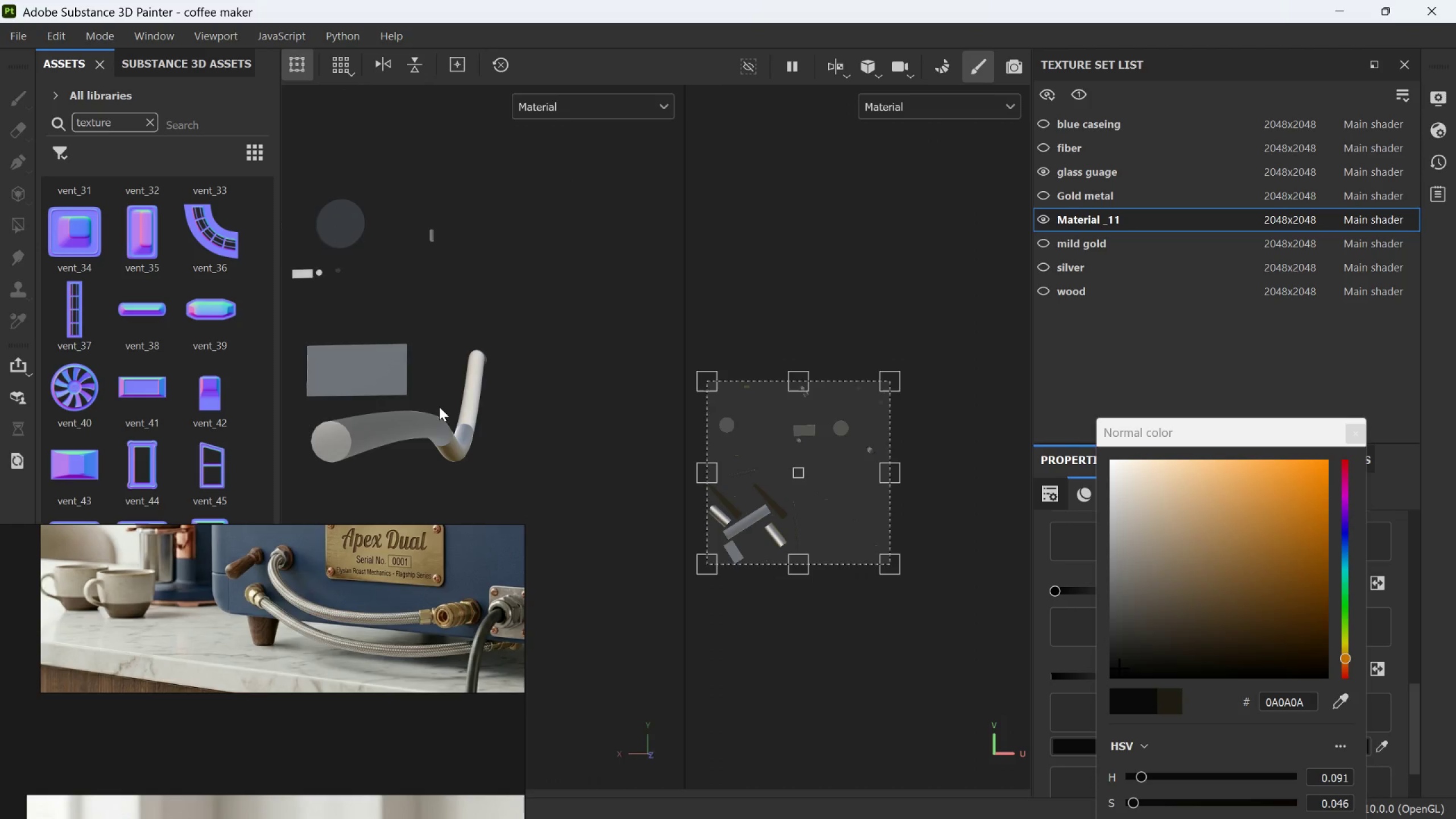 
scroll: coordinate [474, 423], scroll_direction: down, amount: 4.0
 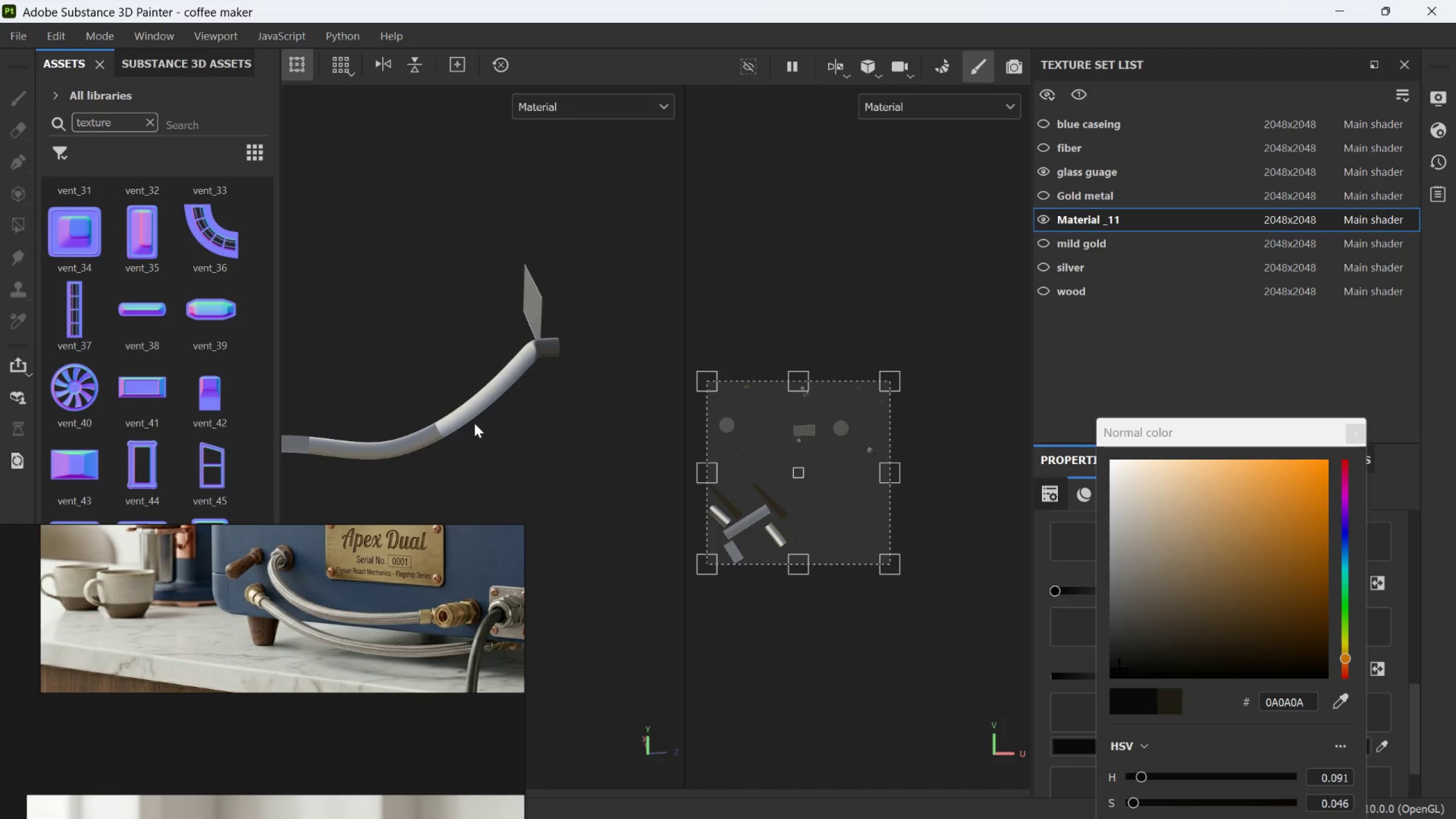 
scroll: coordinate [443, 420], scroll_direction: up, amount: 2.0
 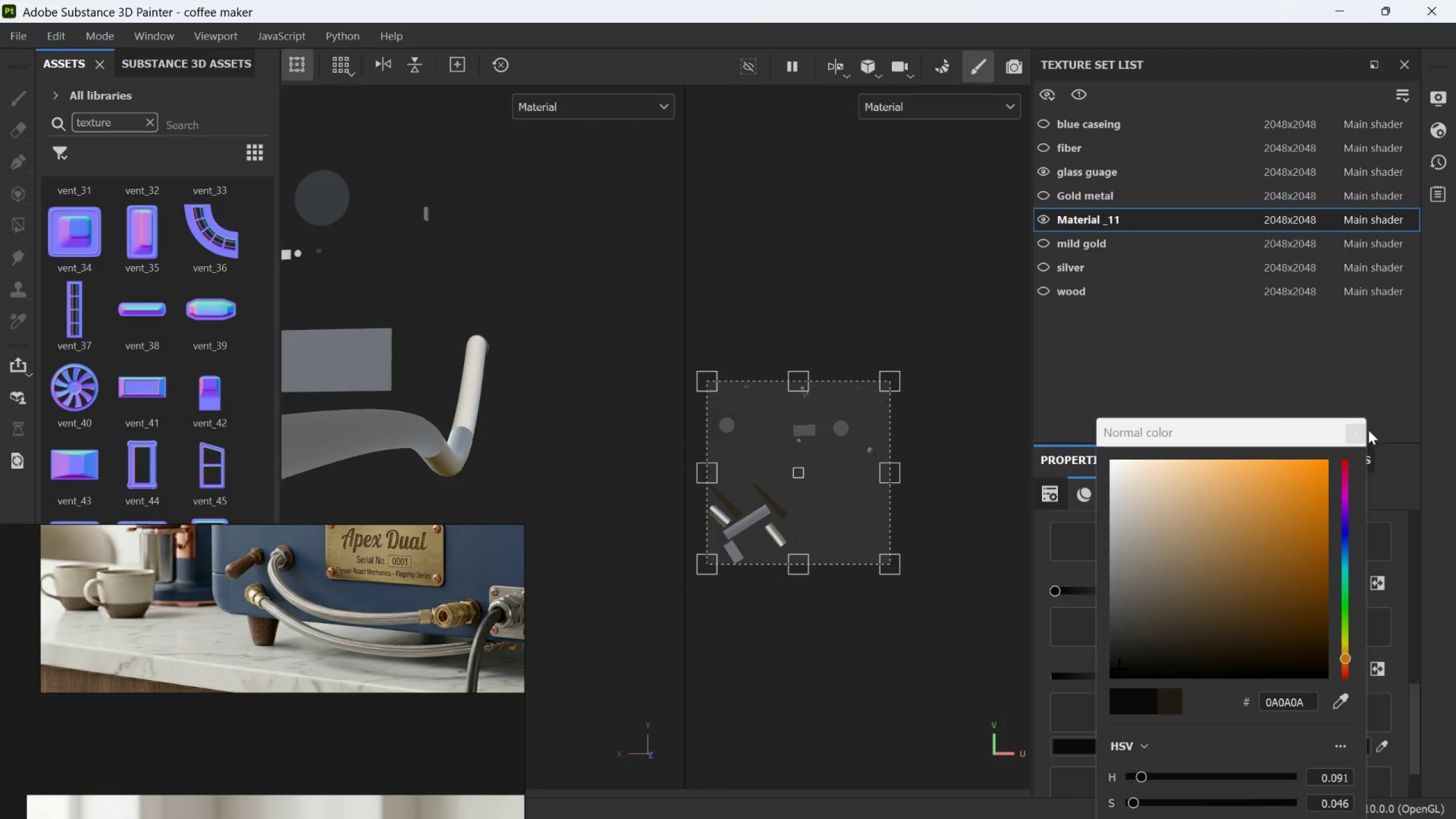 
left_click([1354, 431])
 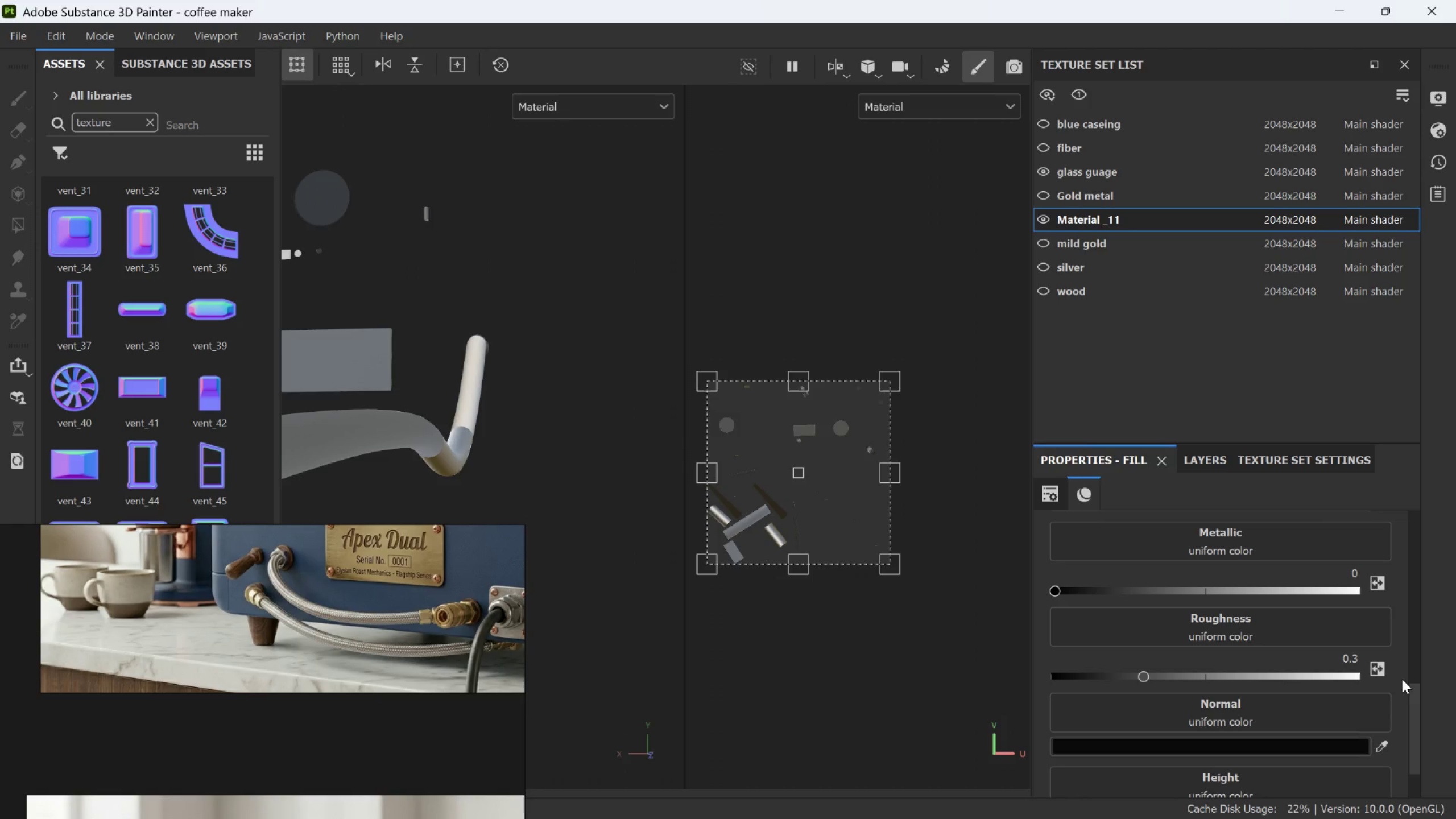 
left_click_drag(start_coordinate=[1412, 691], to_coordinate=[1417, 764])
 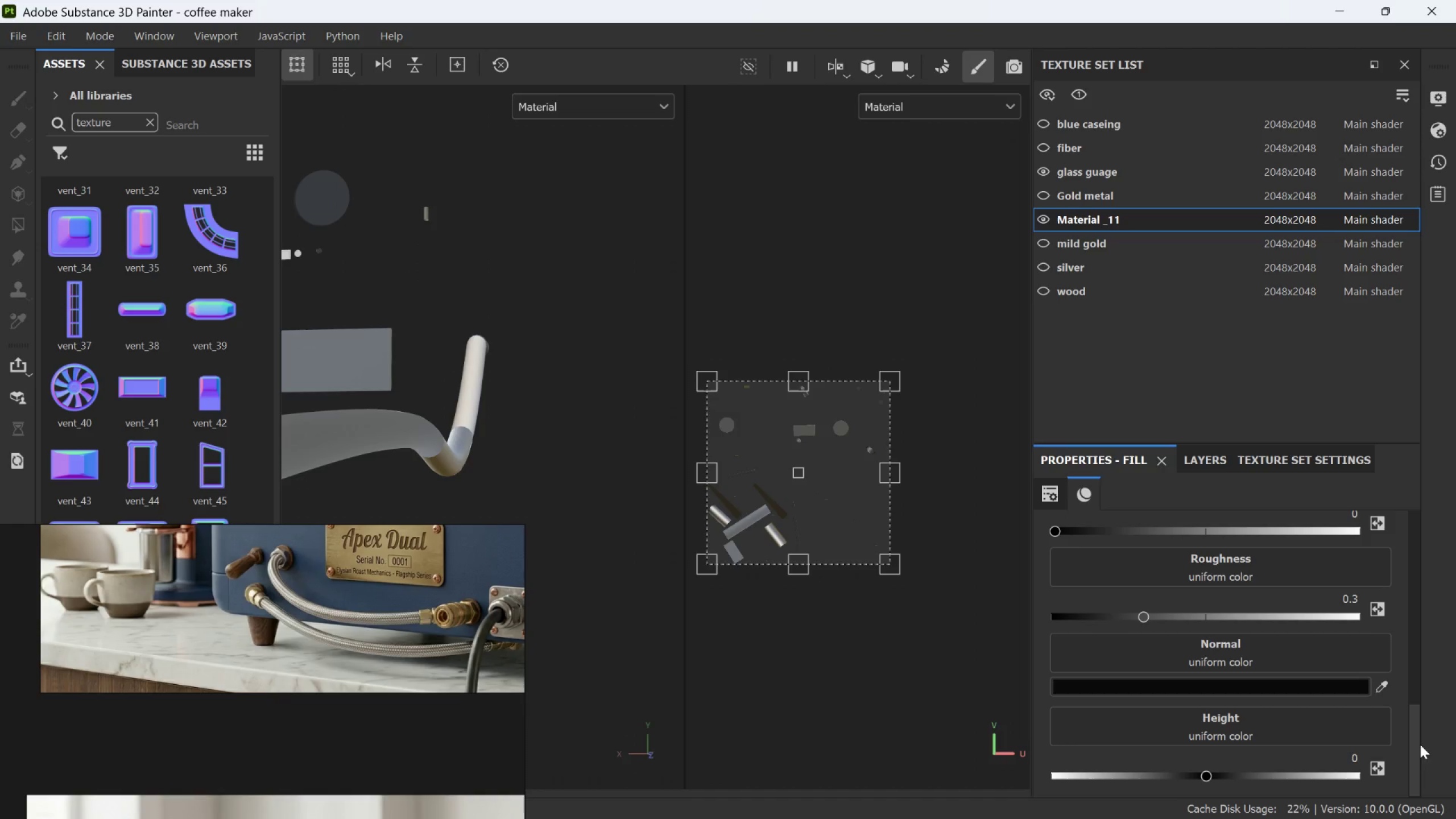 
wait(6.66)
 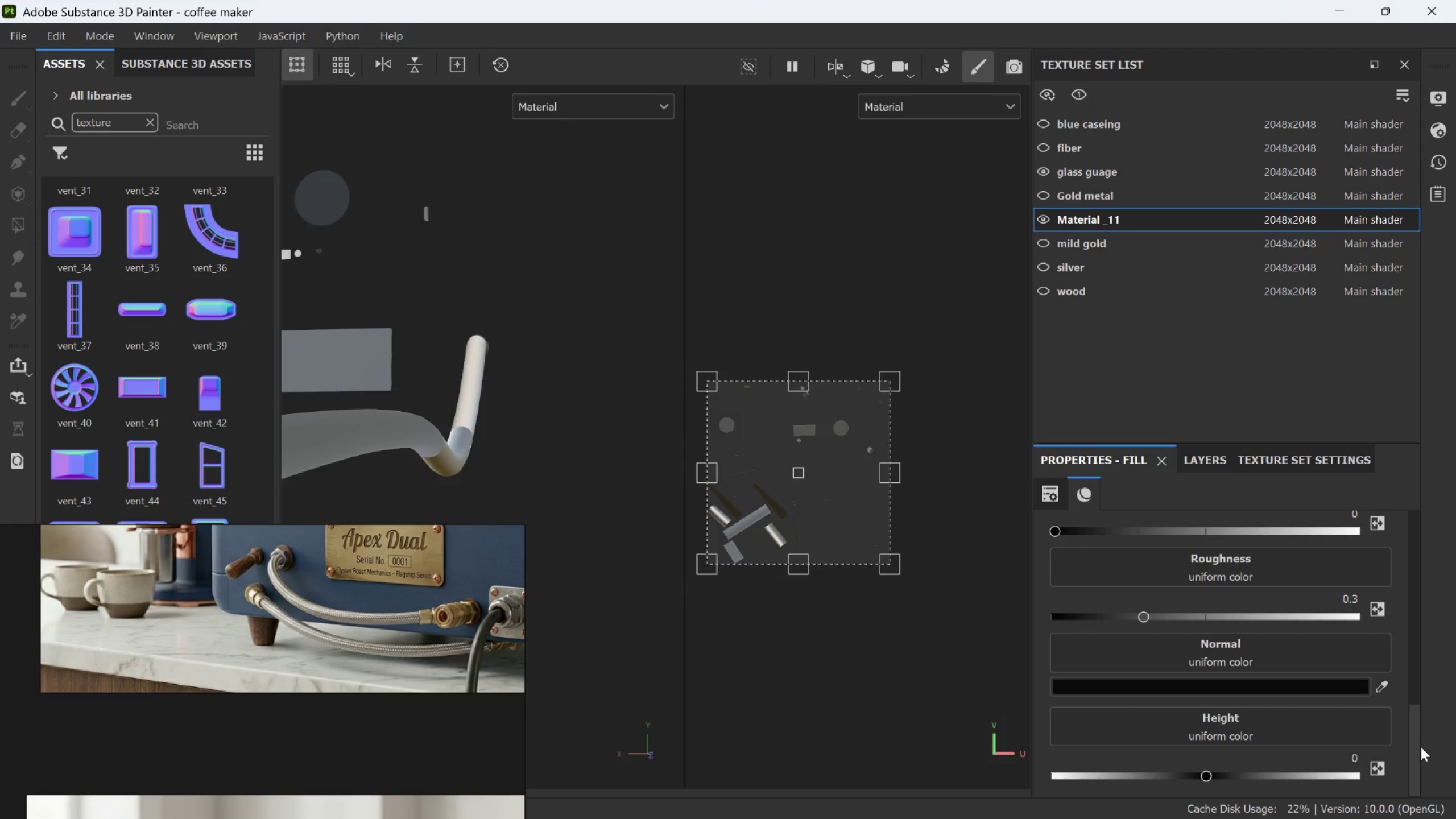 
mouse_move([1083, 273])
 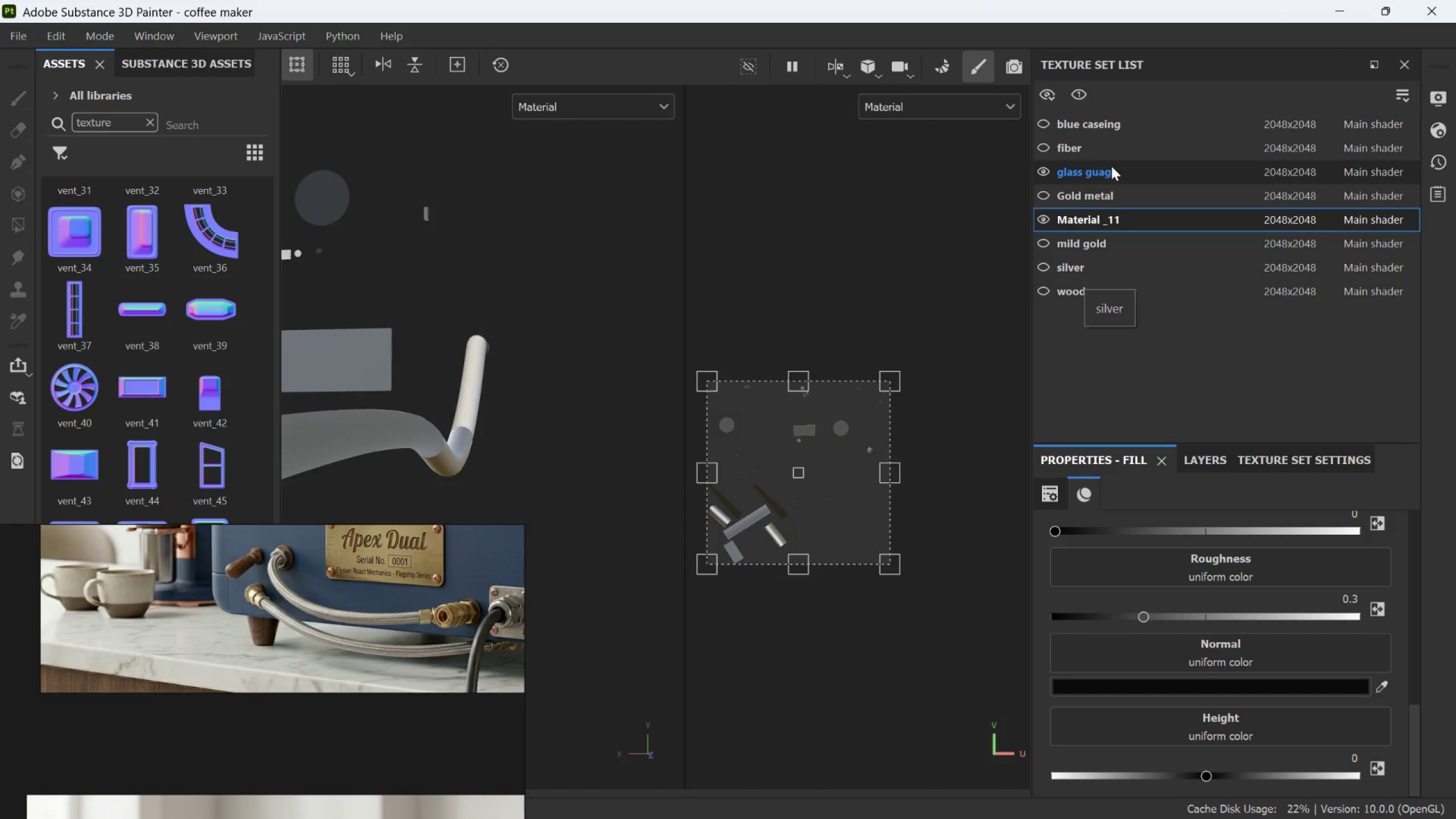 
left_click([1112, 165])
 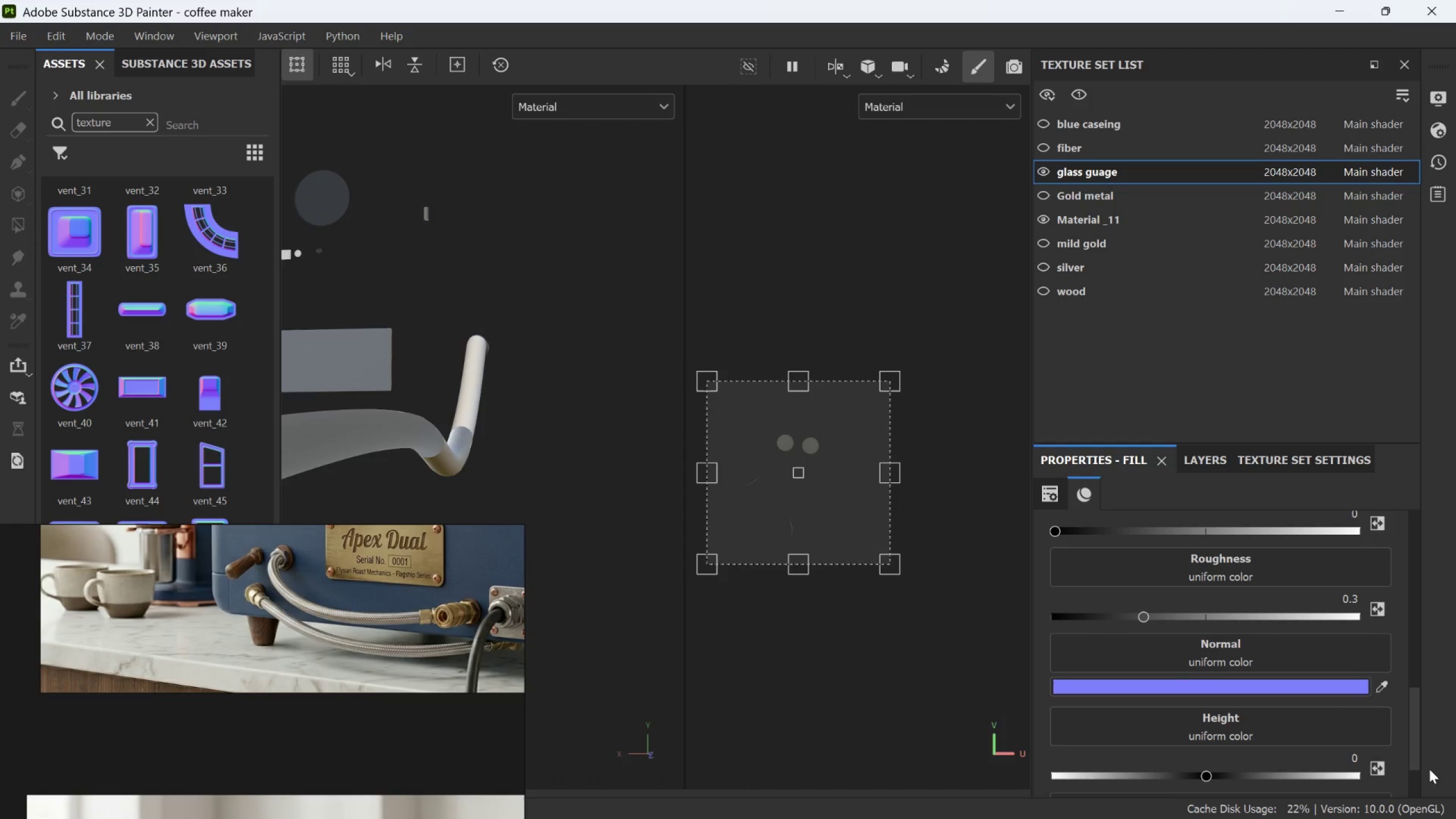 
left_click_drag(start_coordinate=[1417, 751], to_coordinate=[1417, 815])
 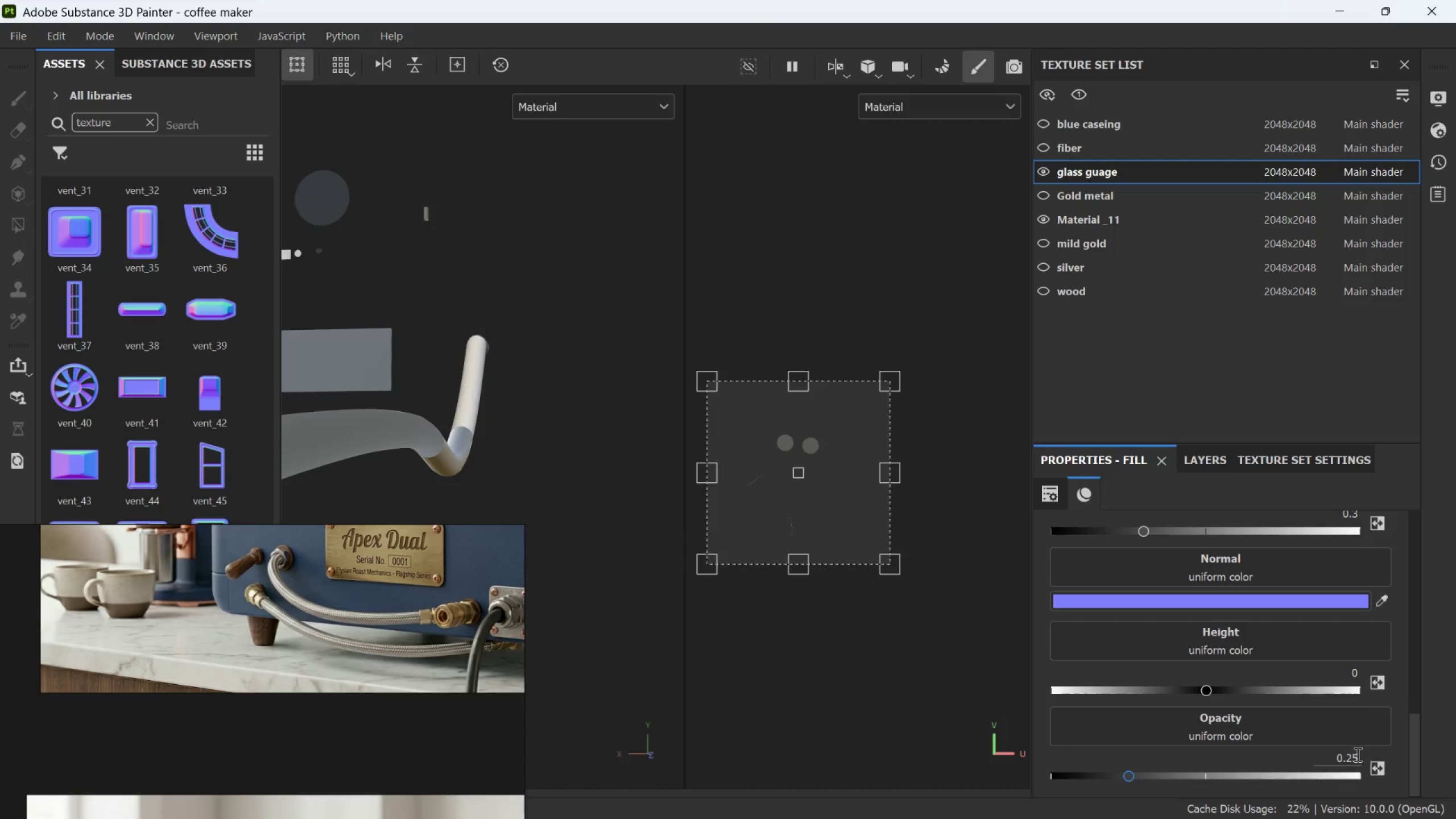 
left_click([1201, 460])
 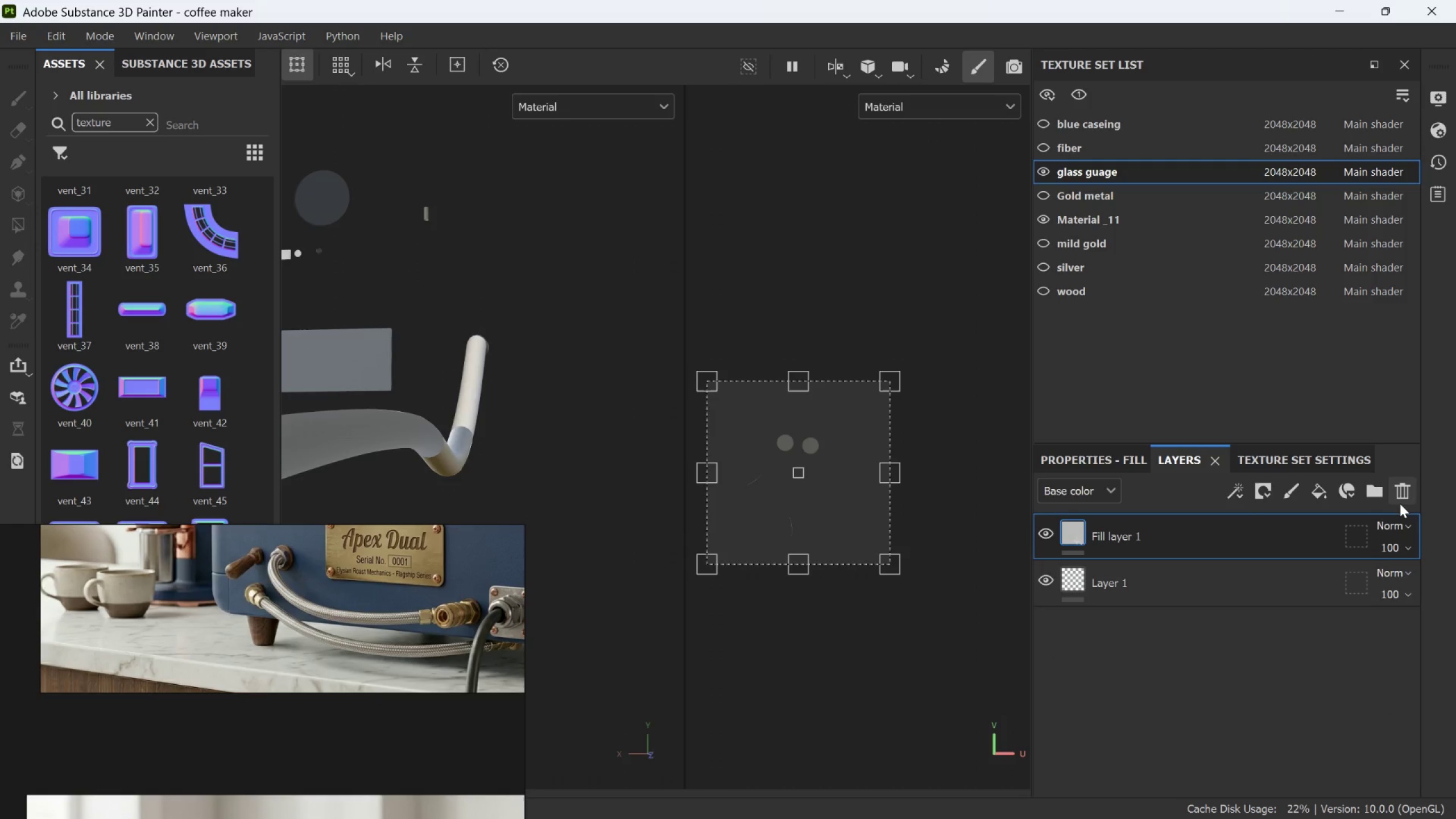 
left_click([1401, 500])
 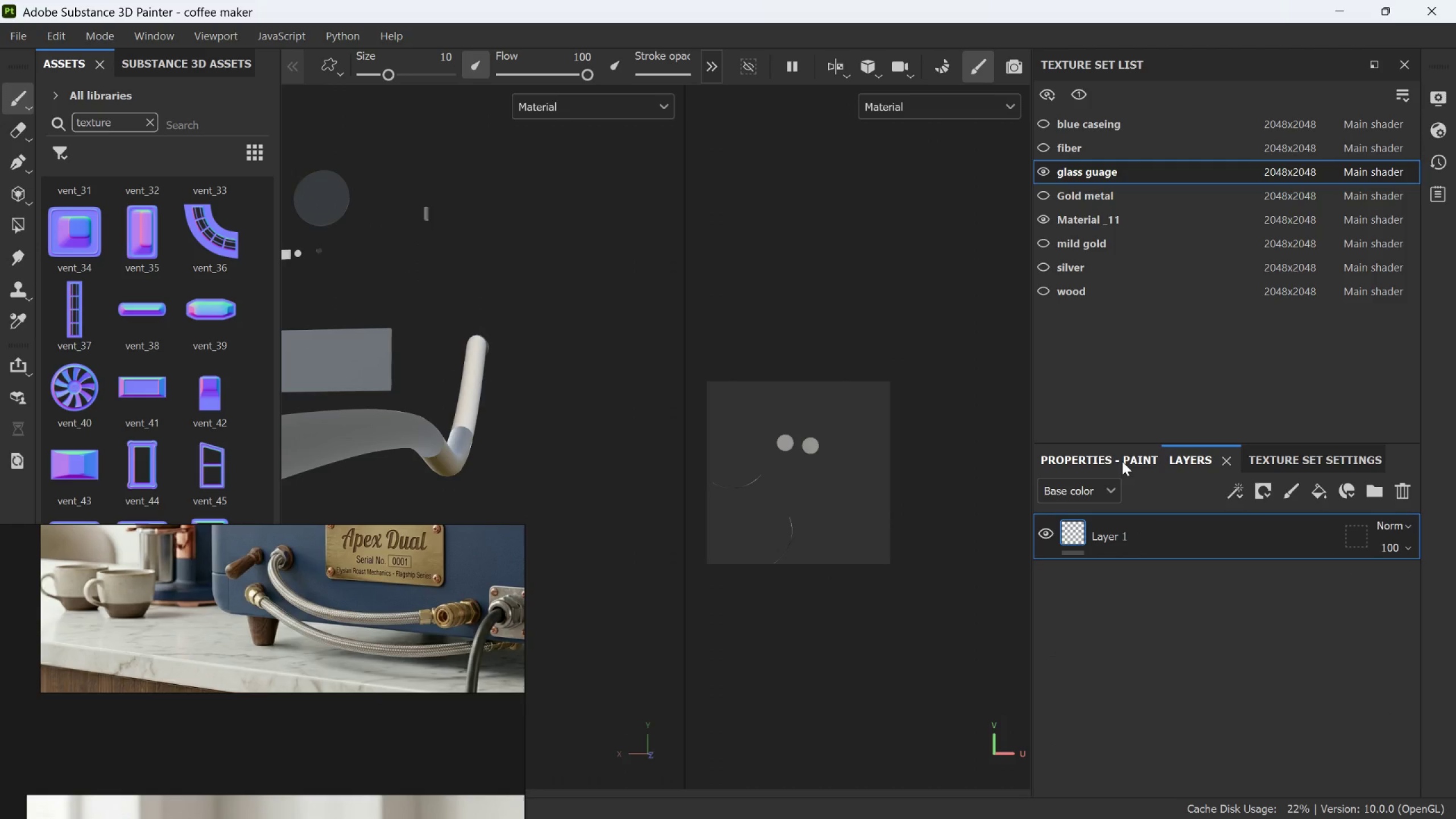 
left_click([1123, 459])
 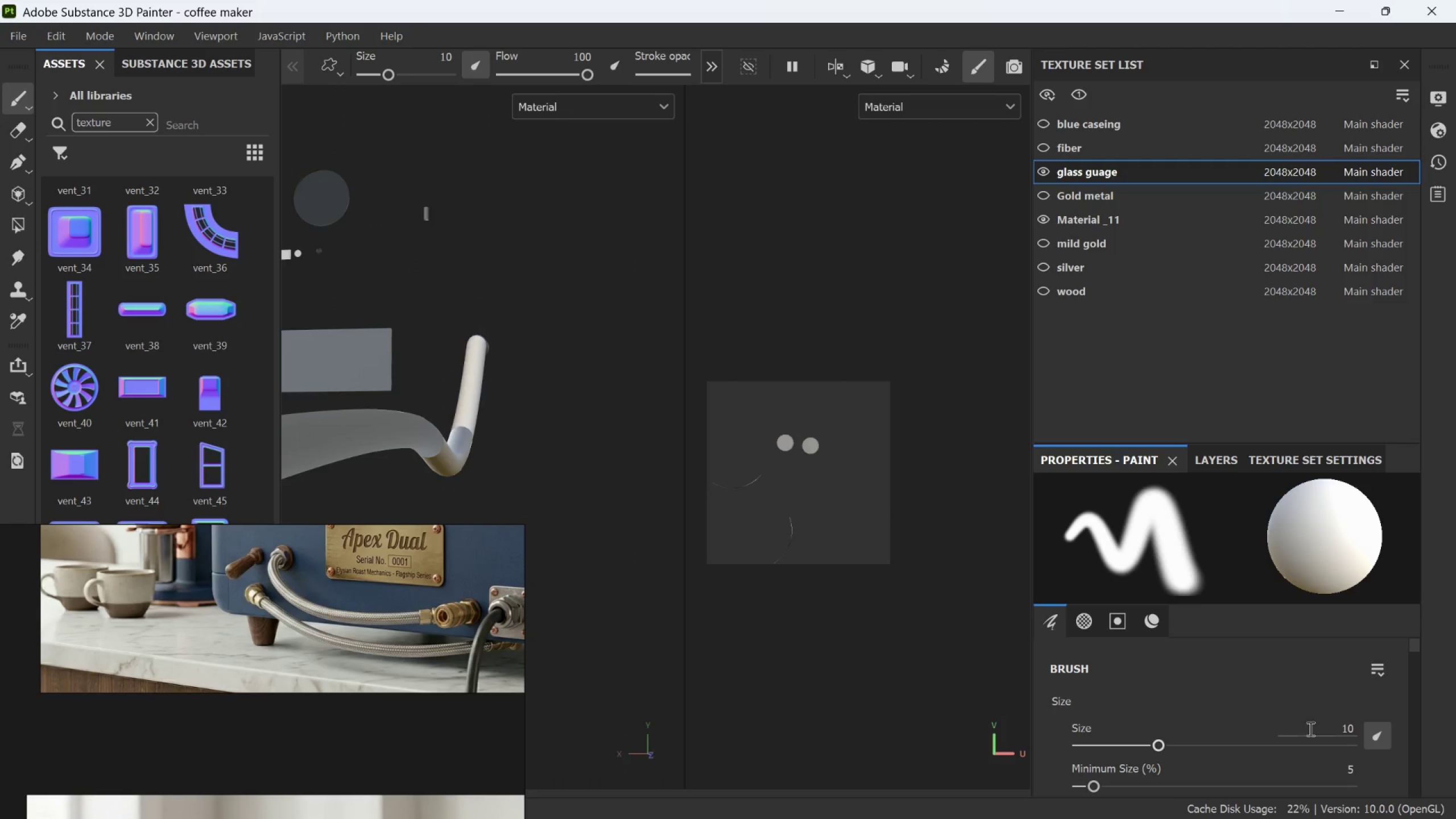 
scroll: coordinate [1306, 777], scroll_direction: down, amount: 23.0
 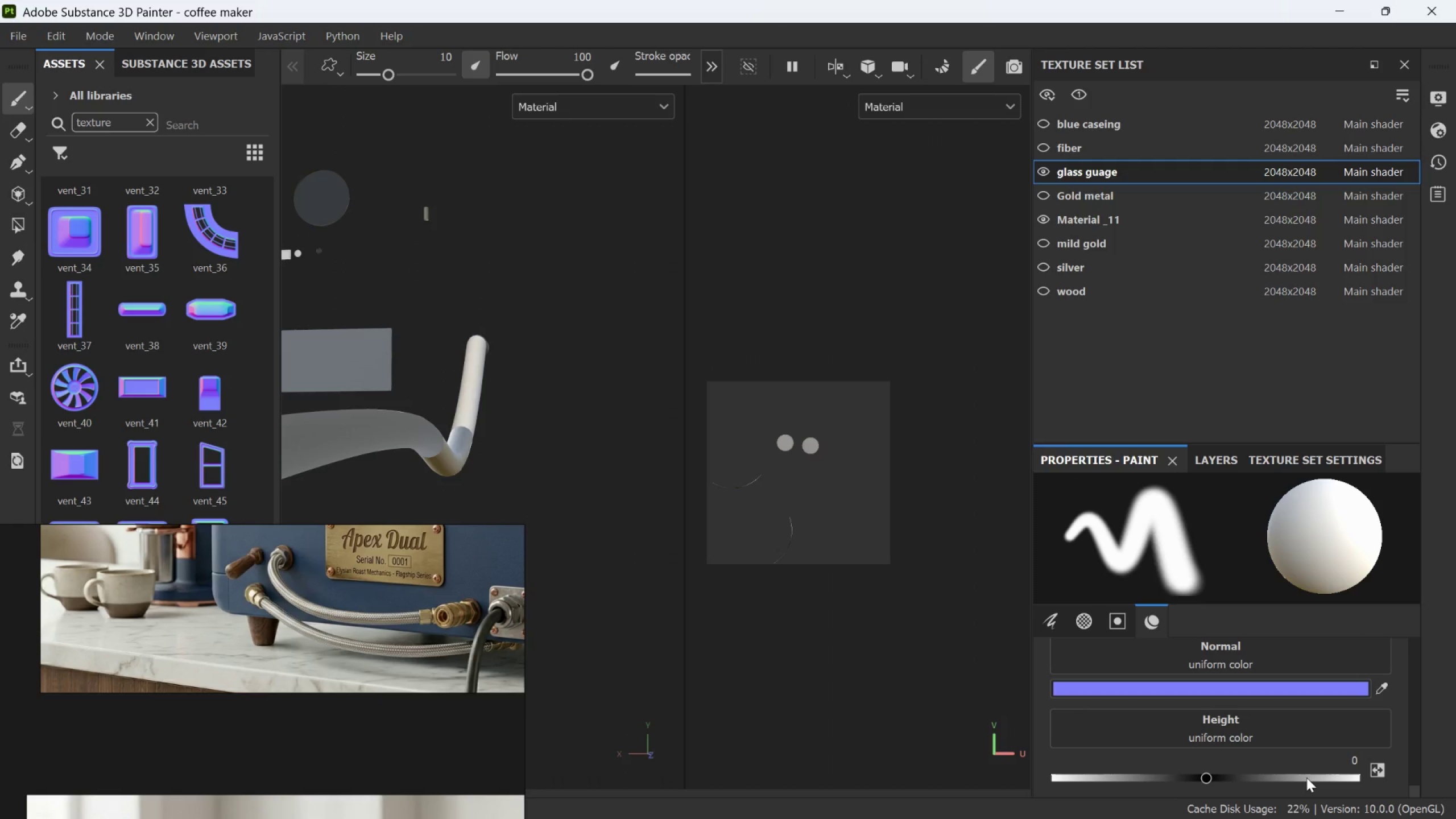 
scroll: coordinate [1306, 777], scroll_direction: up, amount: 2.0
 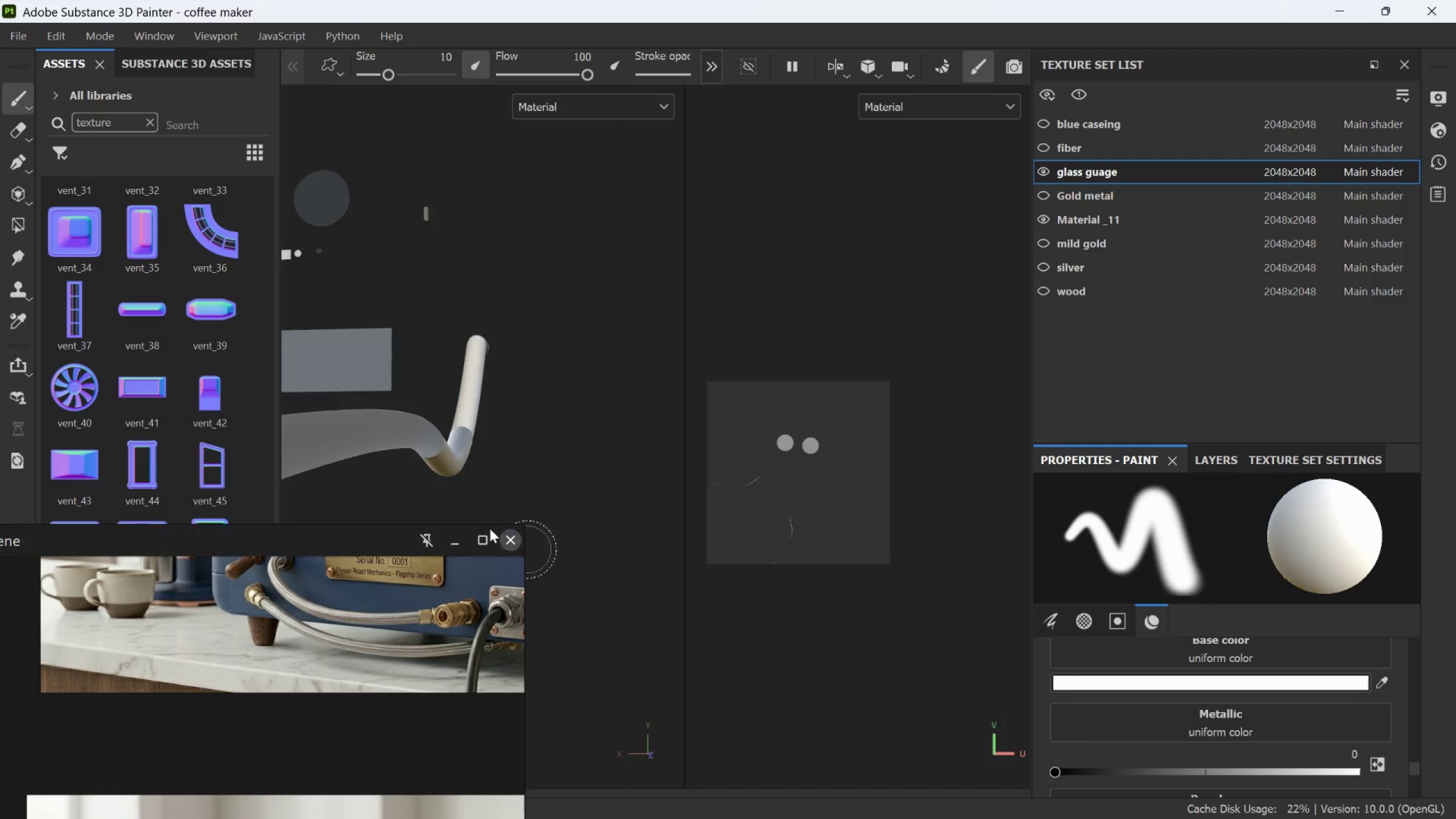 
scroll: coordinate [435, 456], scroll_direction: down, amount: 5.0
 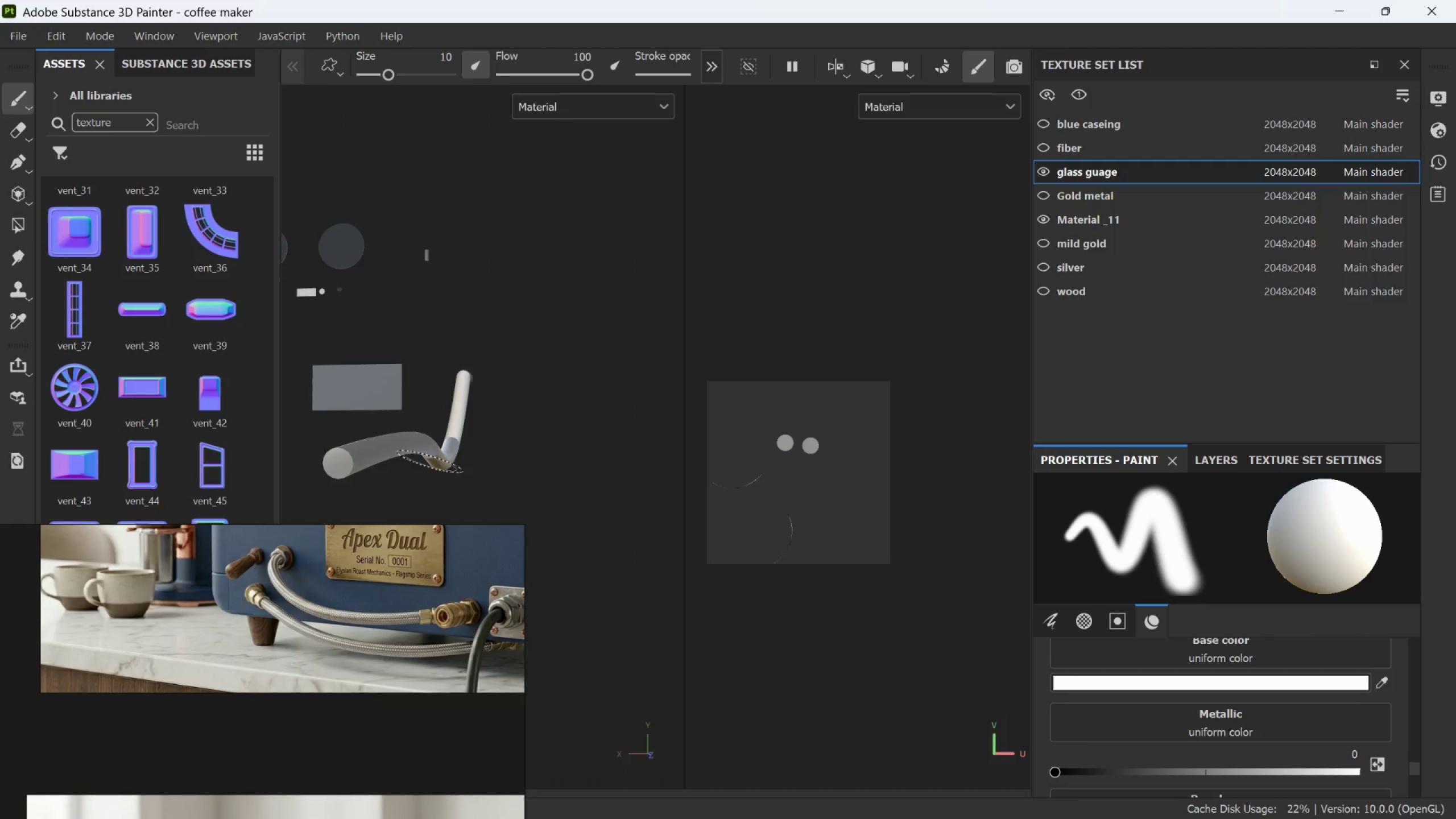 
scroll: coordinate [427, 462], scroll_direction: up, amount: 3.0
 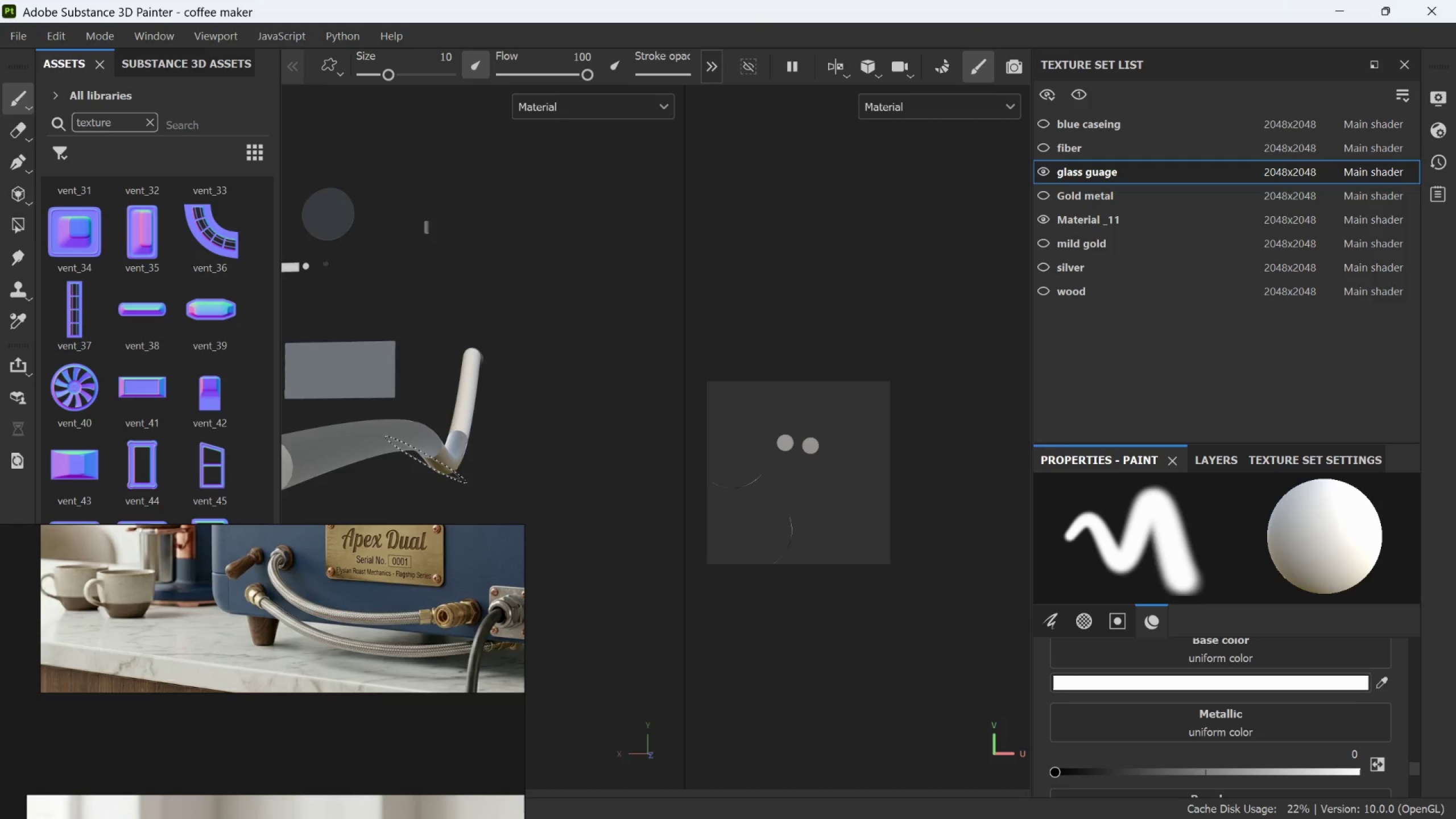 
hold_key(key=AltLeft, duration=6.16)
 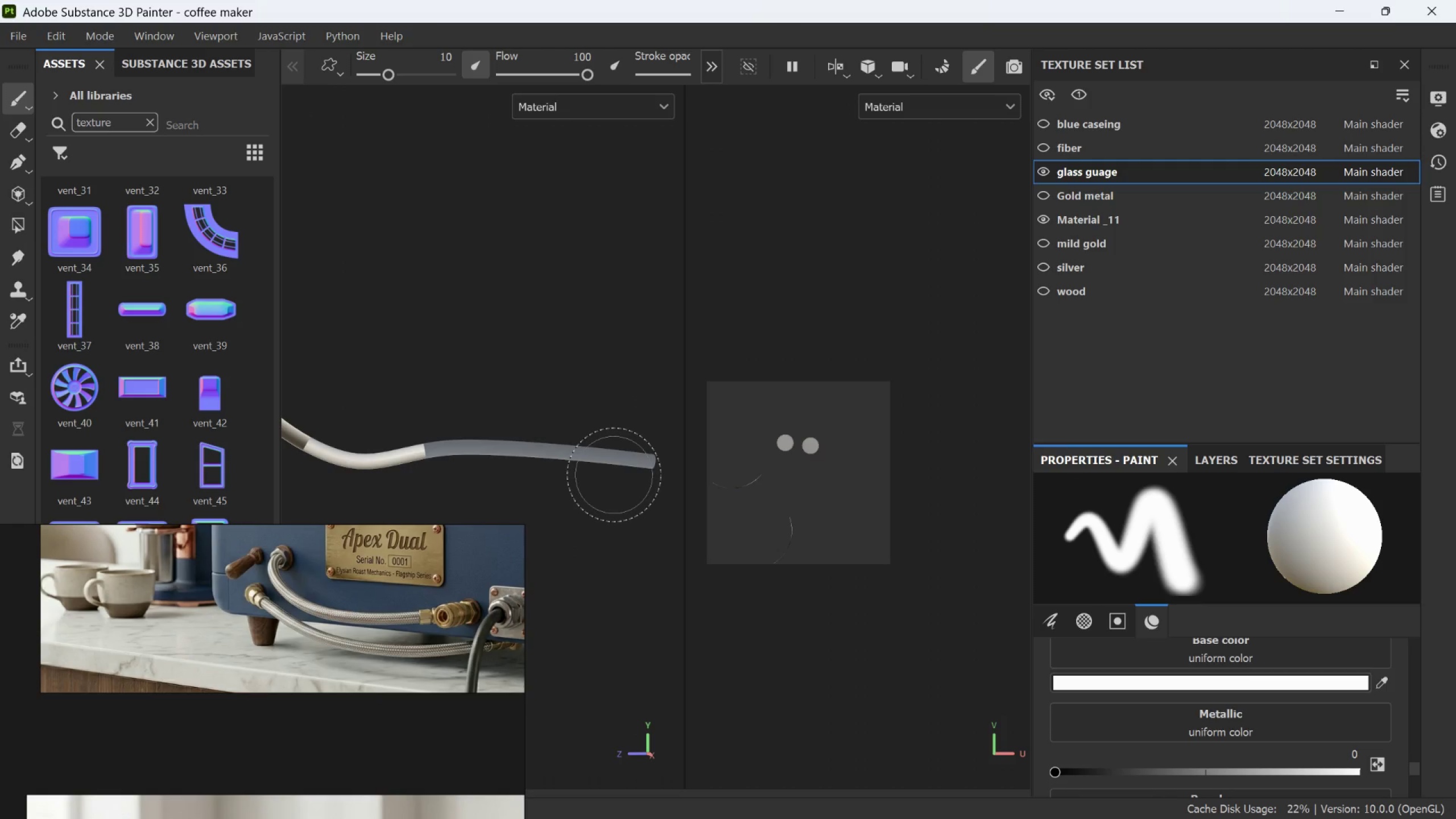 
scroll: coordinate [429, 457], scroll_direction: down, amount: 6.0
 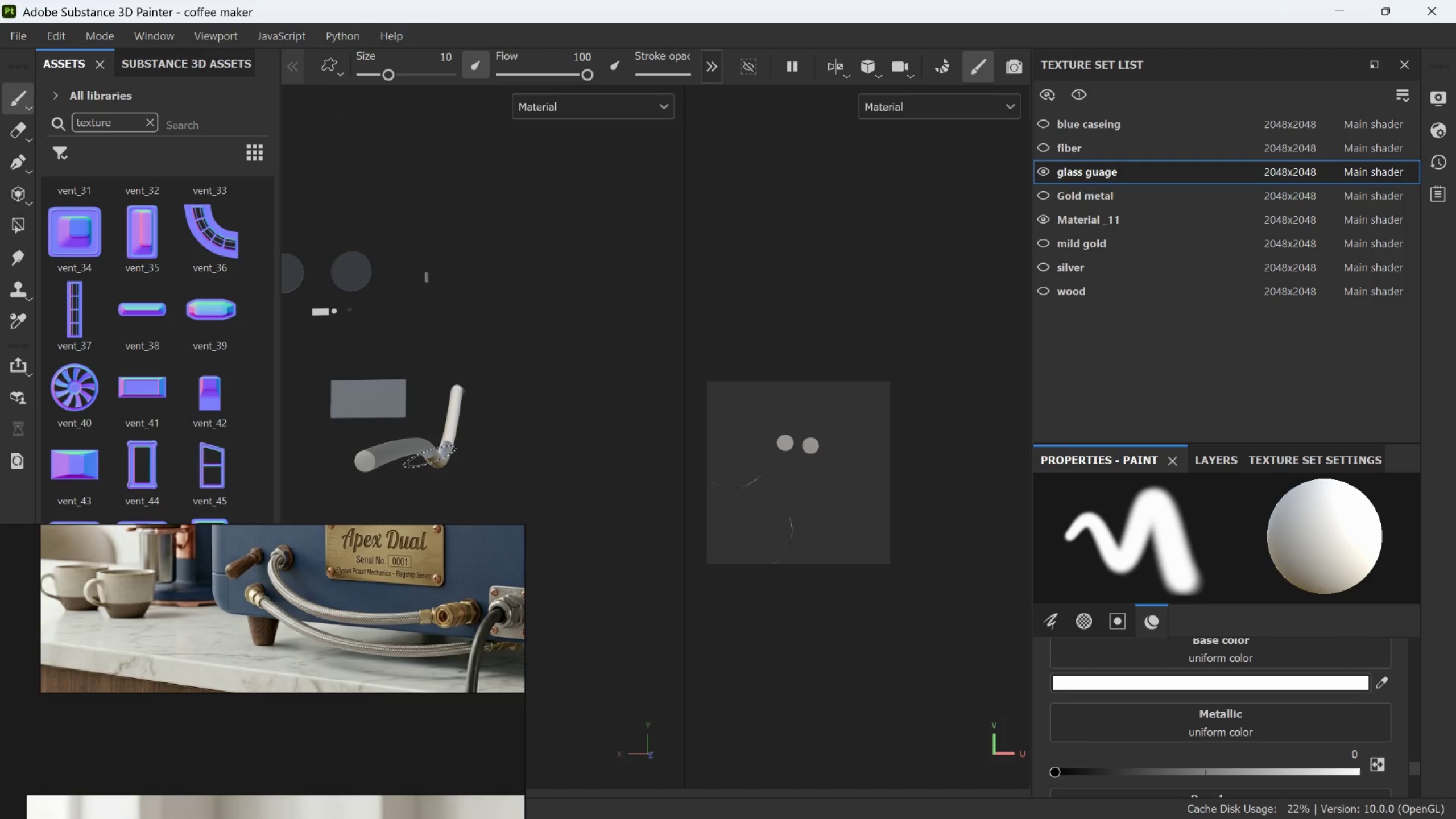 
left_click_drag(start_coordinate=[430, 457], to_coordinate=[614, 475])
 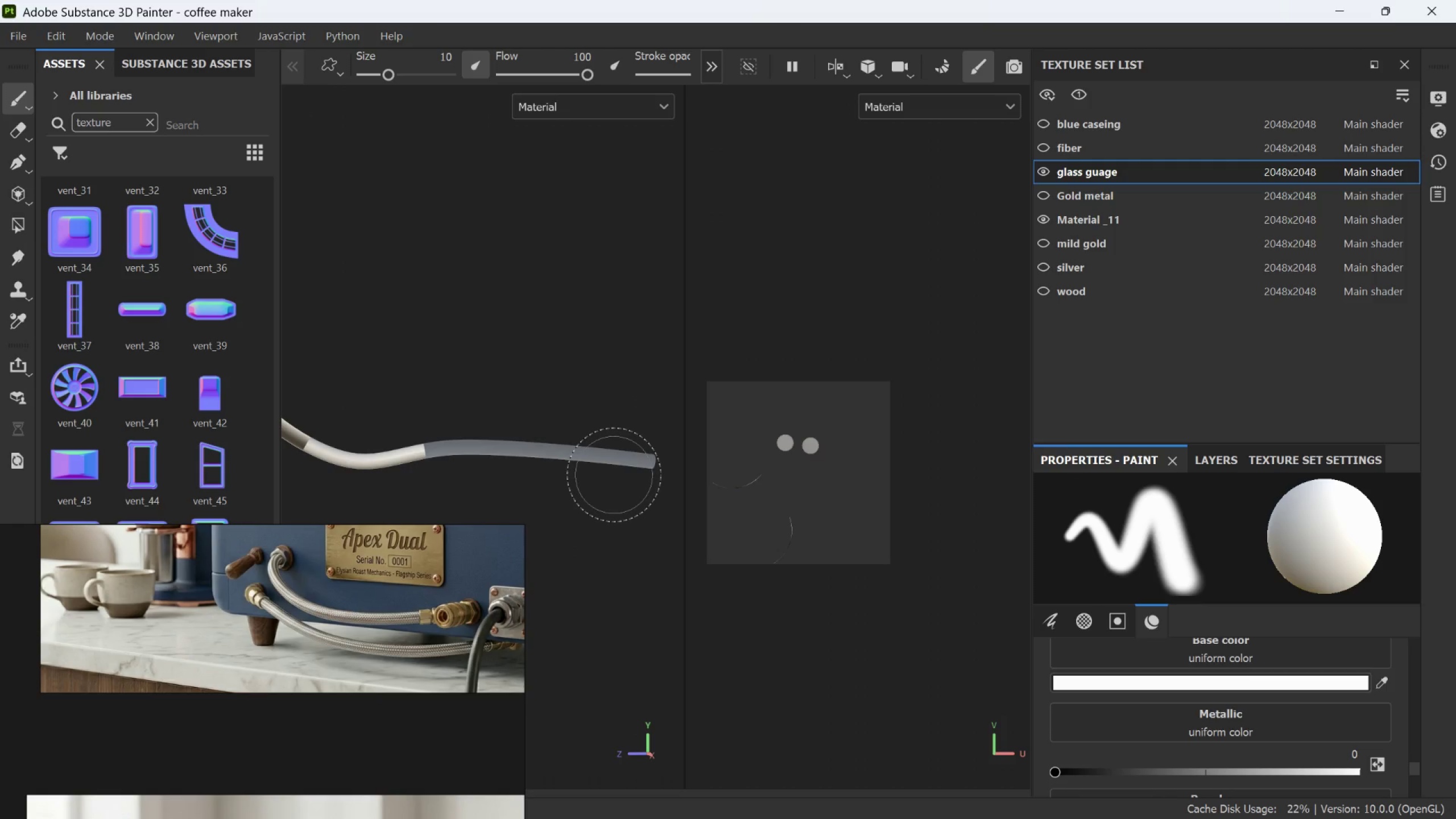 
key(Control+Z)
 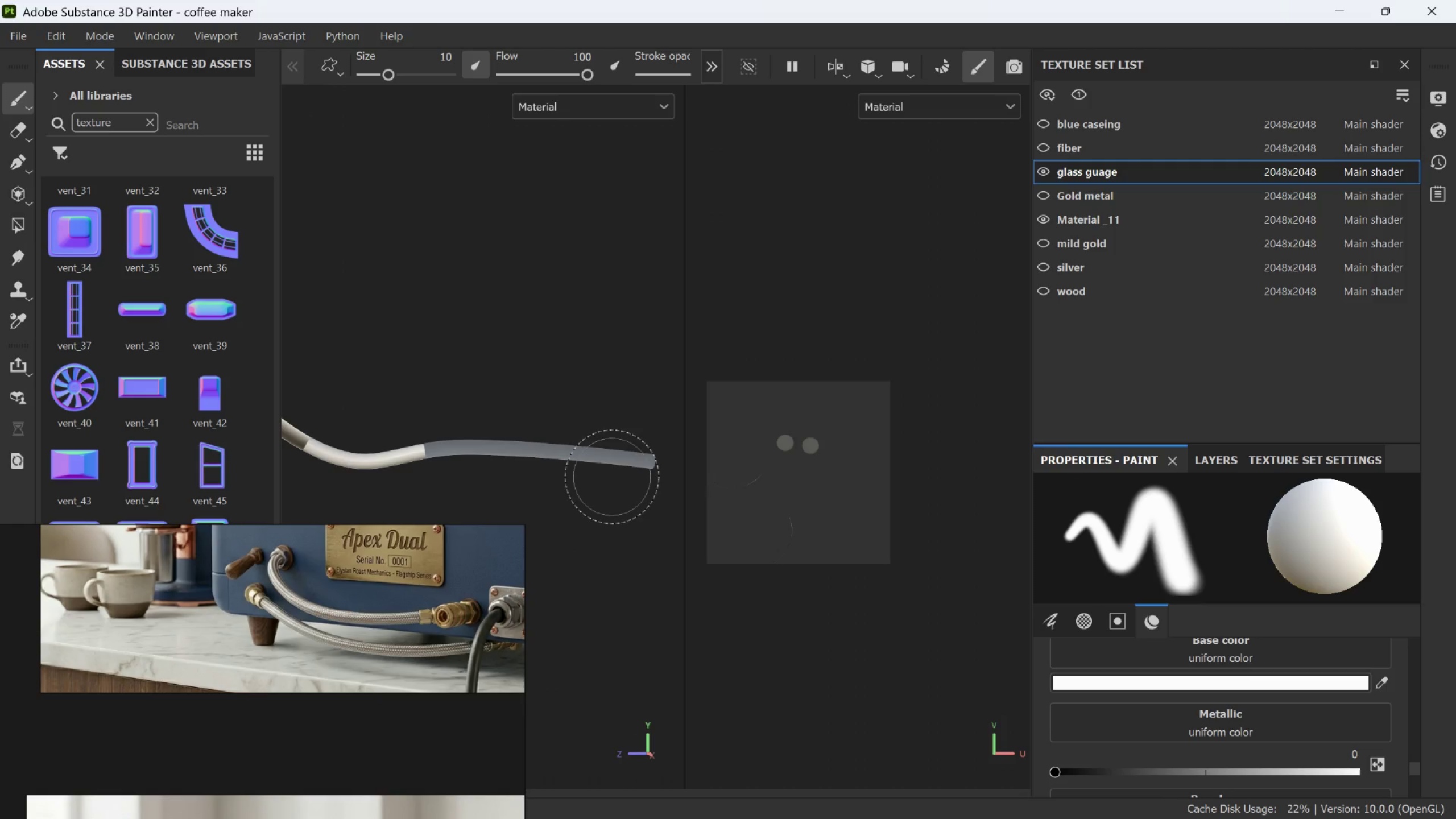 
key(Control+Z)
 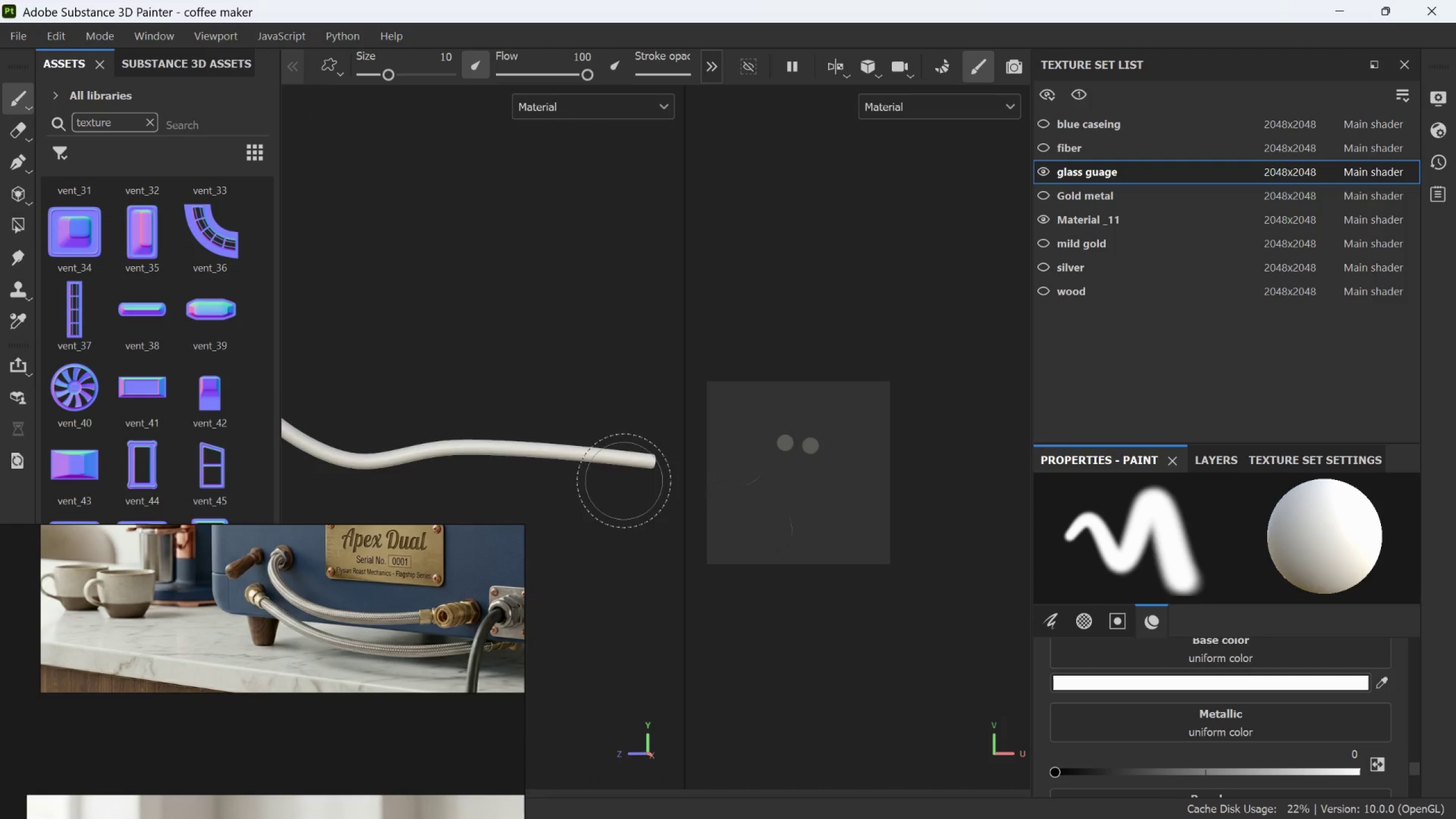 
hold_key(key=AltLeft, duration=1.59)
left_click_drag(start_coordinate=[623, 491], to_coordinate=[331, 557])
 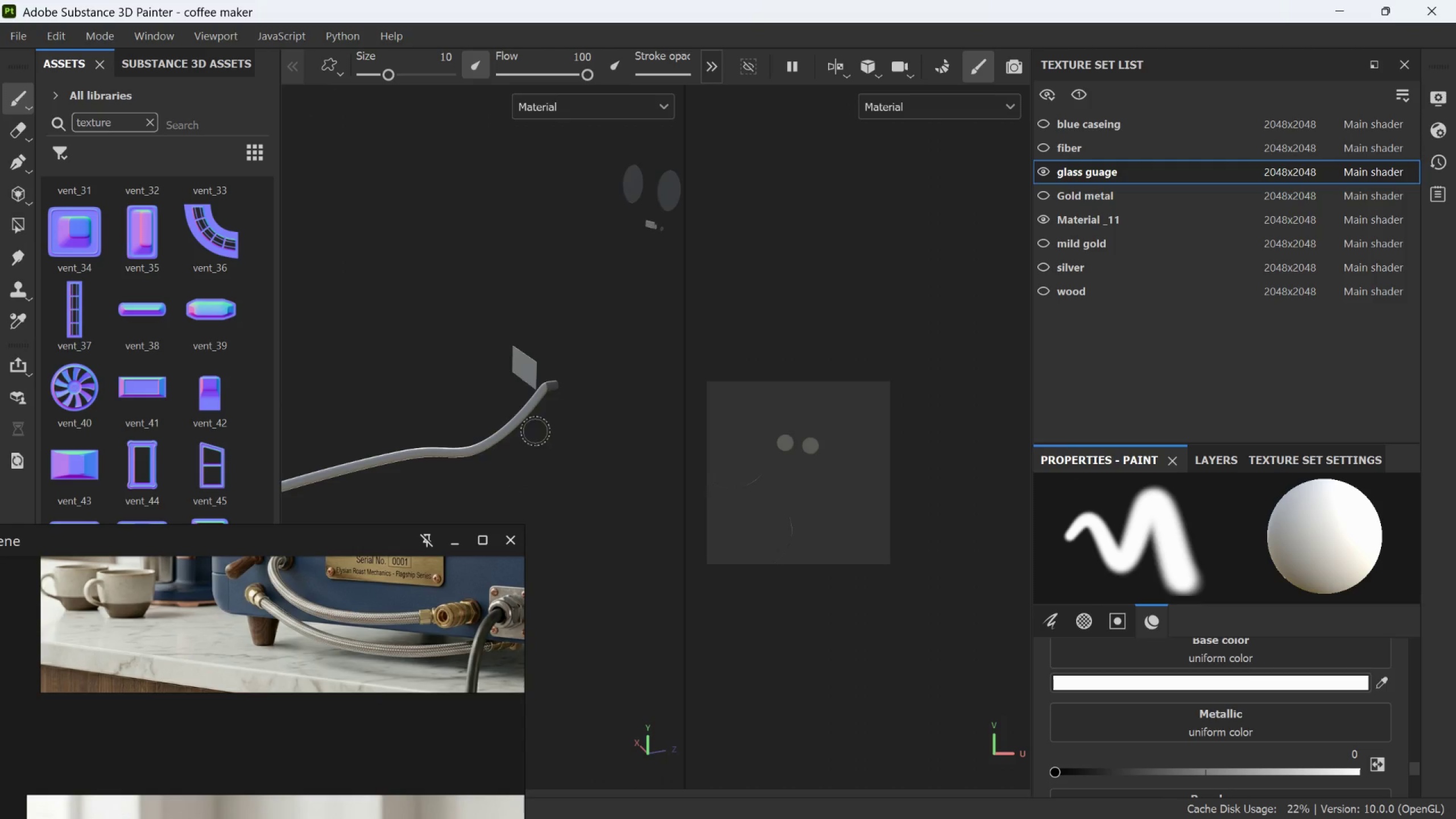 
scroll: coordinate [625, 484], scroll_direction: down, amount: 5.0
 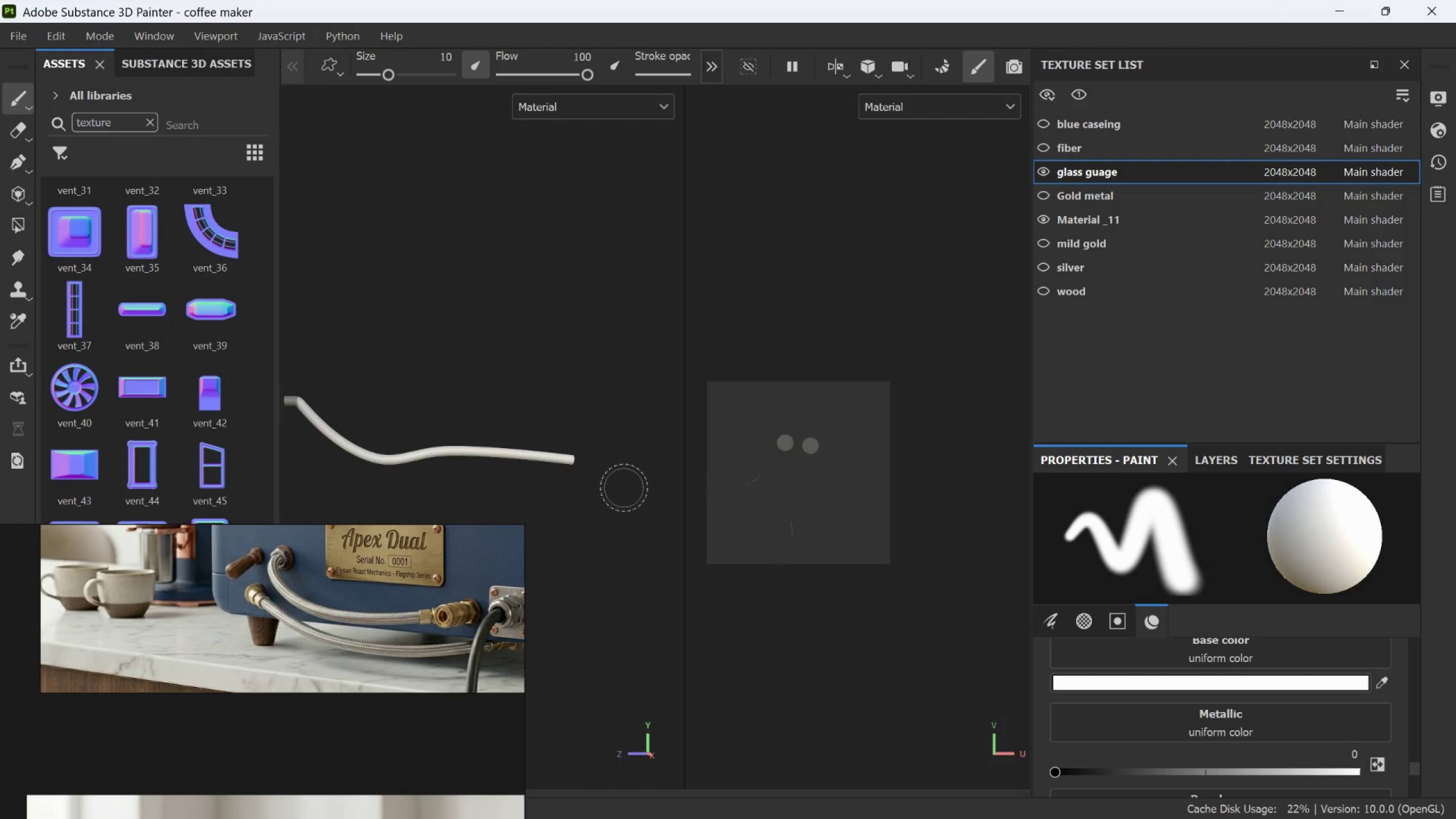 
scroll: coordinate [594, 371], scroll_direction: up, amount: 10.0
 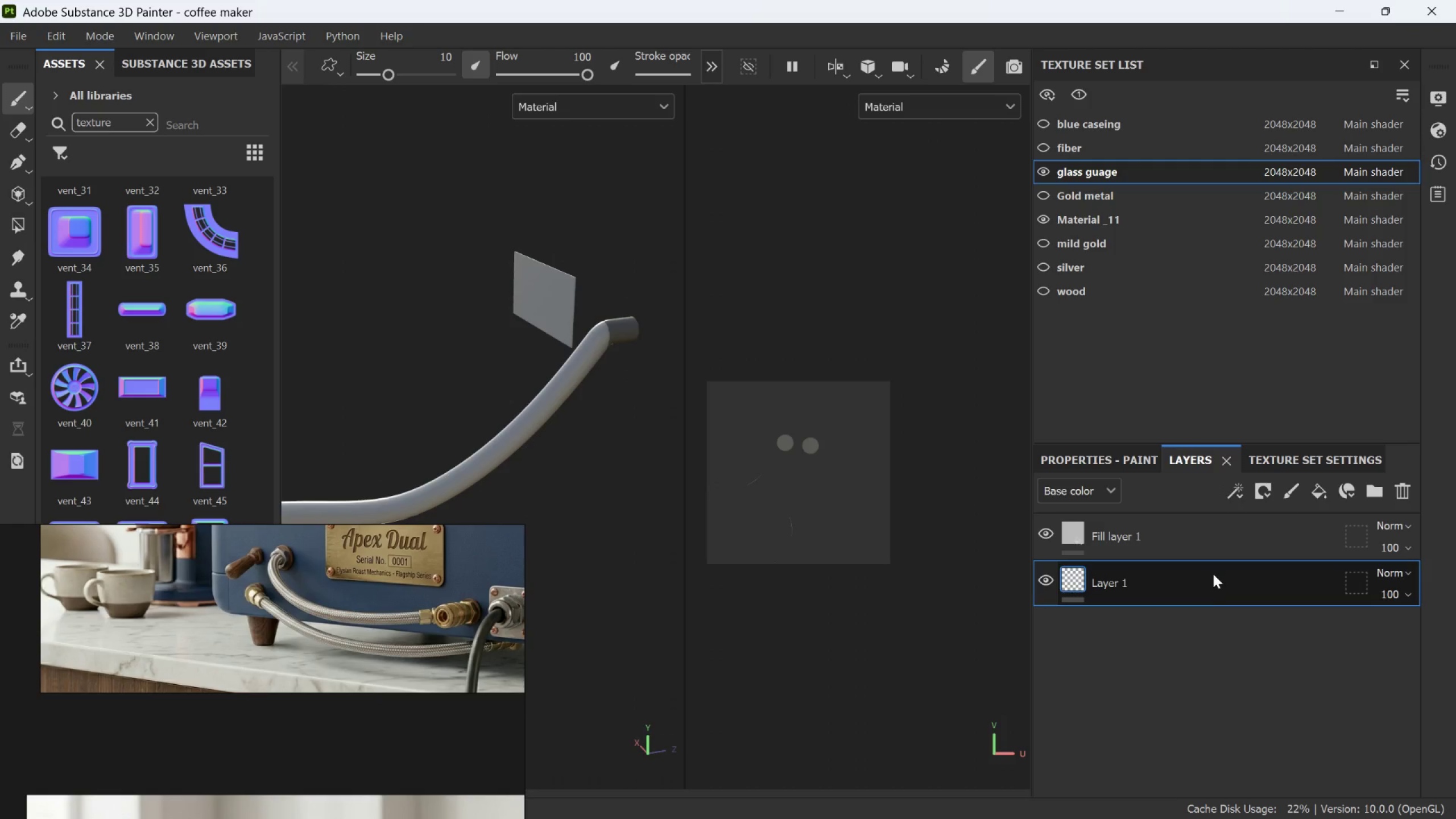 
left_click([1214, 551])
 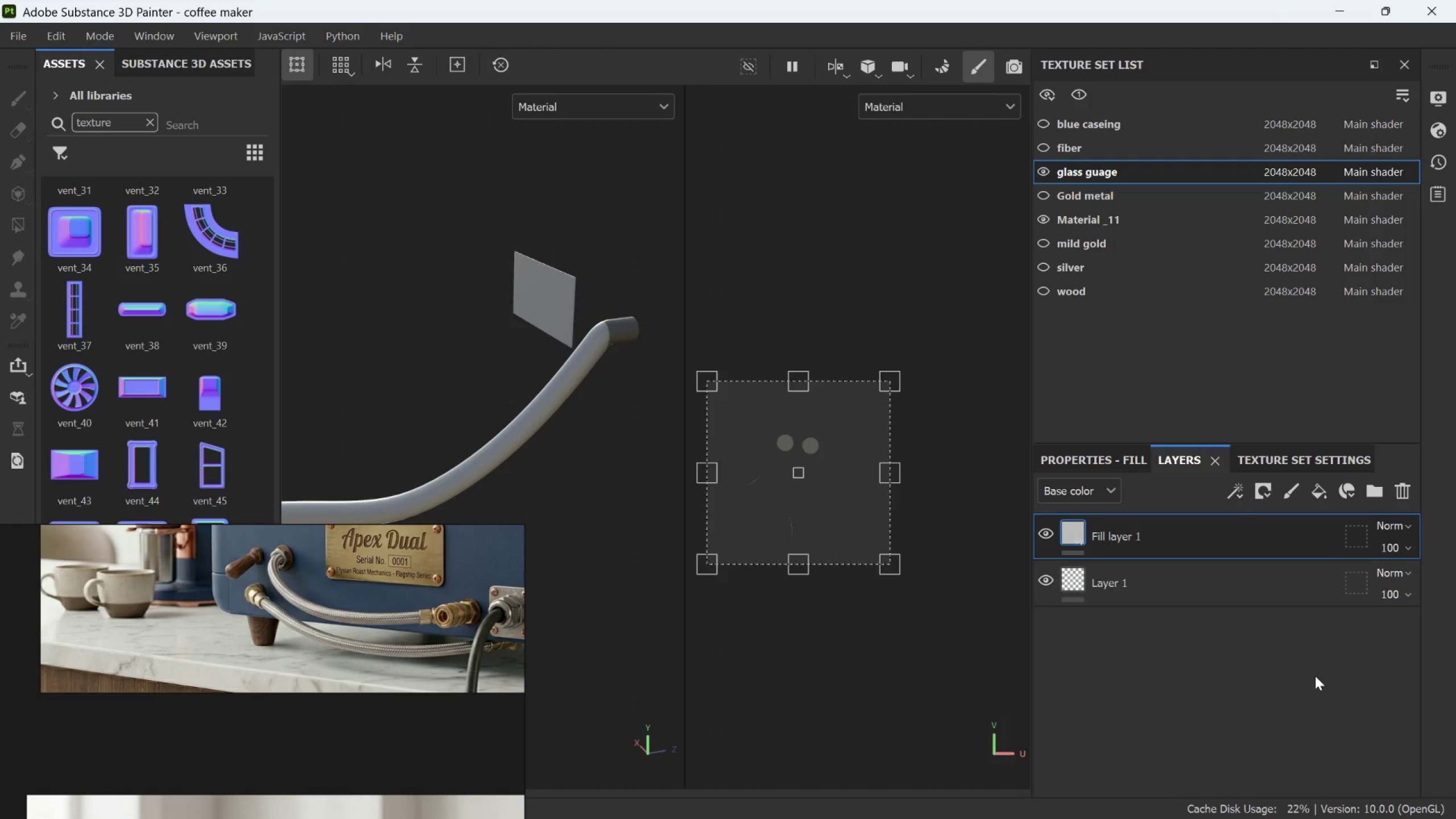 
scroll: coordinate [1315, 686], scroll_direction: down, amount: 4.0
 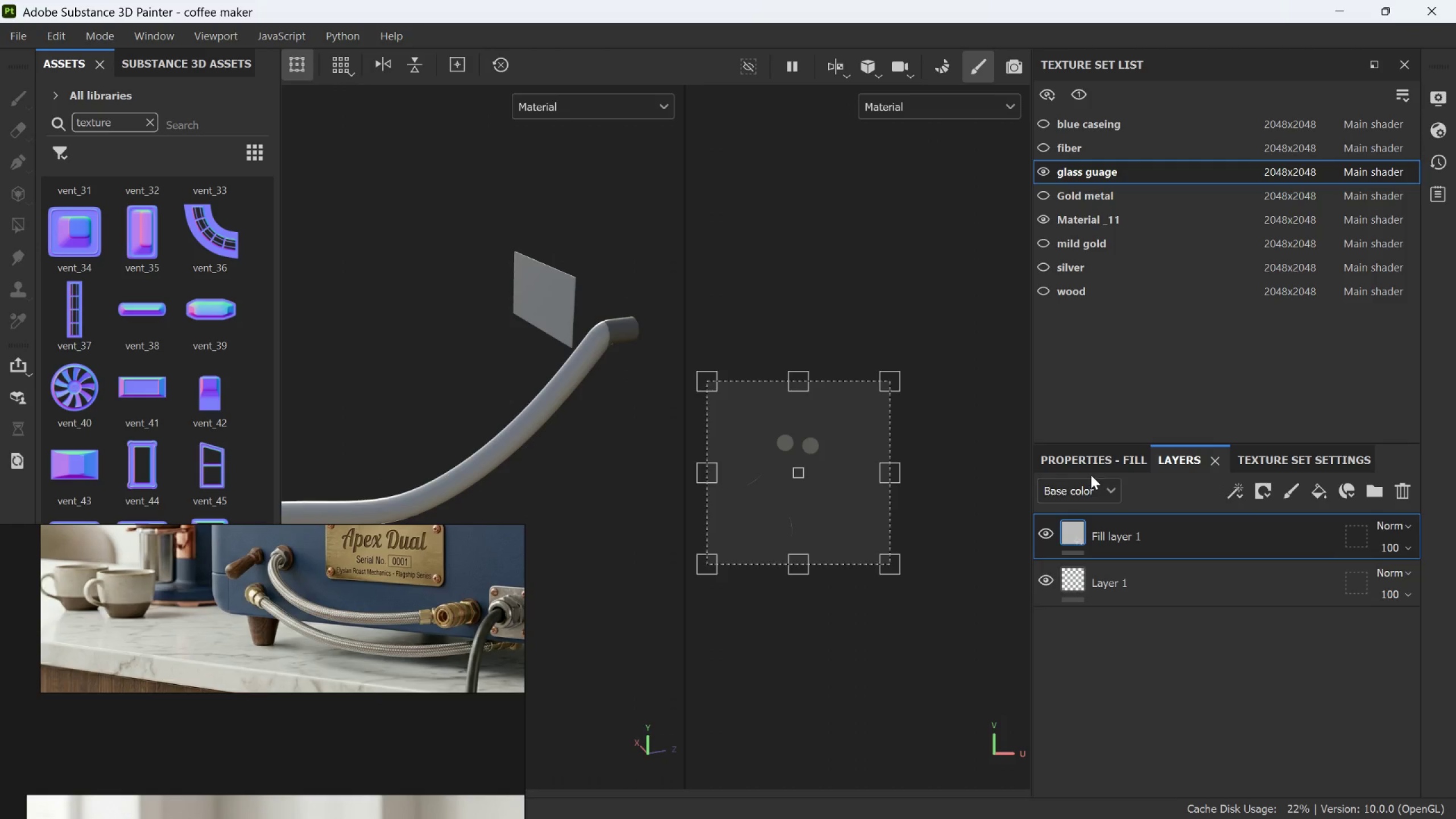 
left_click([1091, 469])
 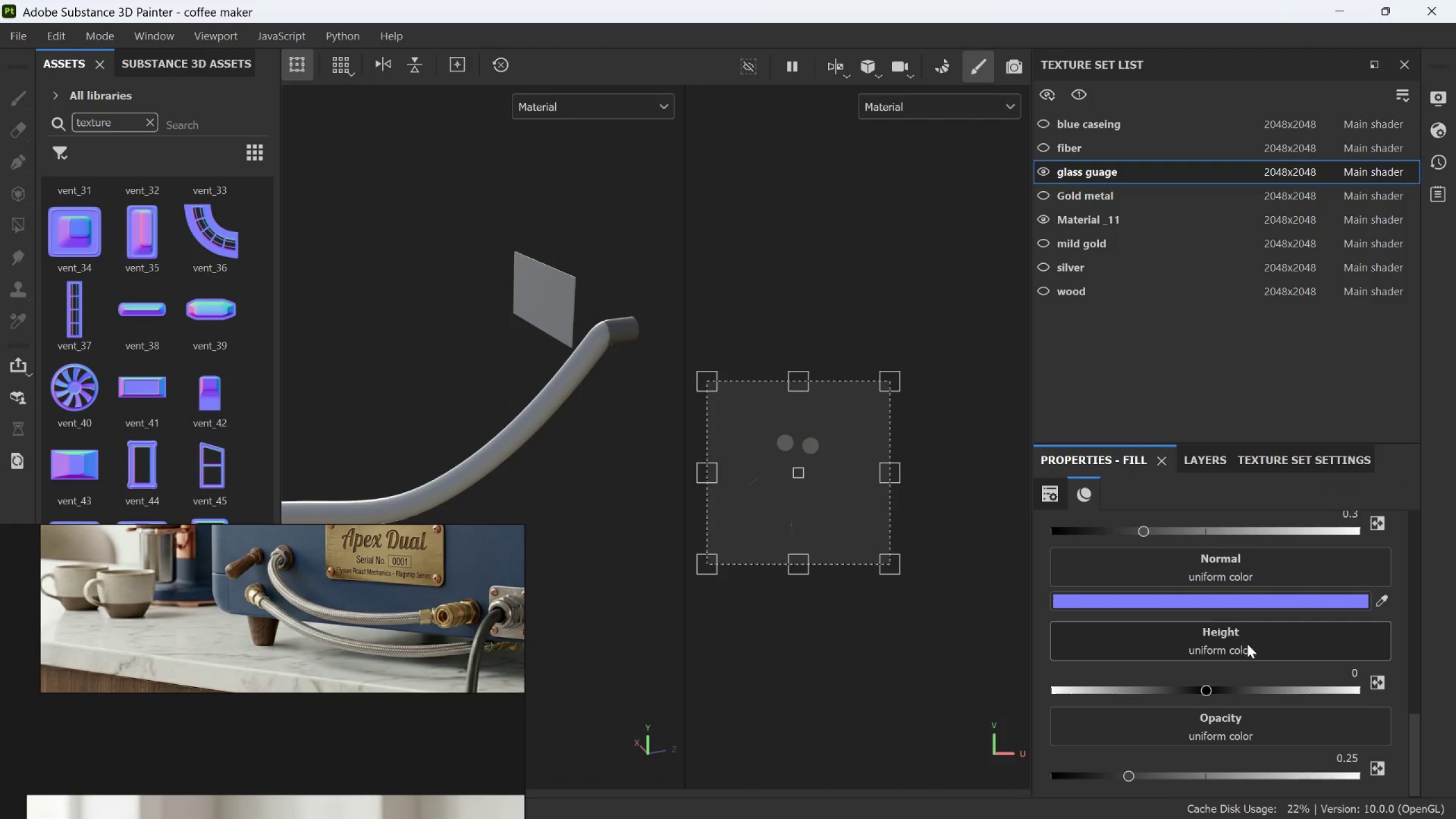 
scroll: coordinate [1247, 655], scroll_direction: down, amount: 3.0
 